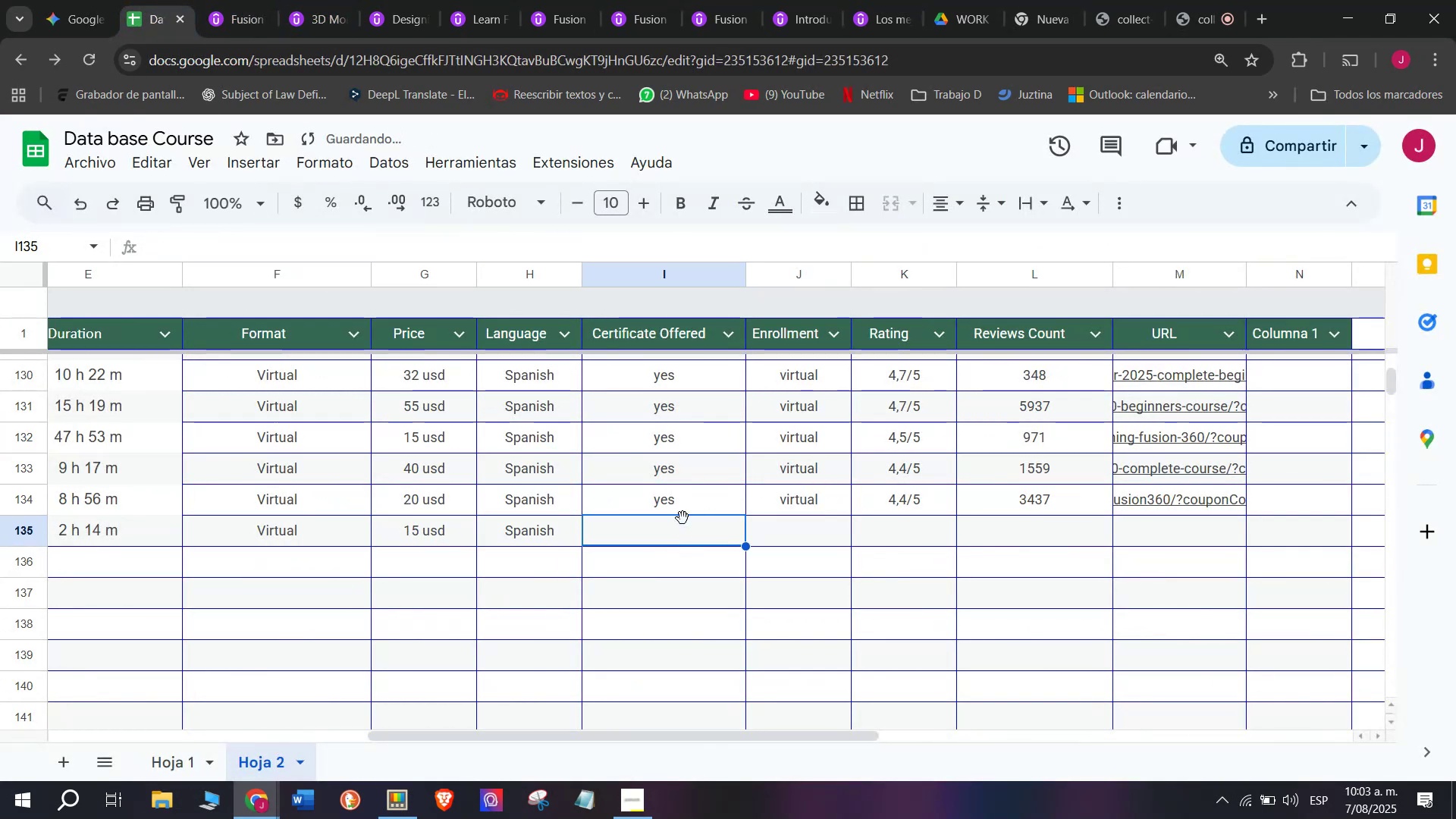 
triple_click([682, 517])
 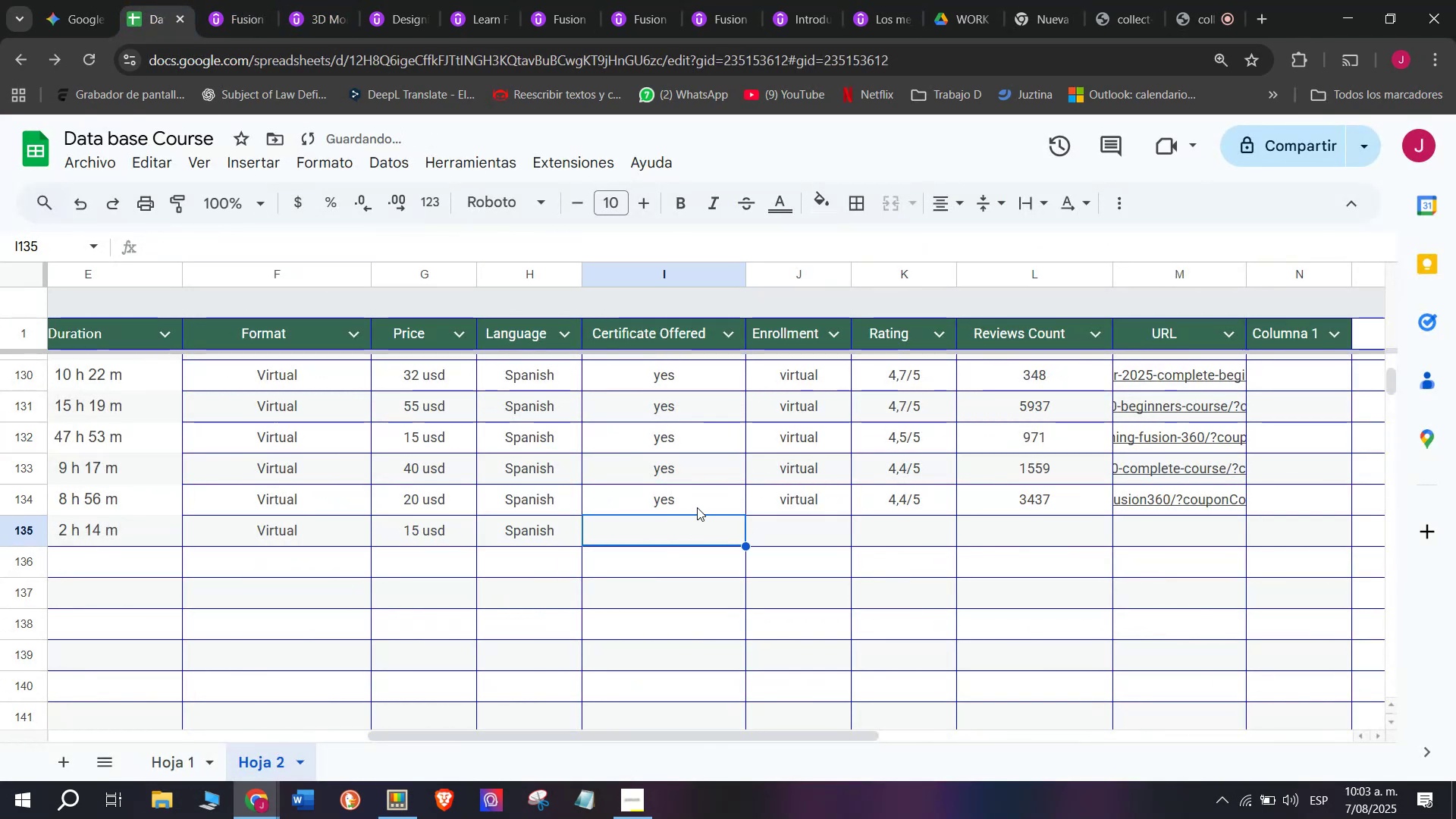 
key(Control+ControlLeft)
 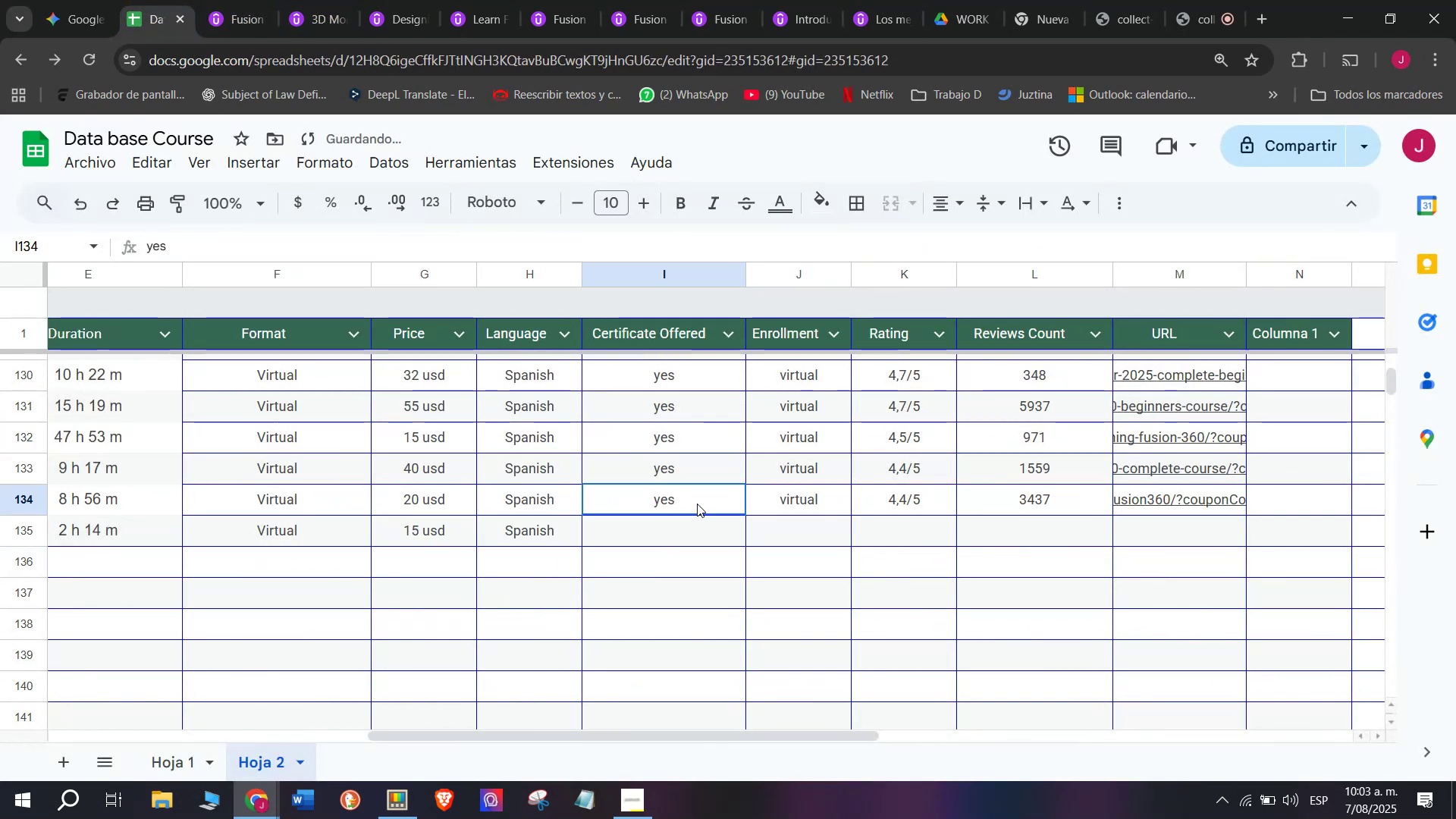 
key(Break)
 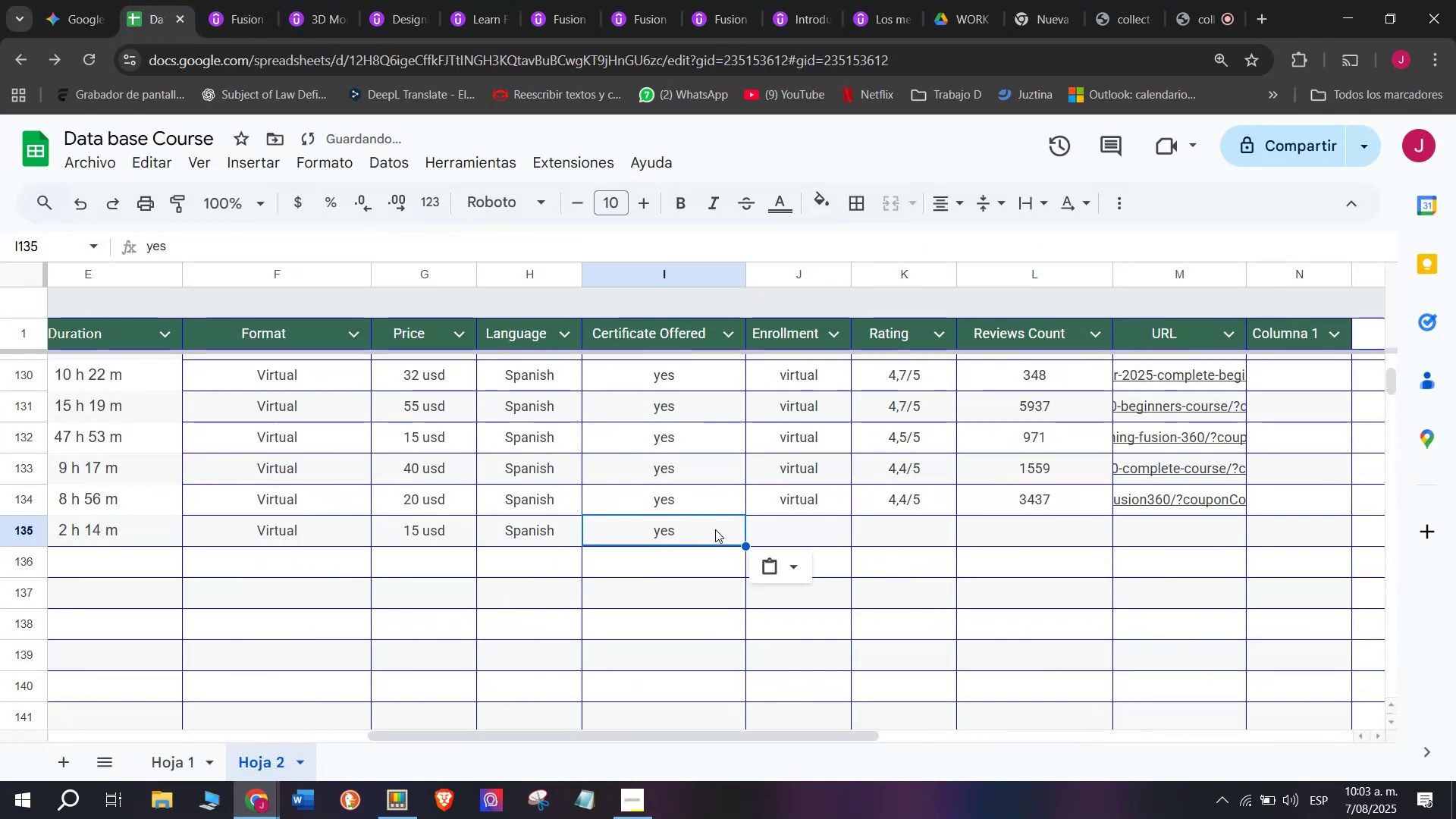 
left_click([697, 504])
 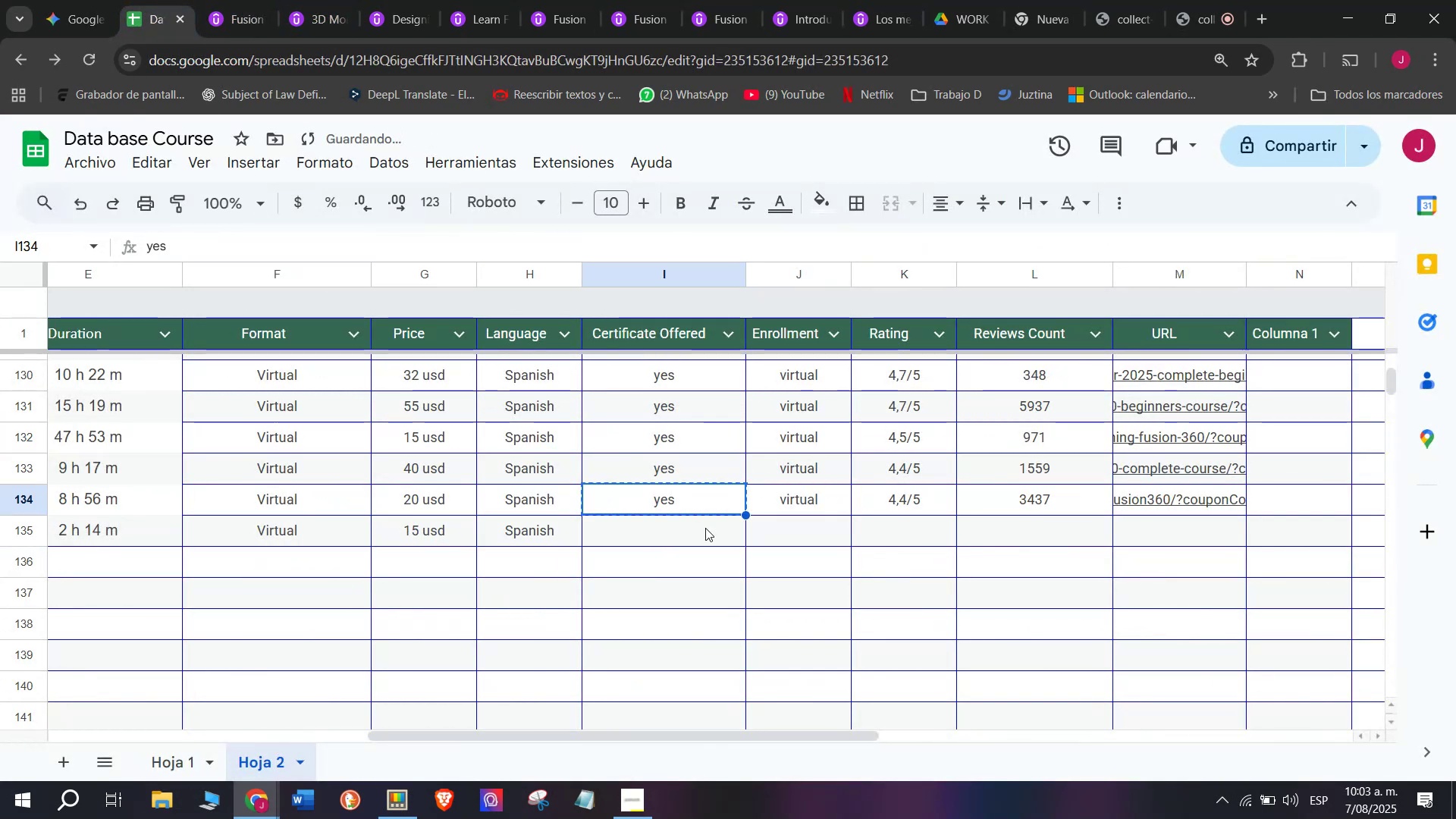 
key(Control+C)
 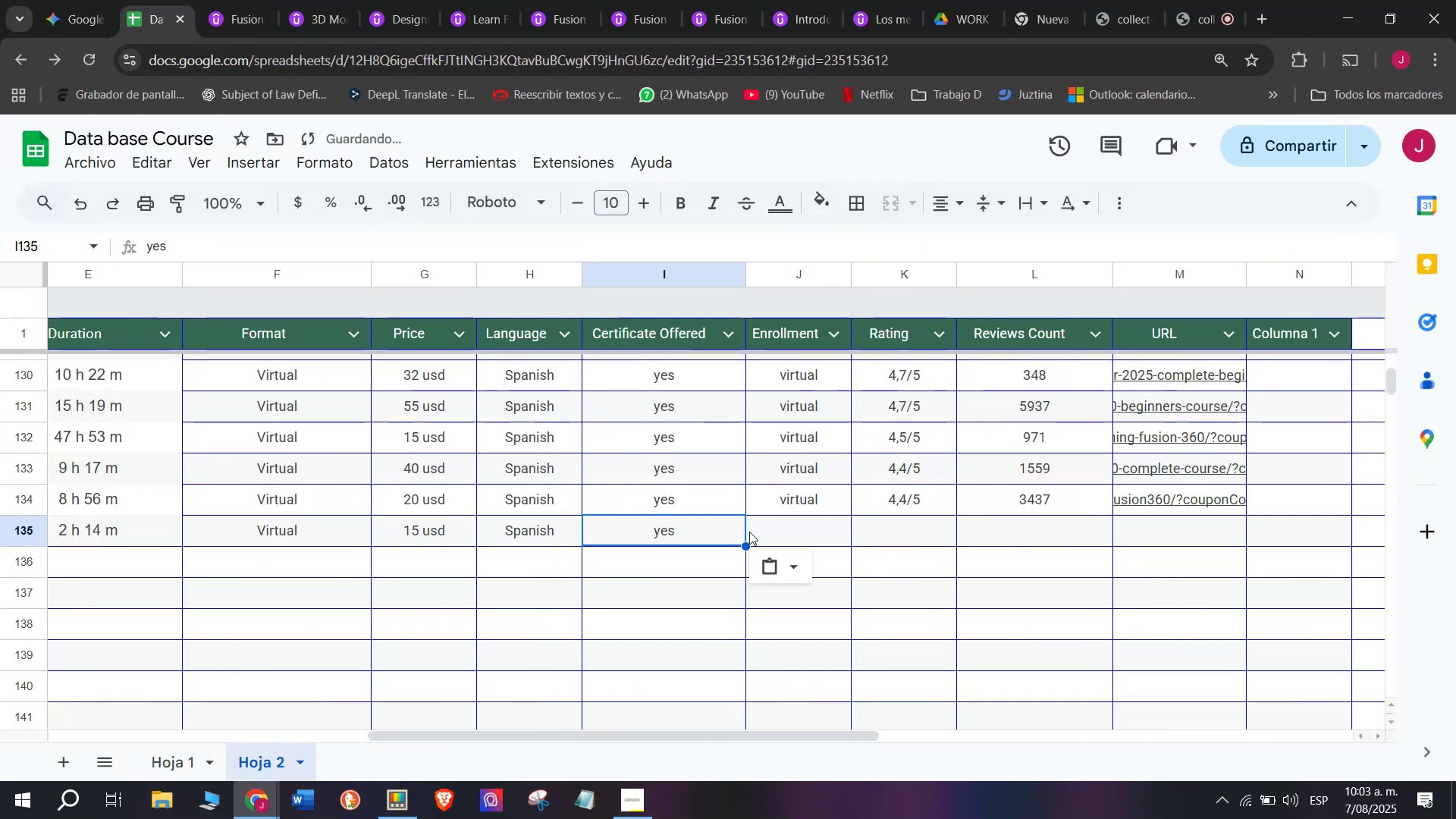 
double_click([705, 528])
 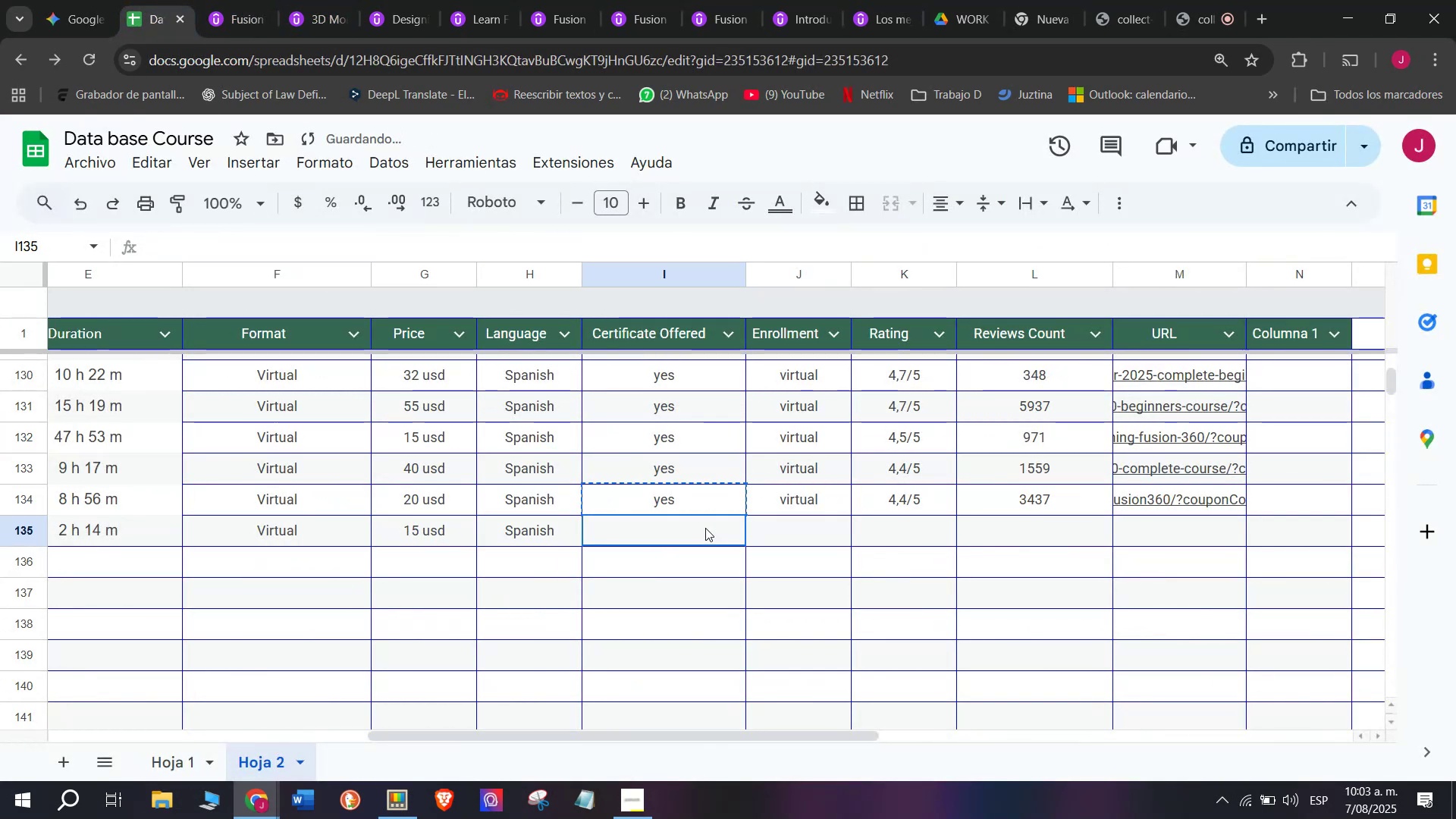 
key(Z)
 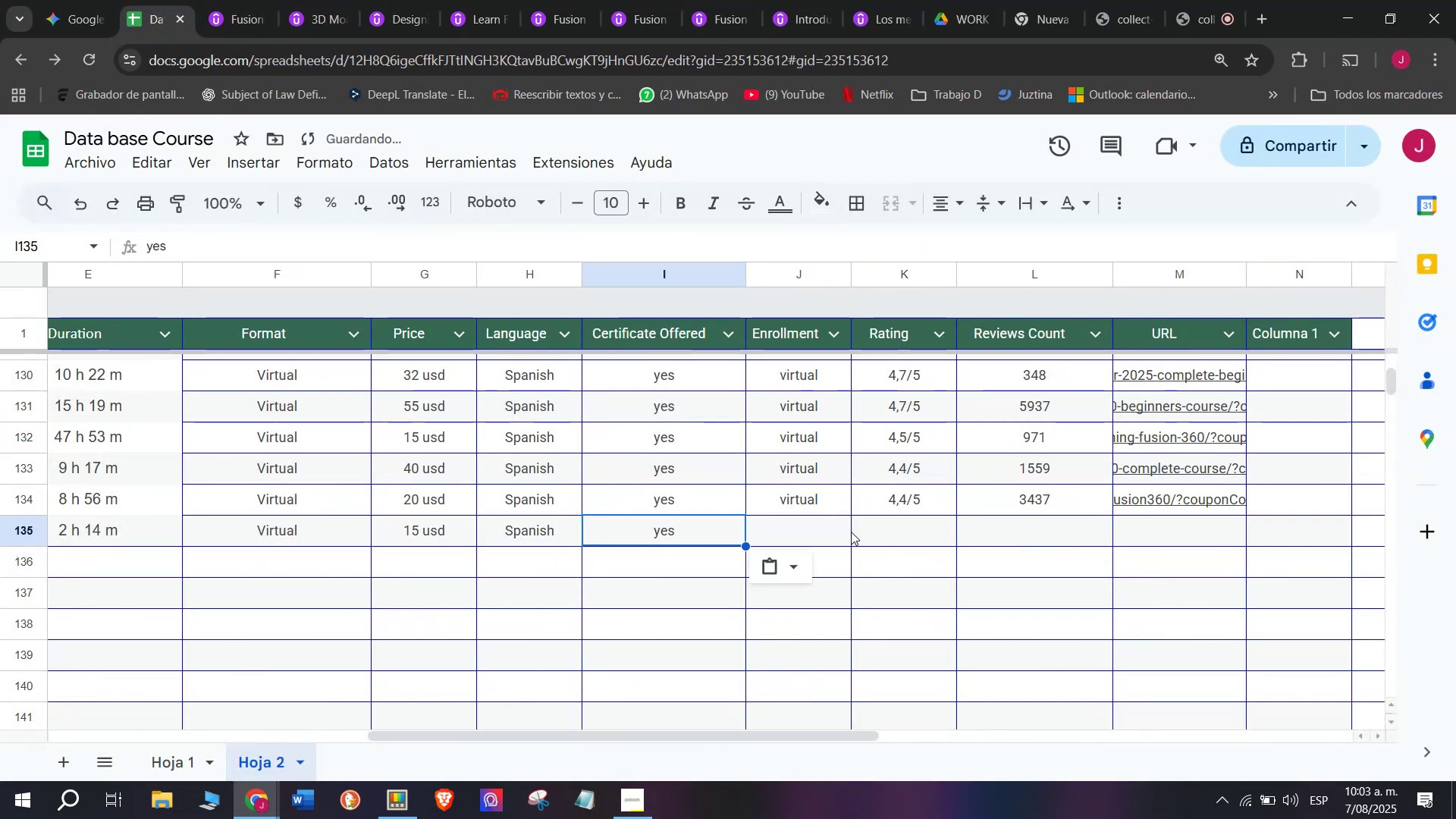 
key(Control+ControlLeft)
 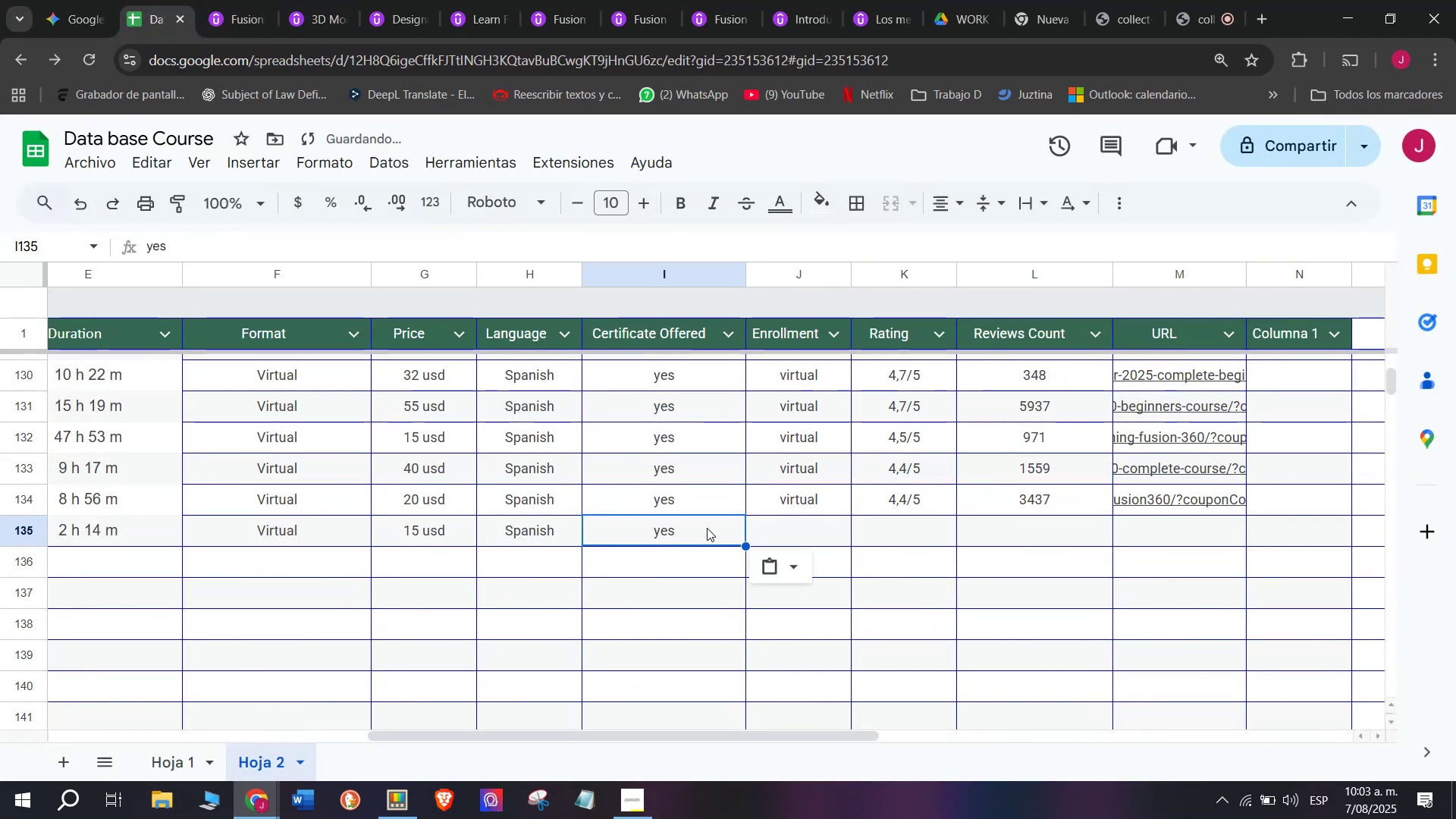 
key(Control+V)
 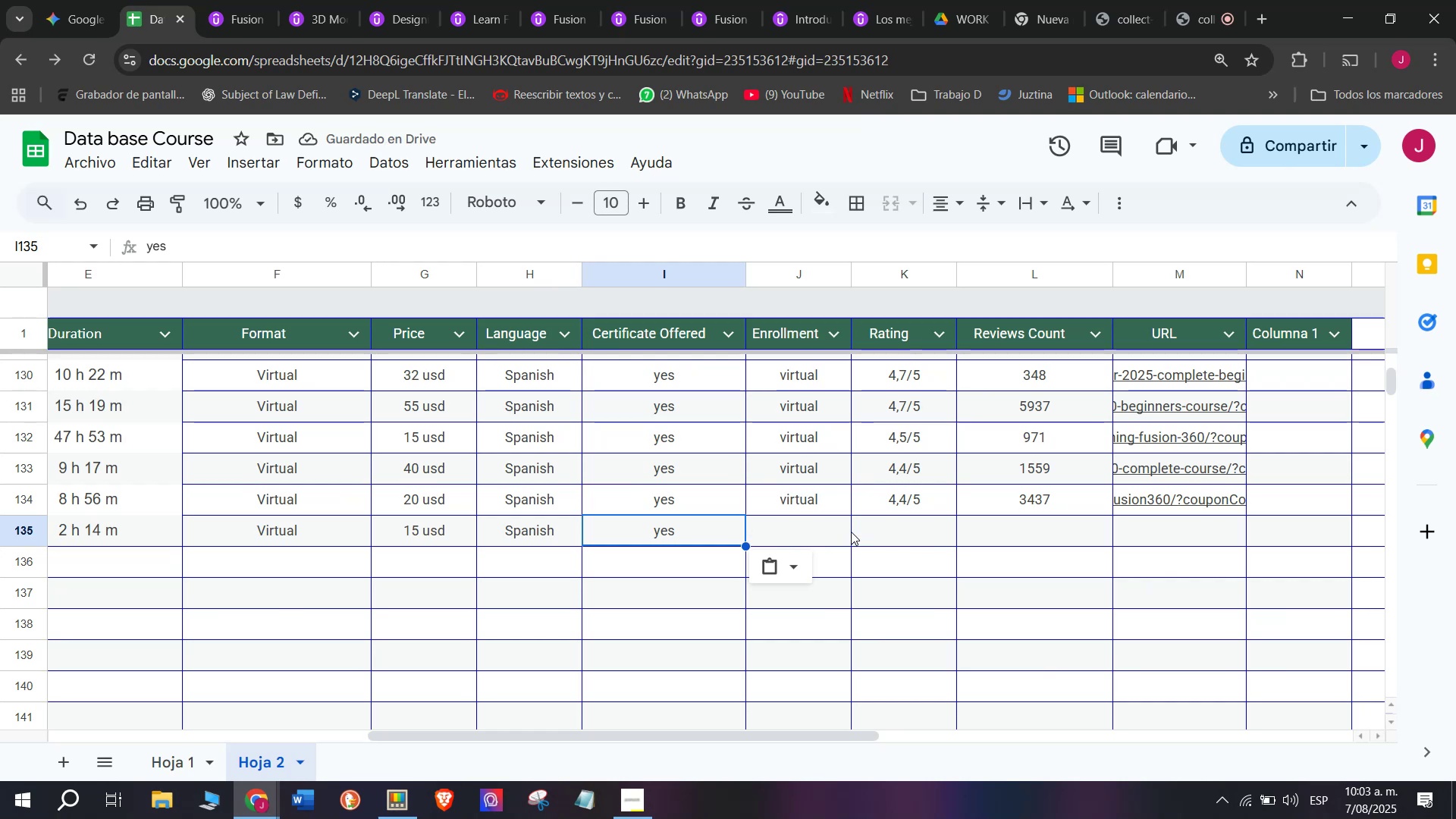 
key(Break)
 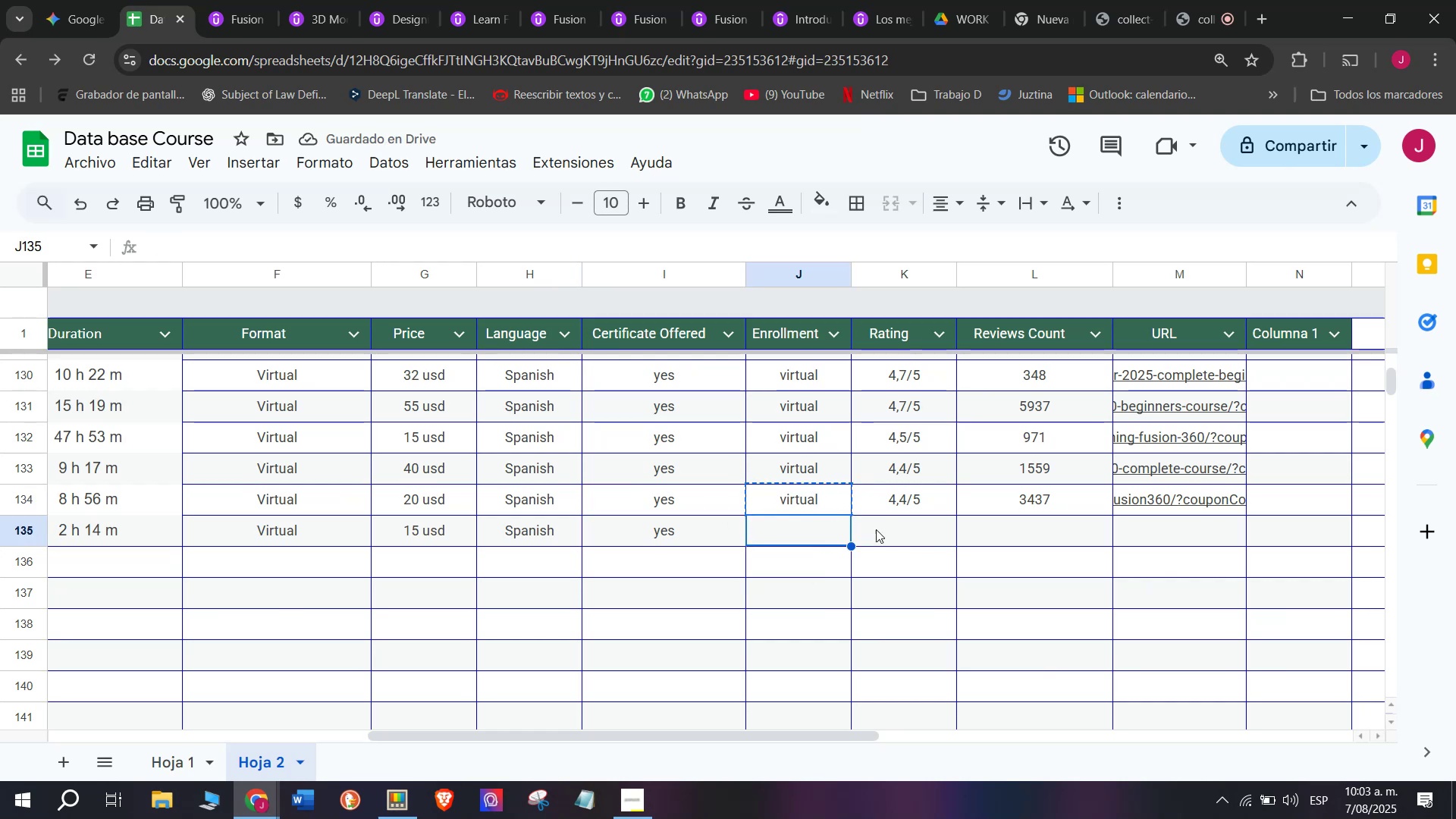 
key(Control+ControlLeft)
 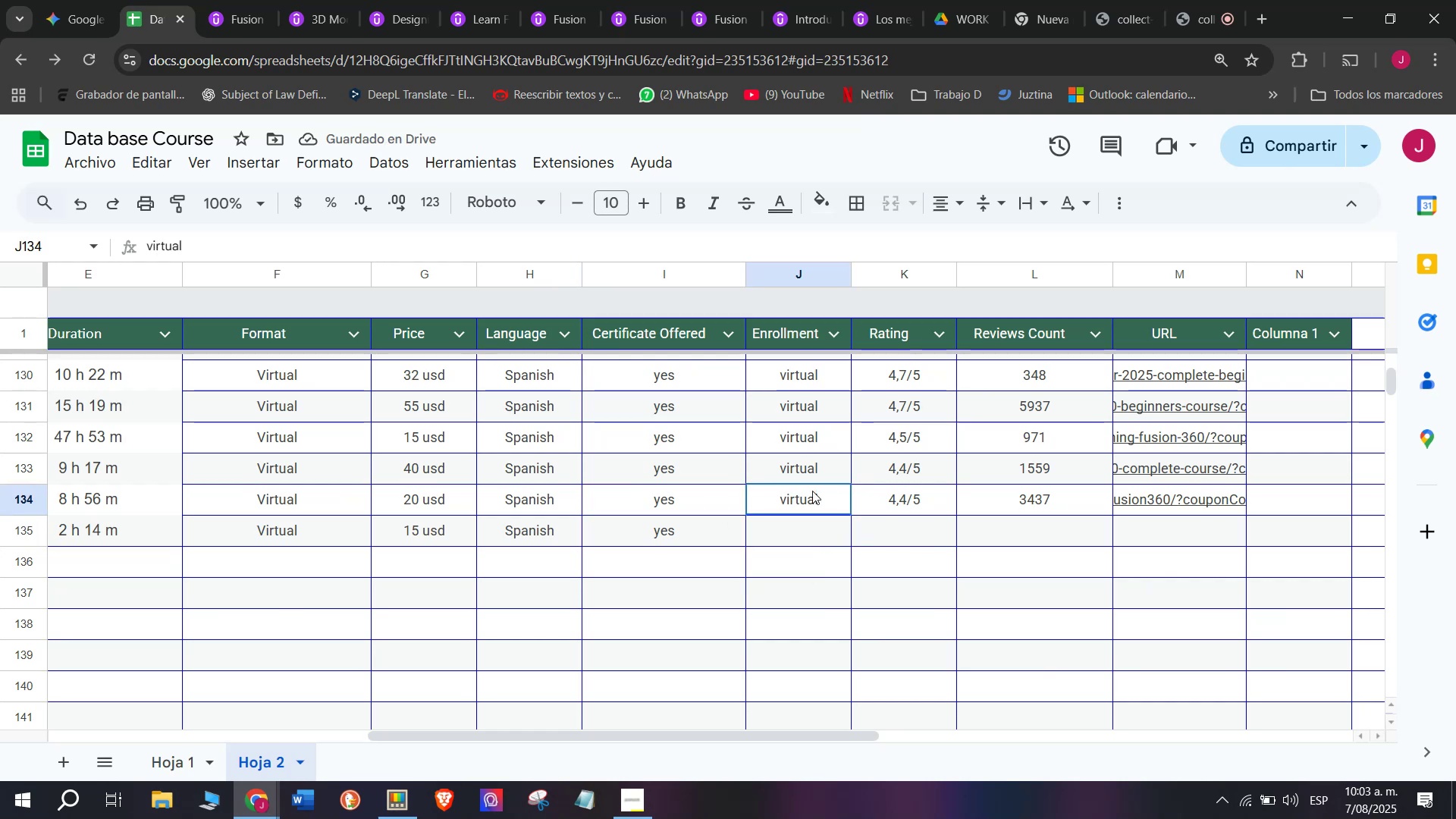 
key(Control+C)
 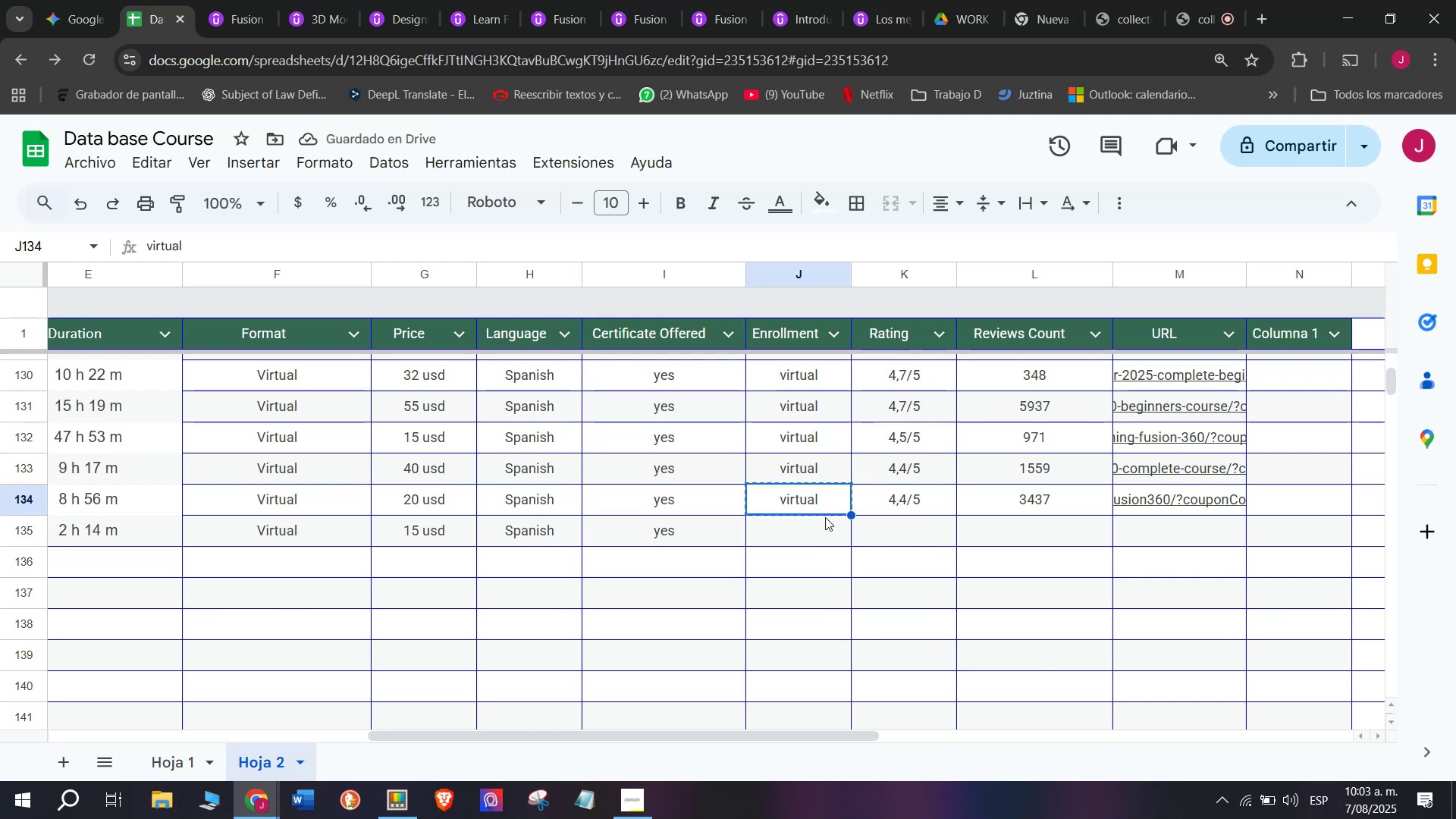 
double_click([825, 517])
 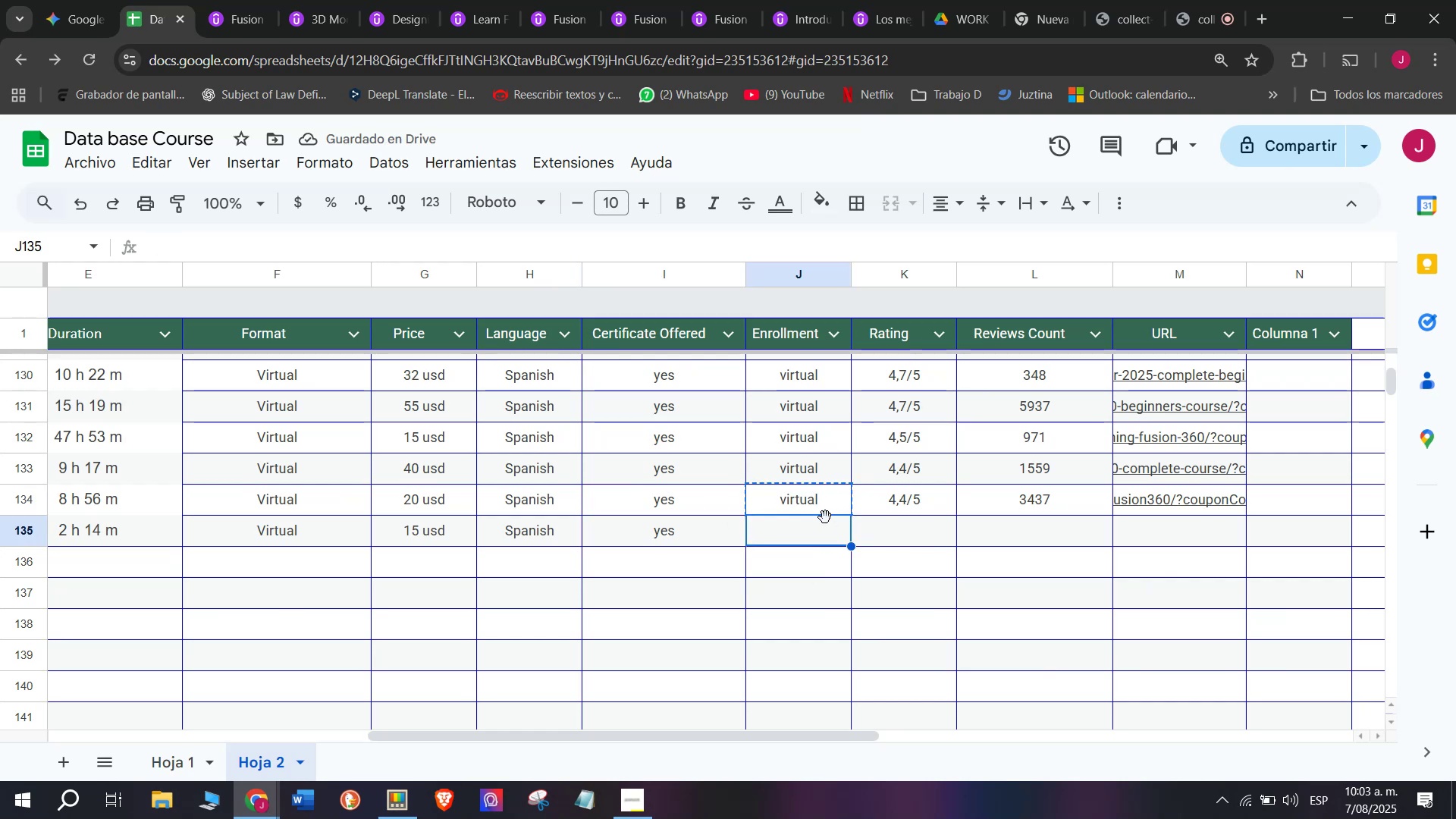 
key(Z)
 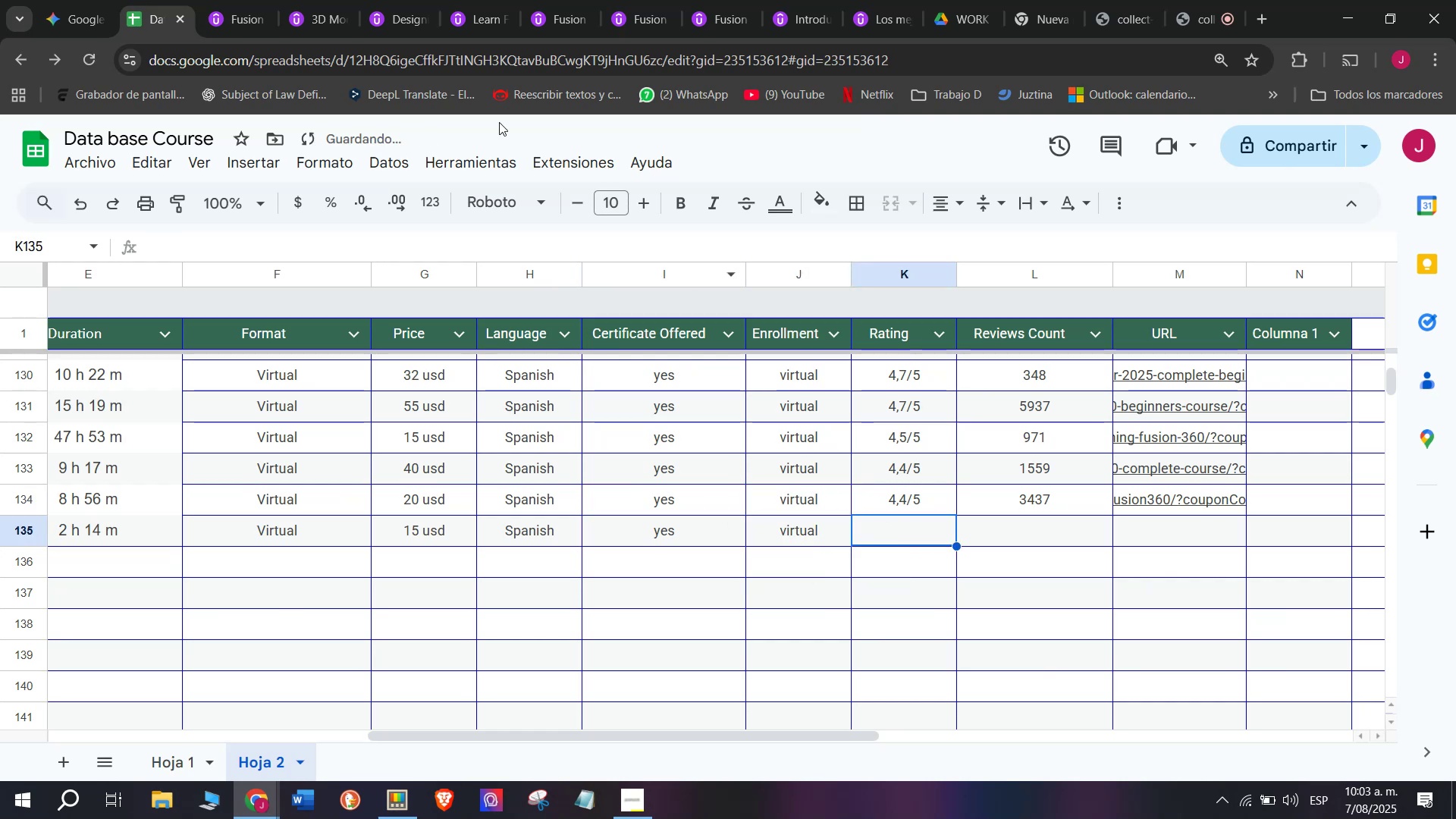 
key(Control+ControlLeft)
 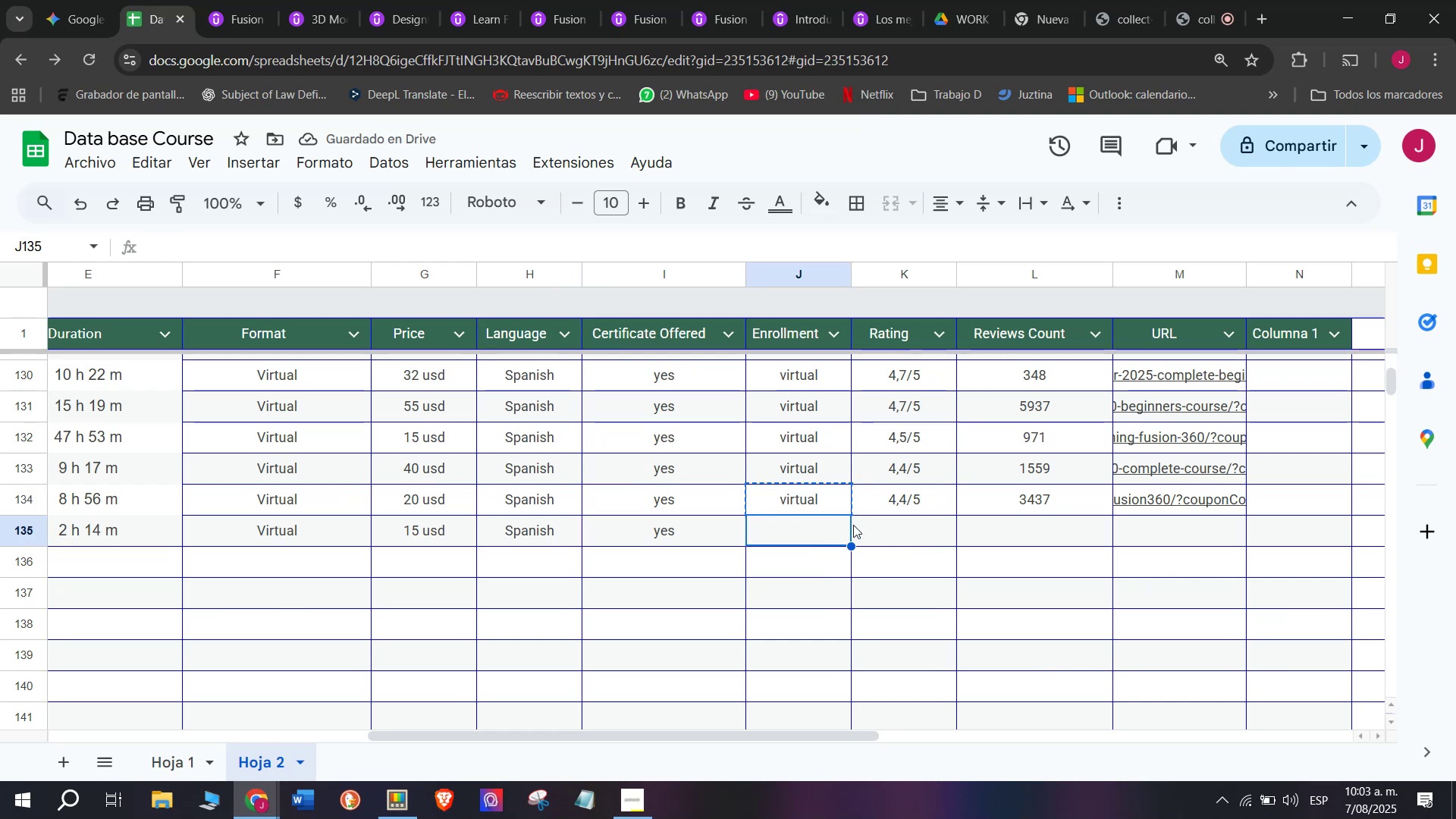 
key(Control+V)
 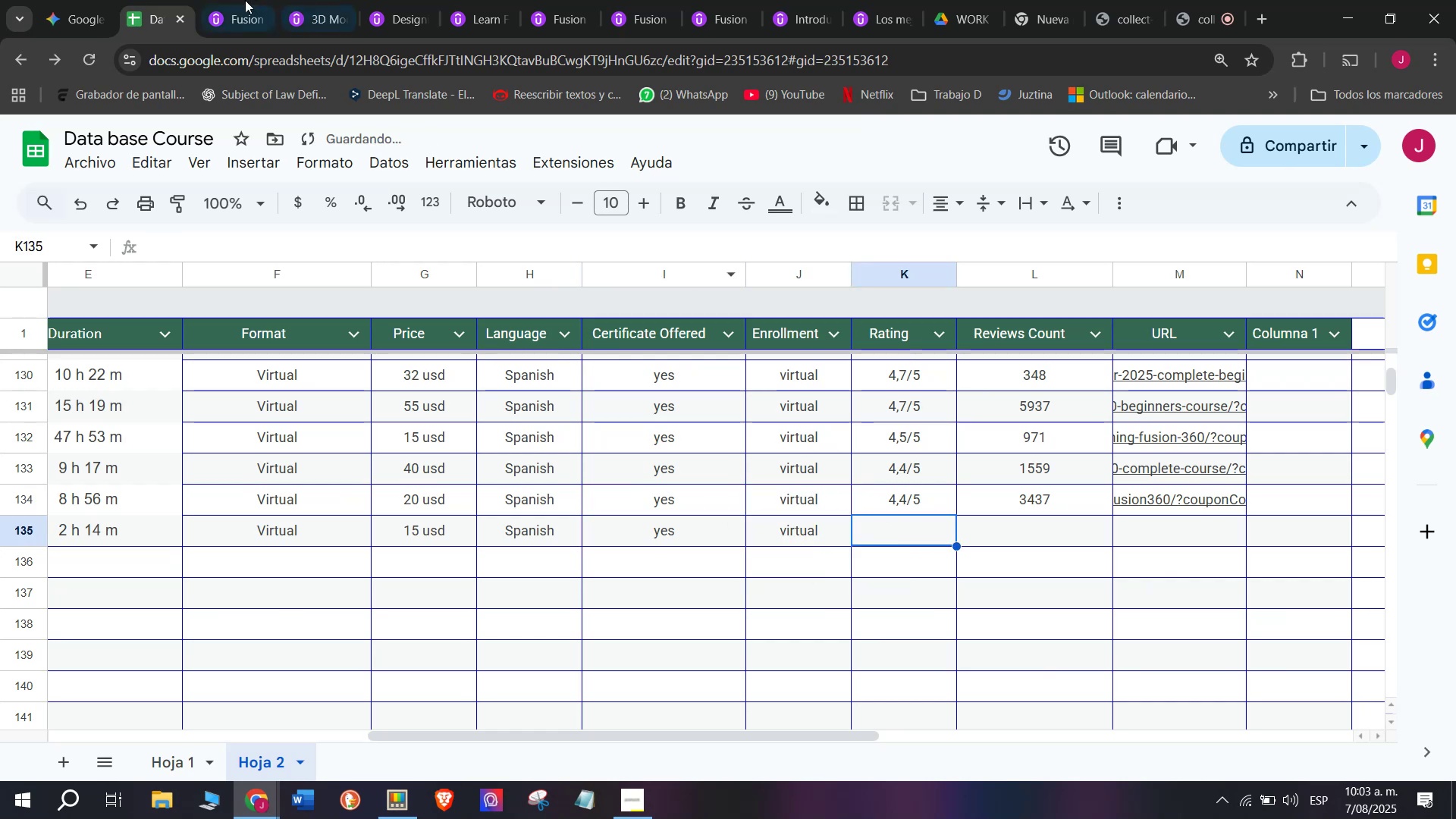 
left_click([209, 0])
 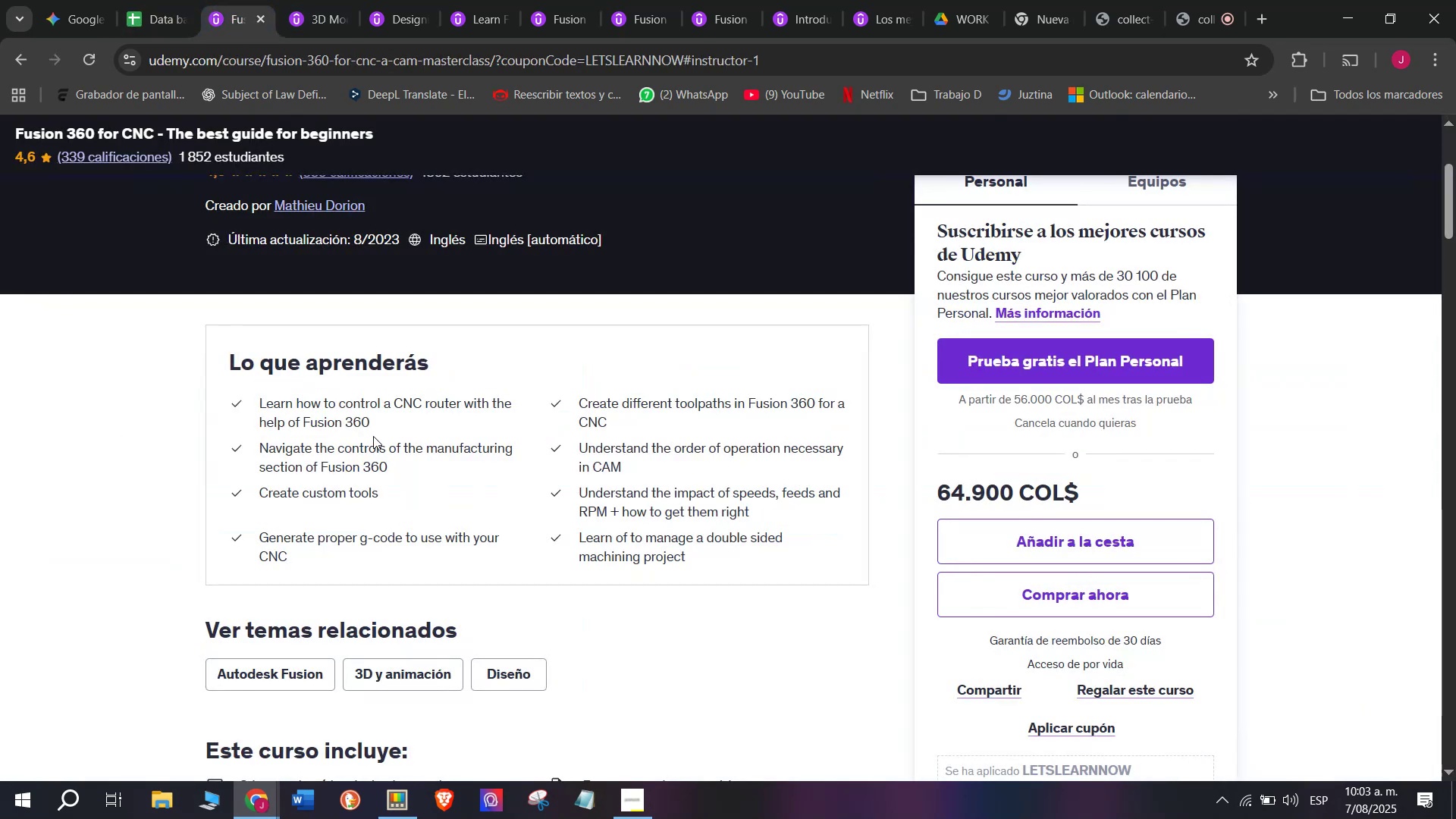 
scroll: coordinate [373, 435], scroll_direction: up, amount: 1.0
 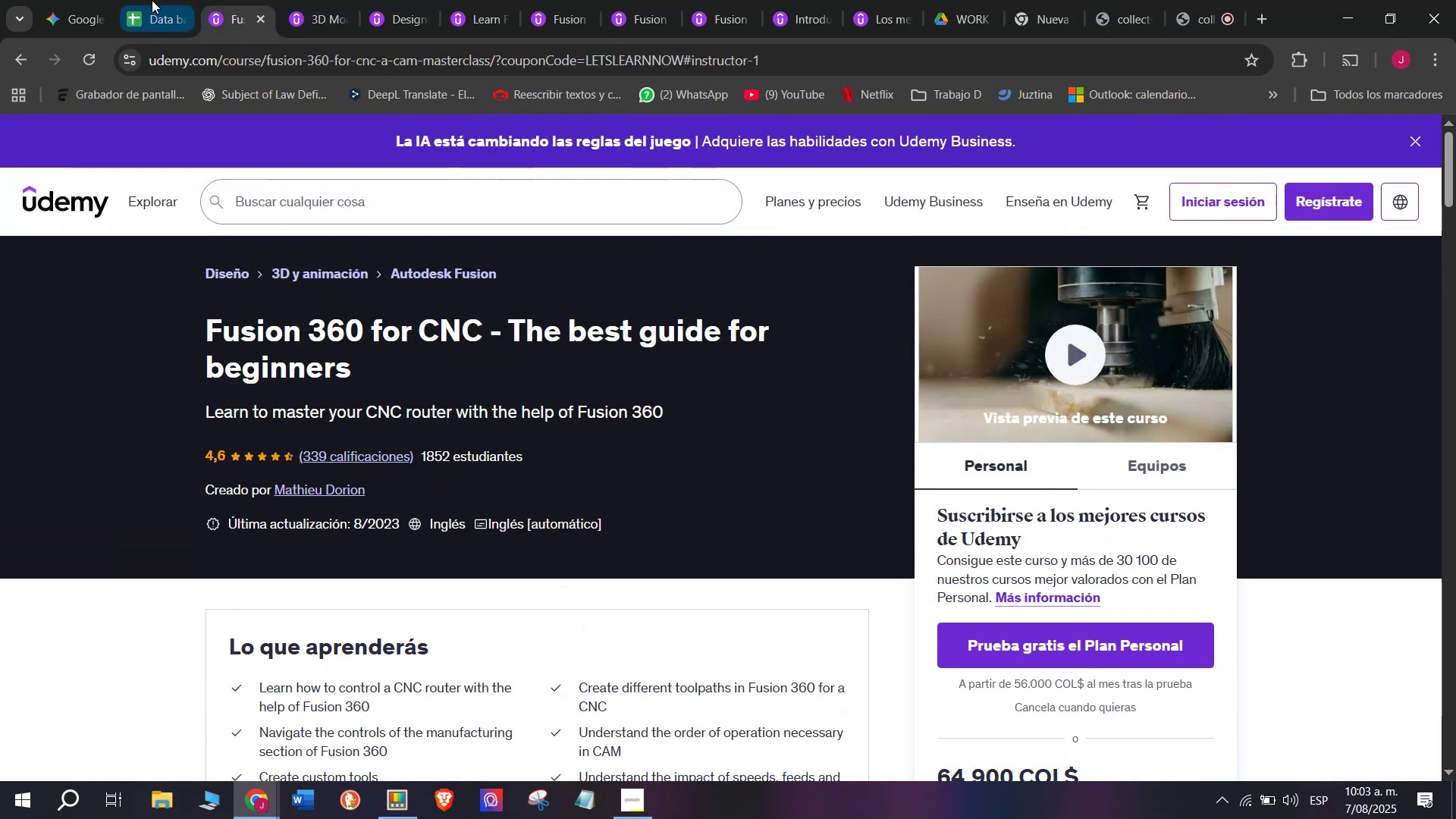 
left_click([164, 0])
 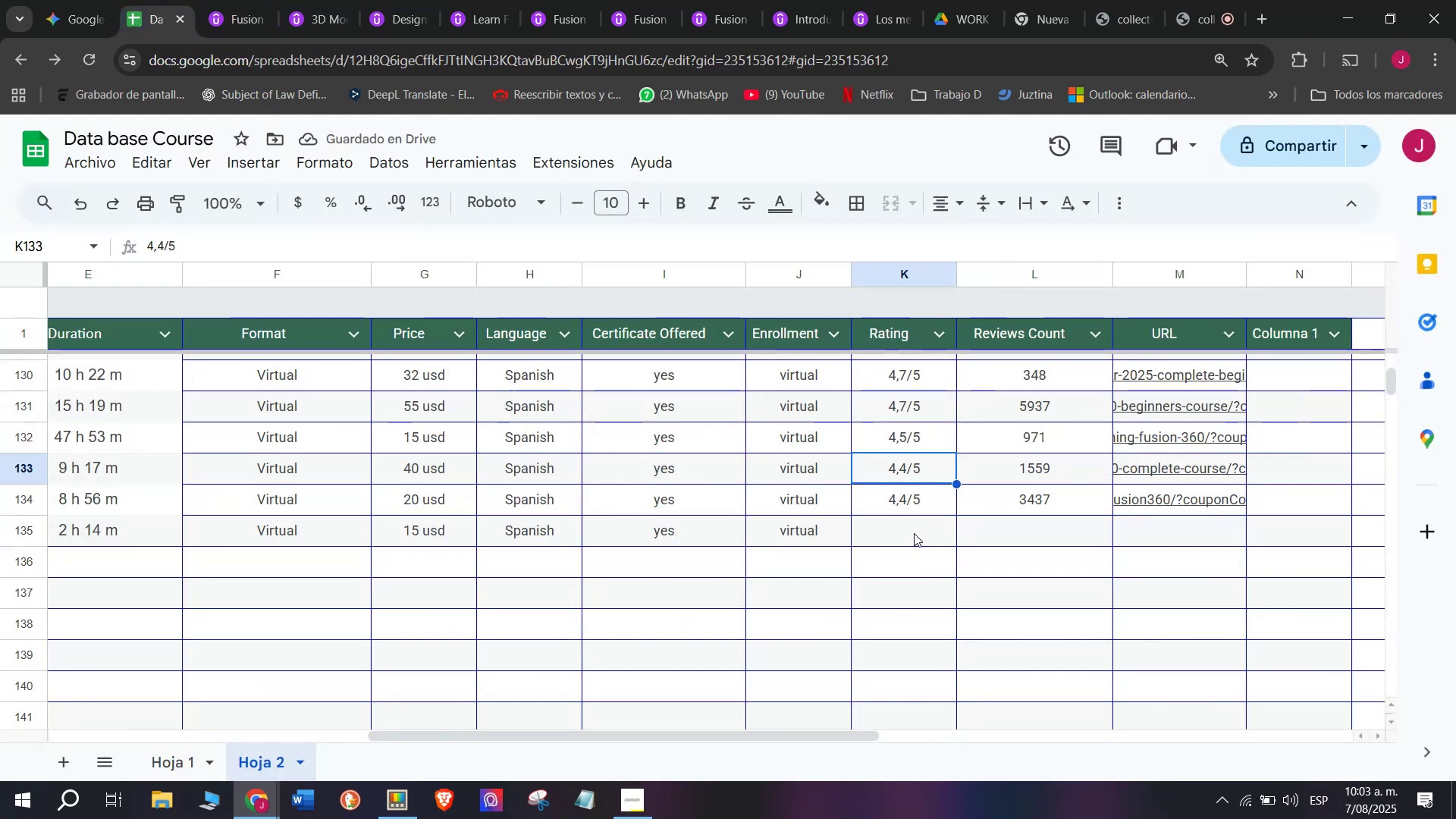 
key(Break)
 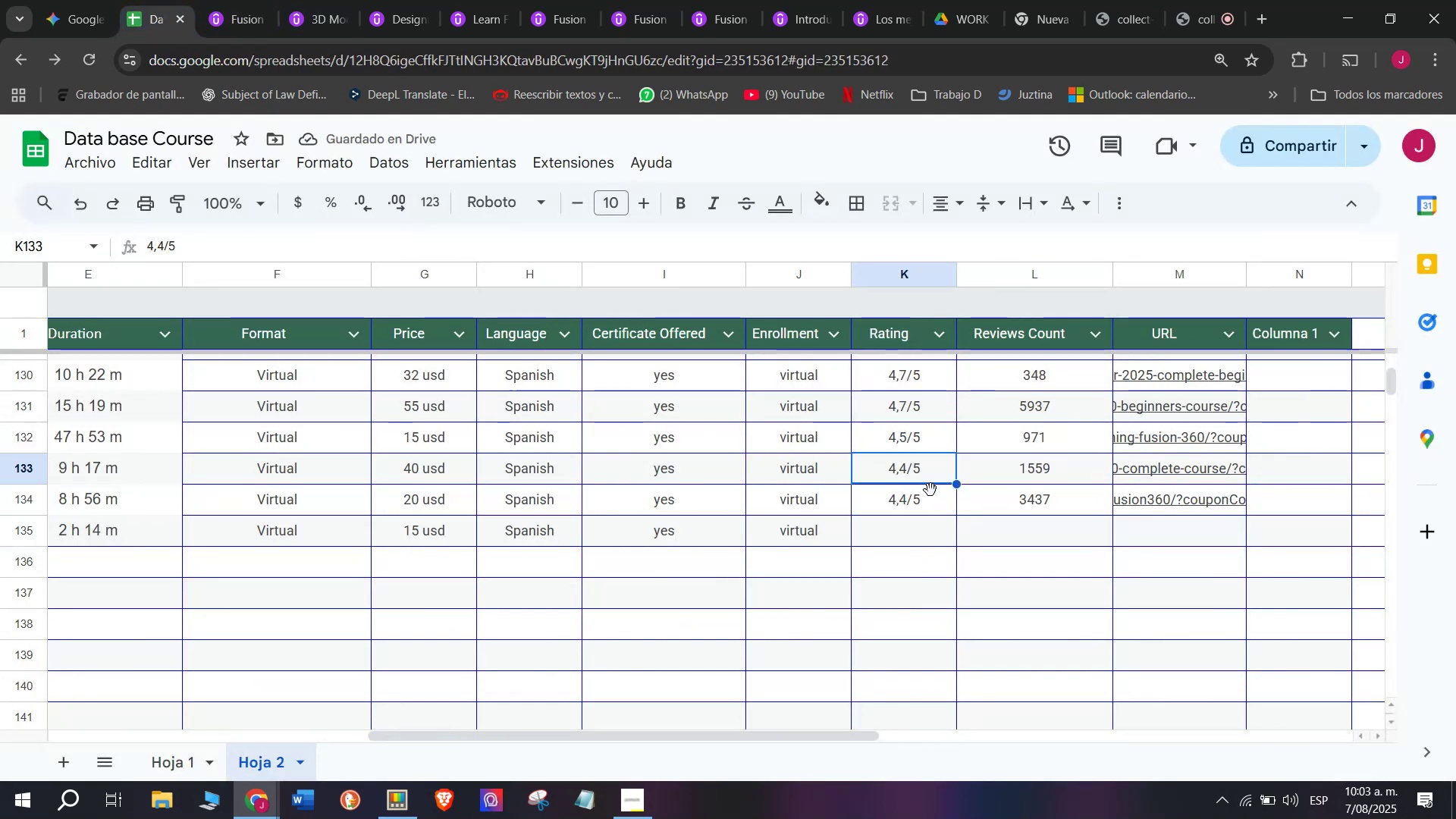 
key(Control+ControlLeft)
 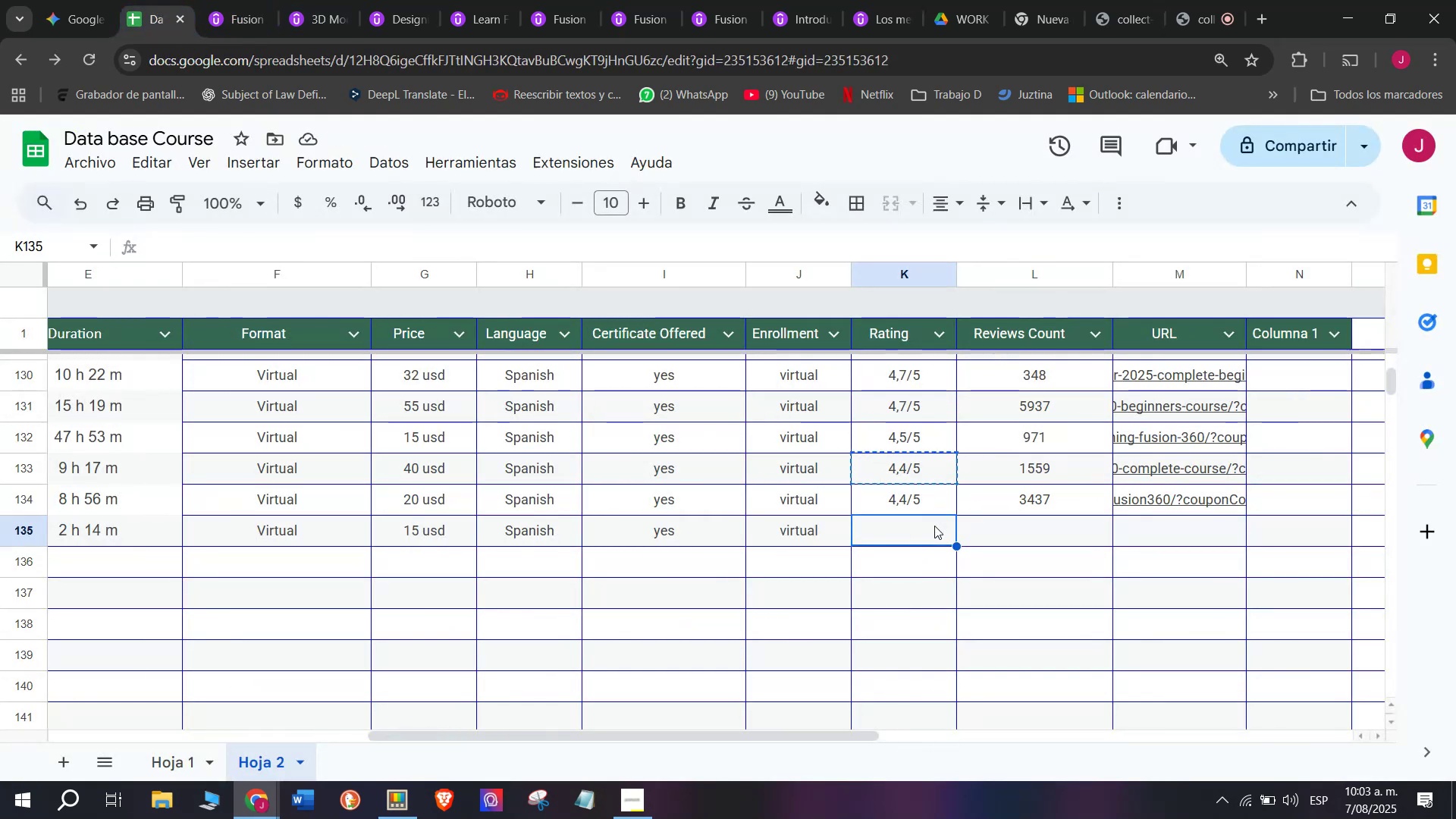 
key(Control+C)
 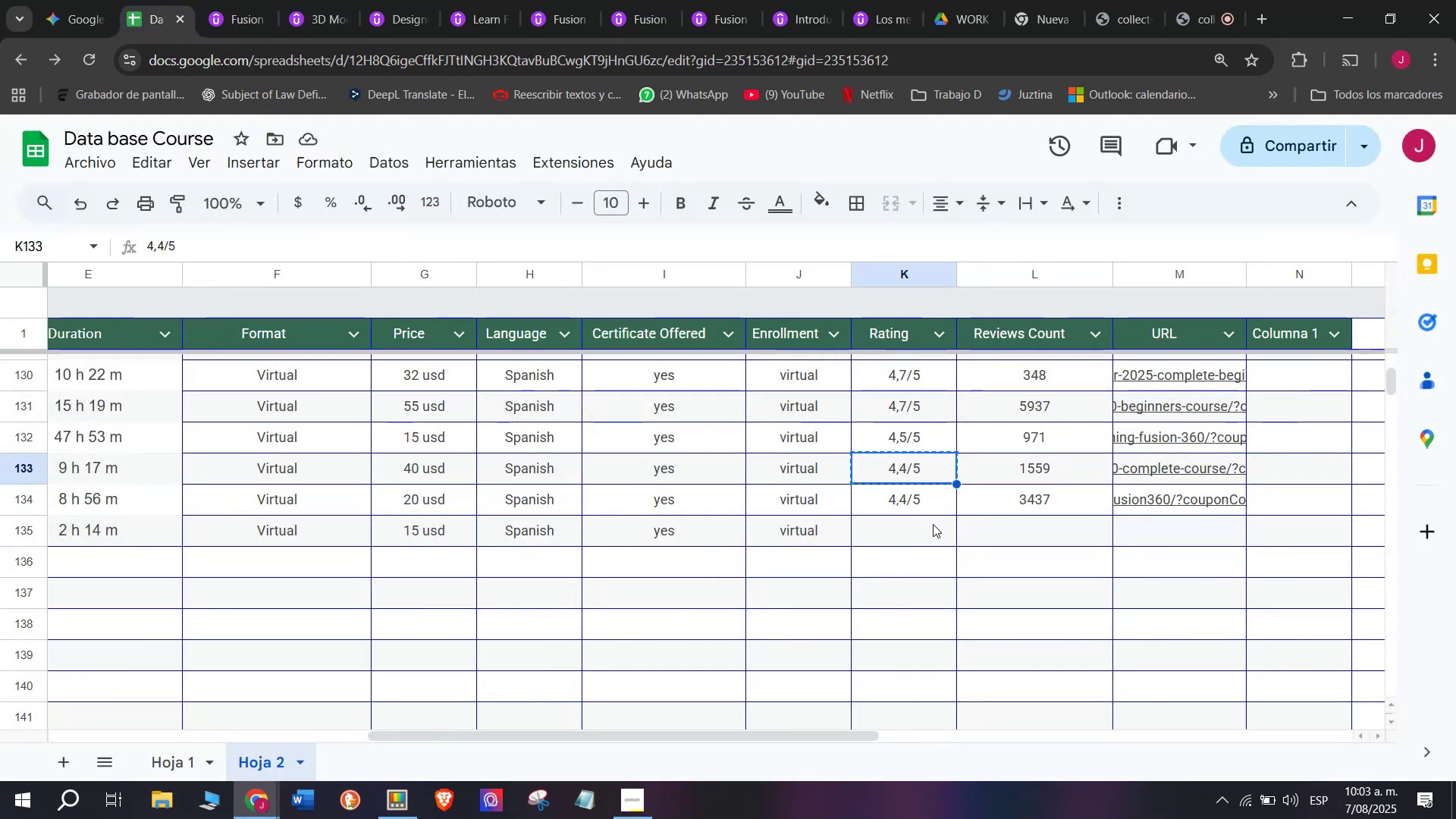 
left_click([934, 526])
 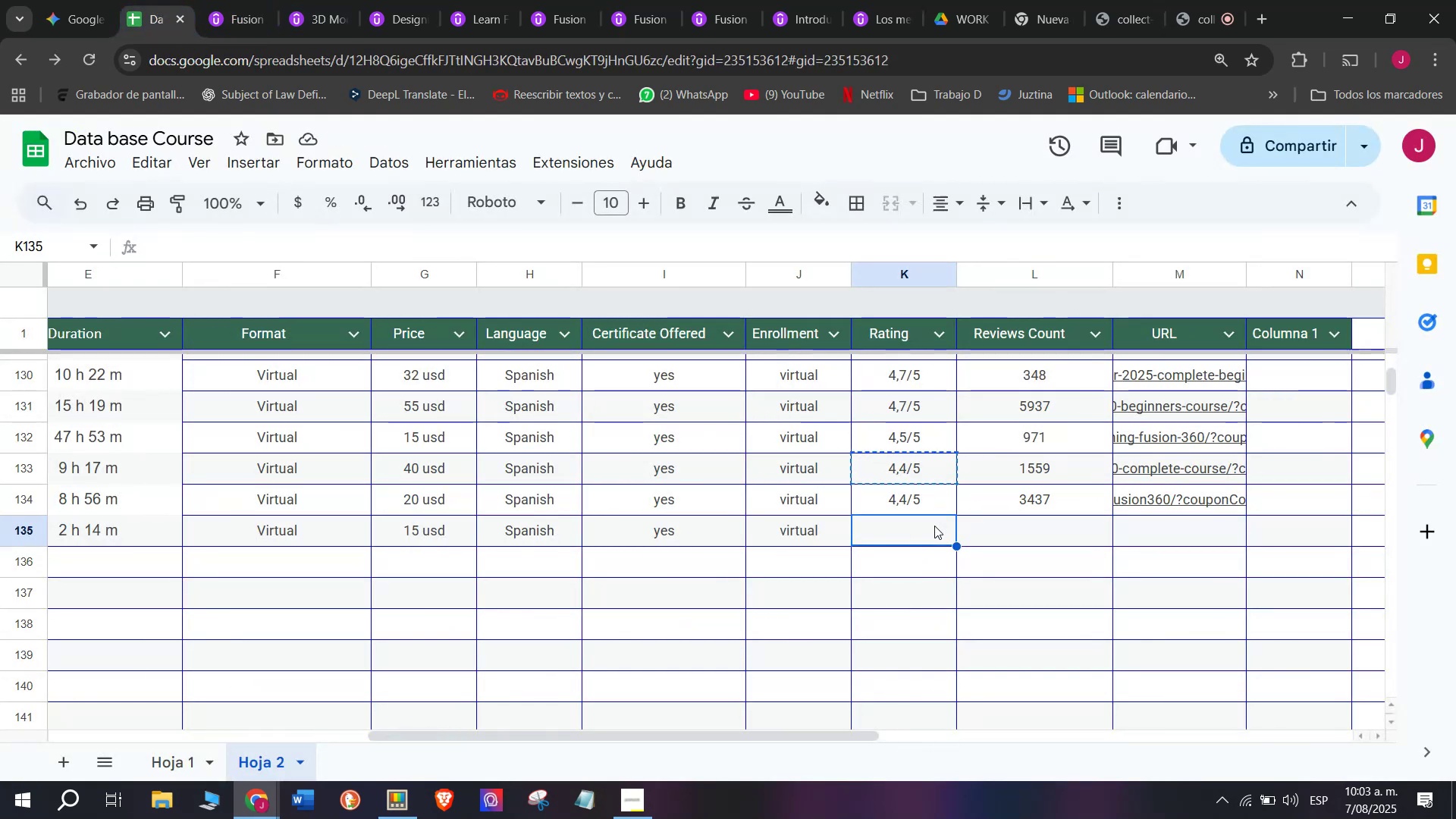 
key(Control+ControlLeft)
 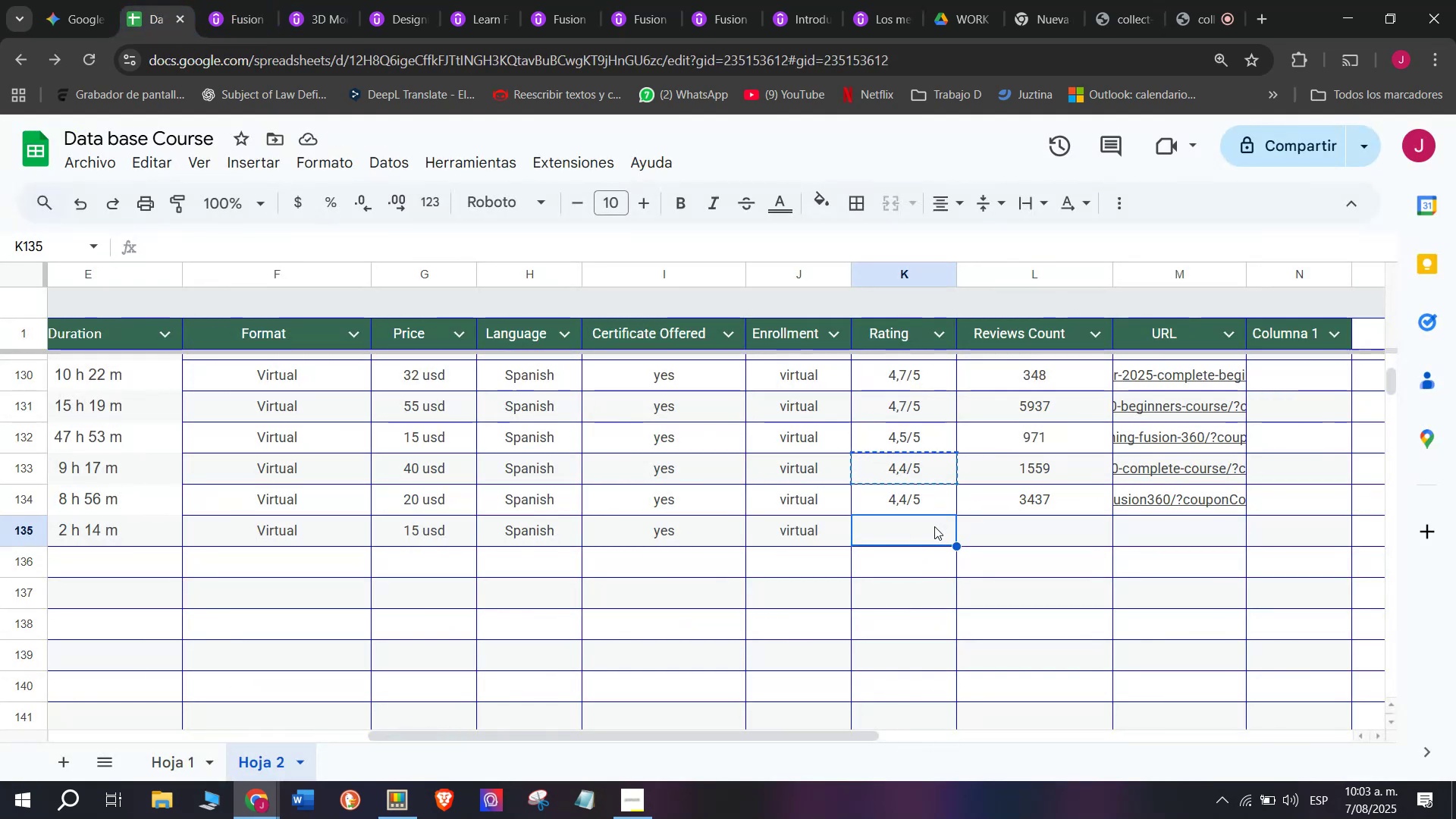 
key(Z)
 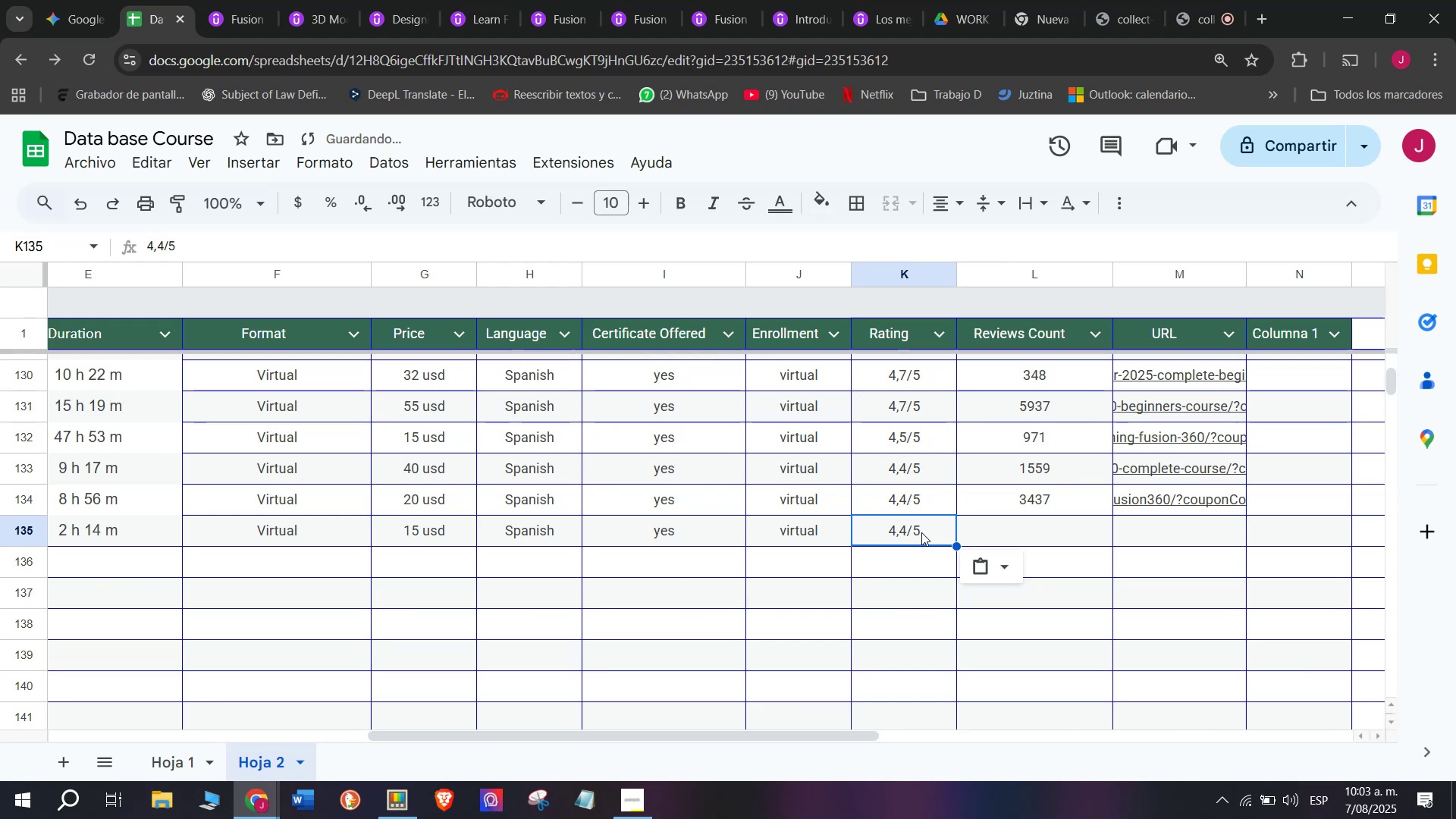 
key(Control+V)
 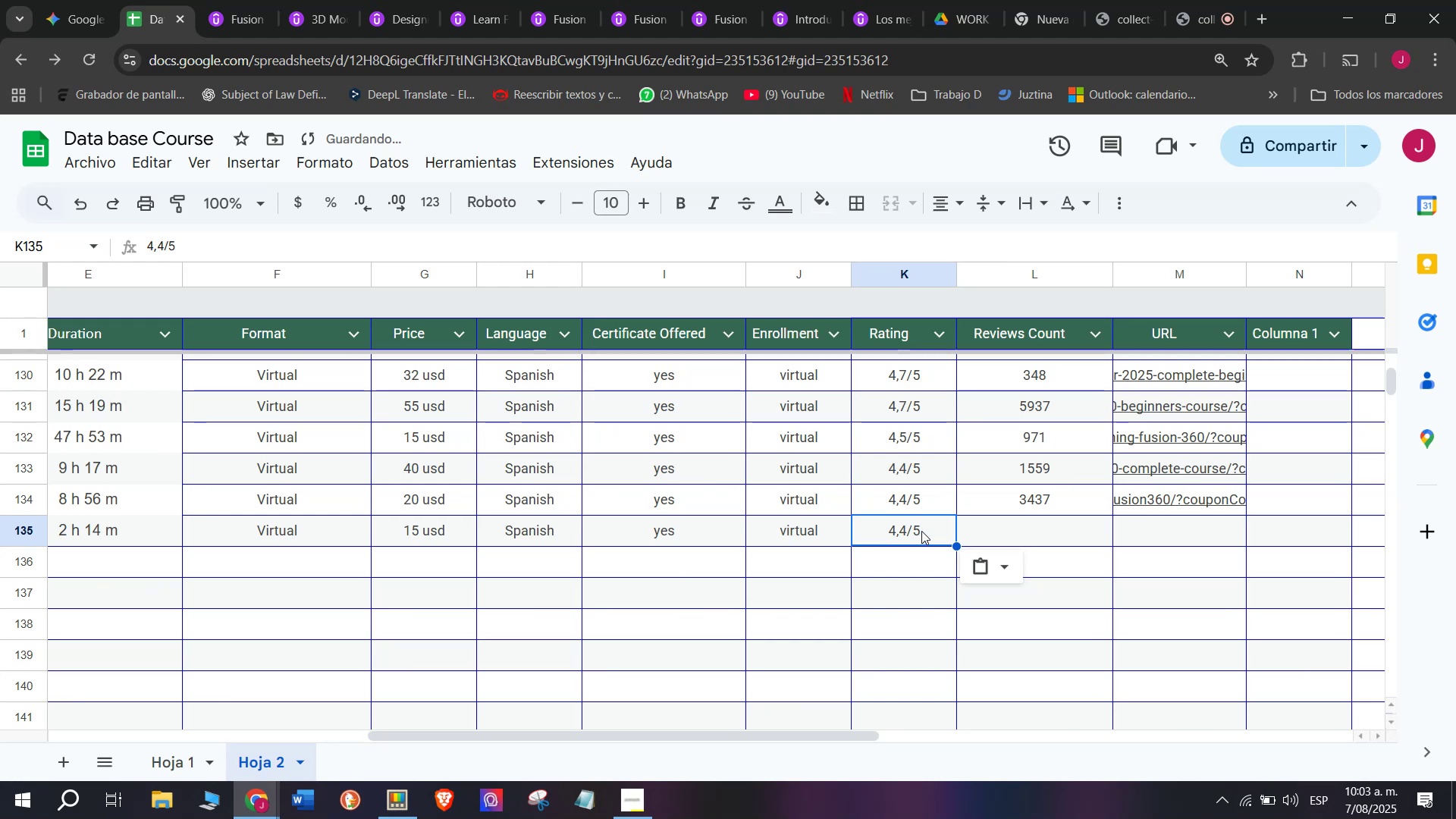 
double_click([921, 529])
 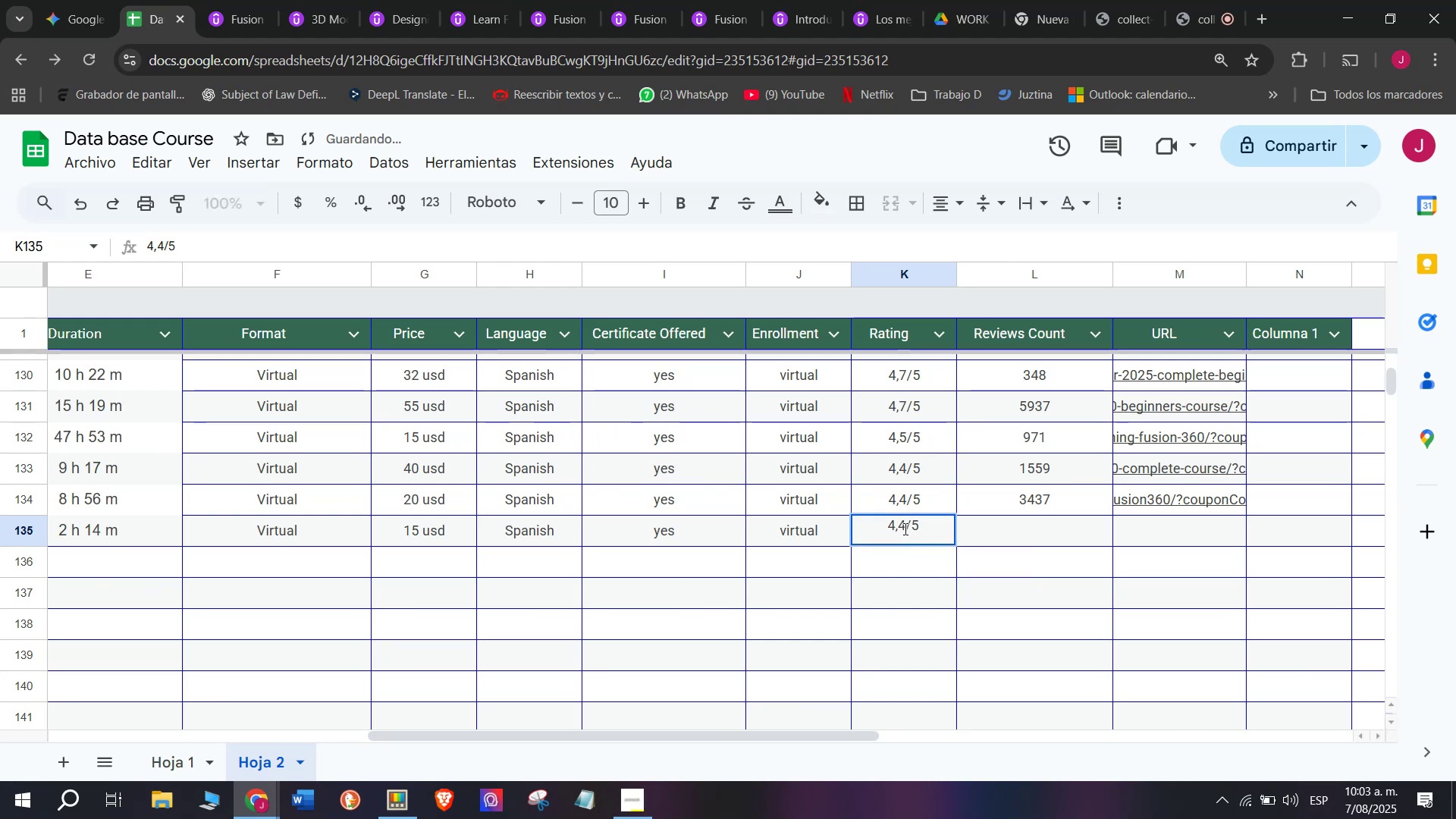 
key(Q)
 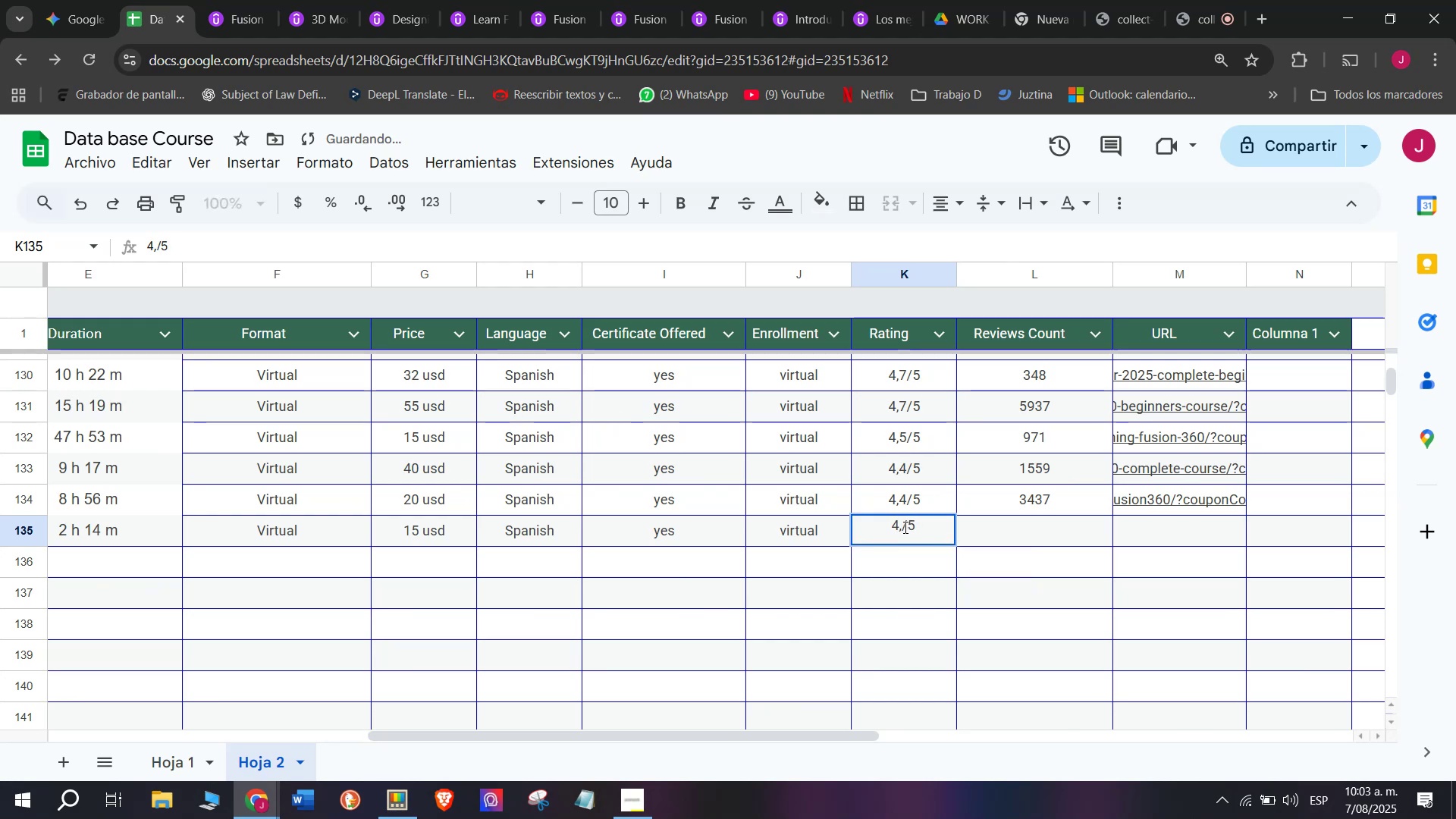 
key(Backspace)
 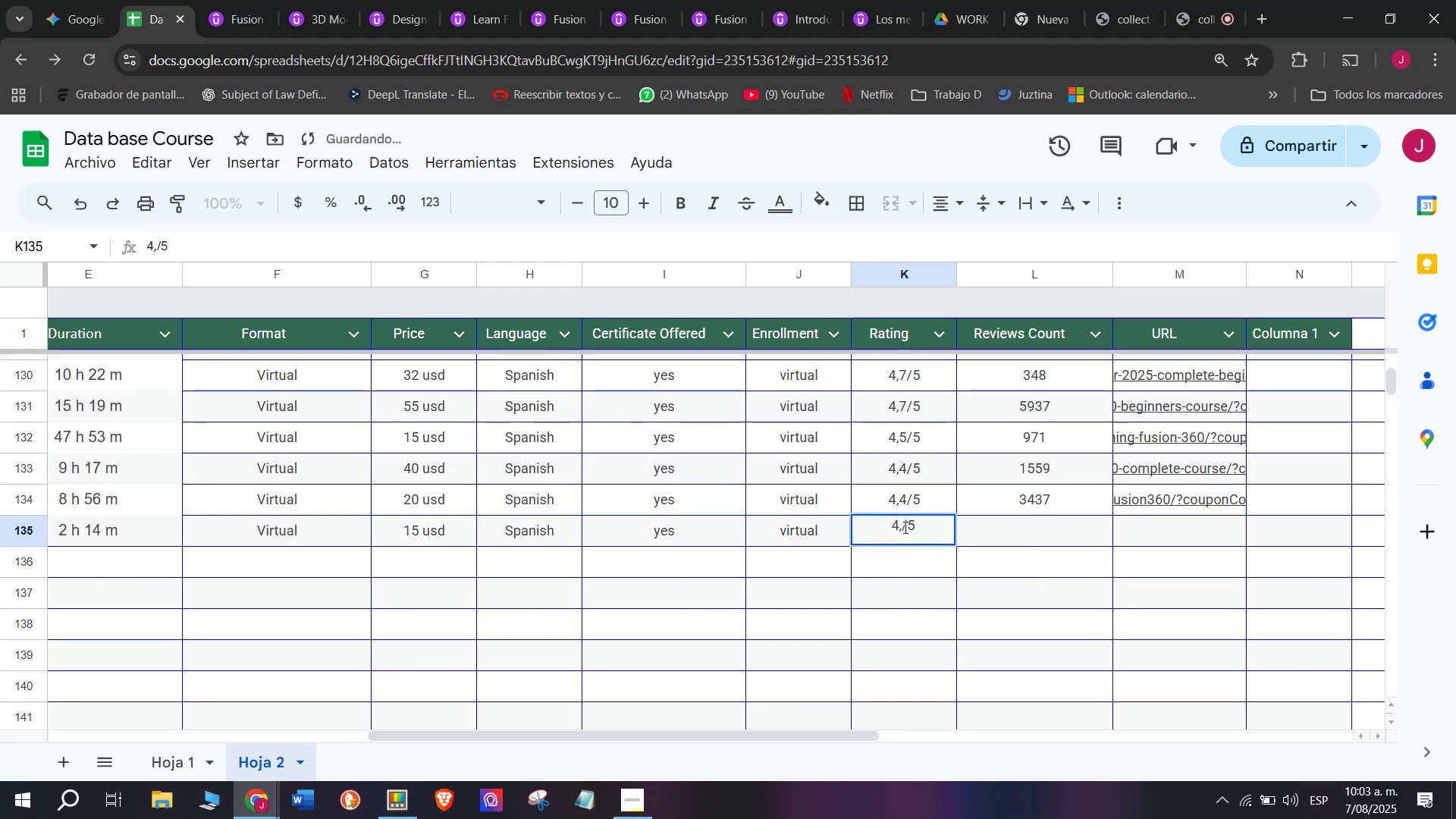 
key(6)
 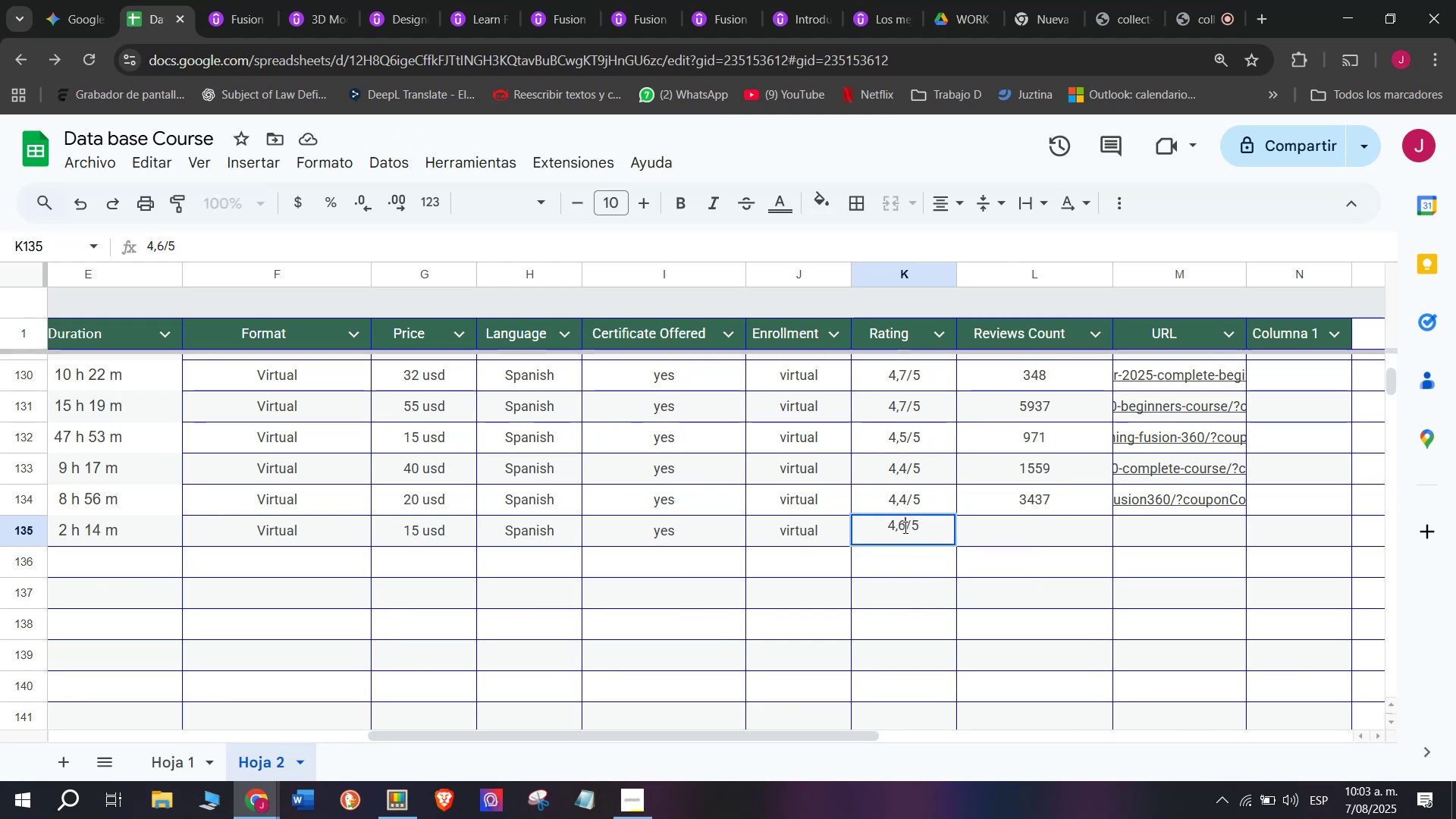 
wait(8.27)
 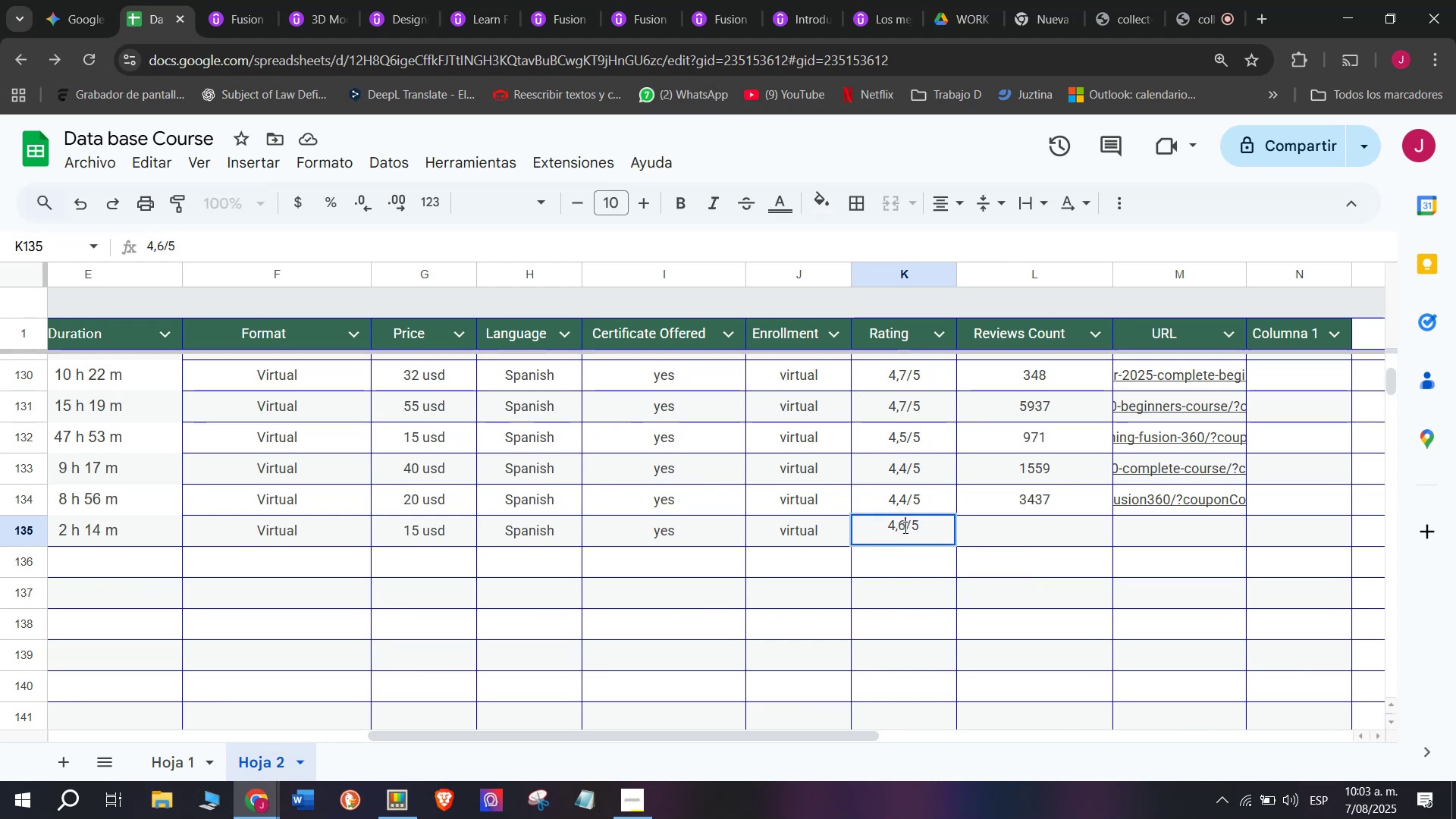 
left_click([187, 0])
 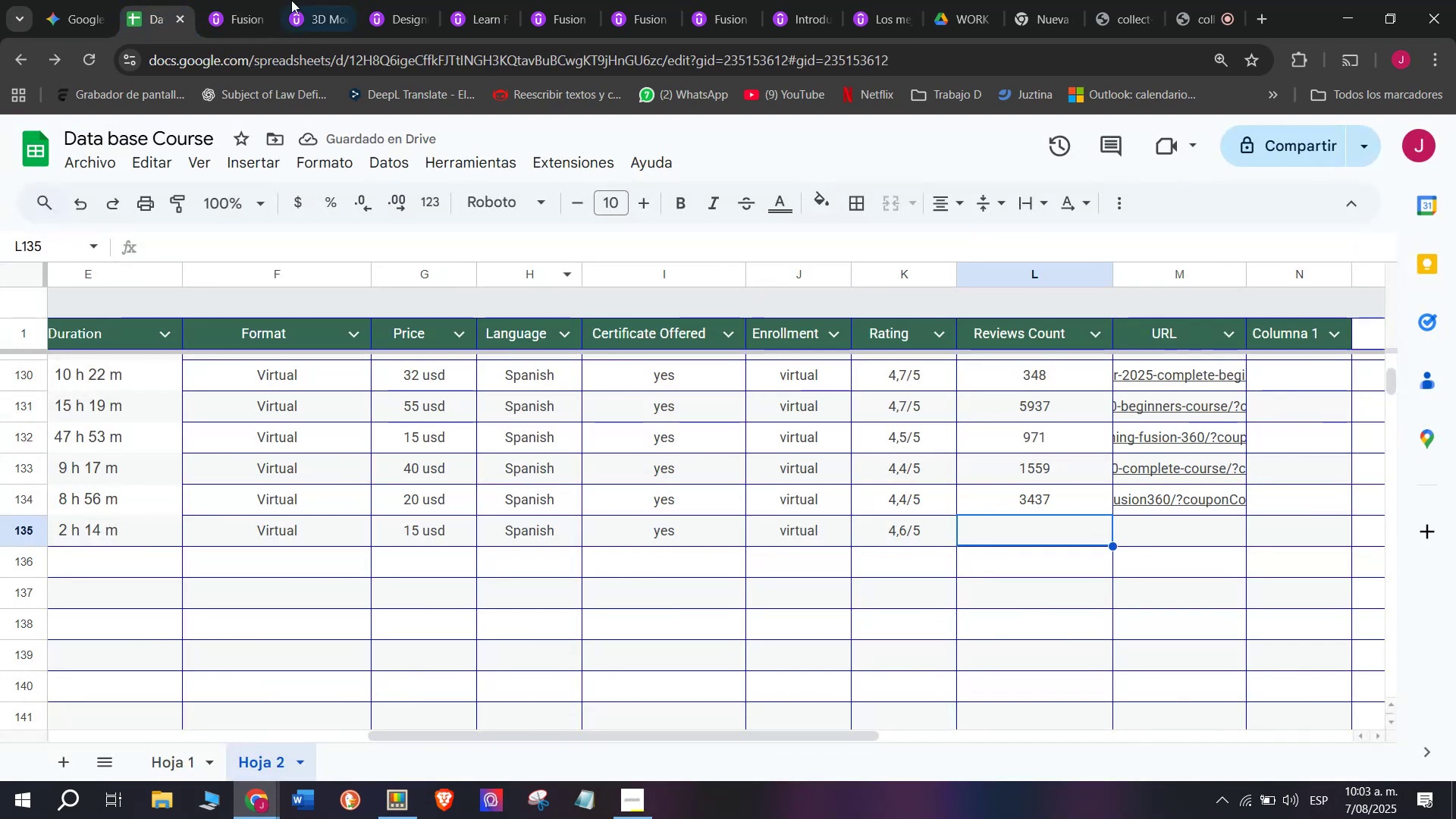 
left_click([246, 0])
 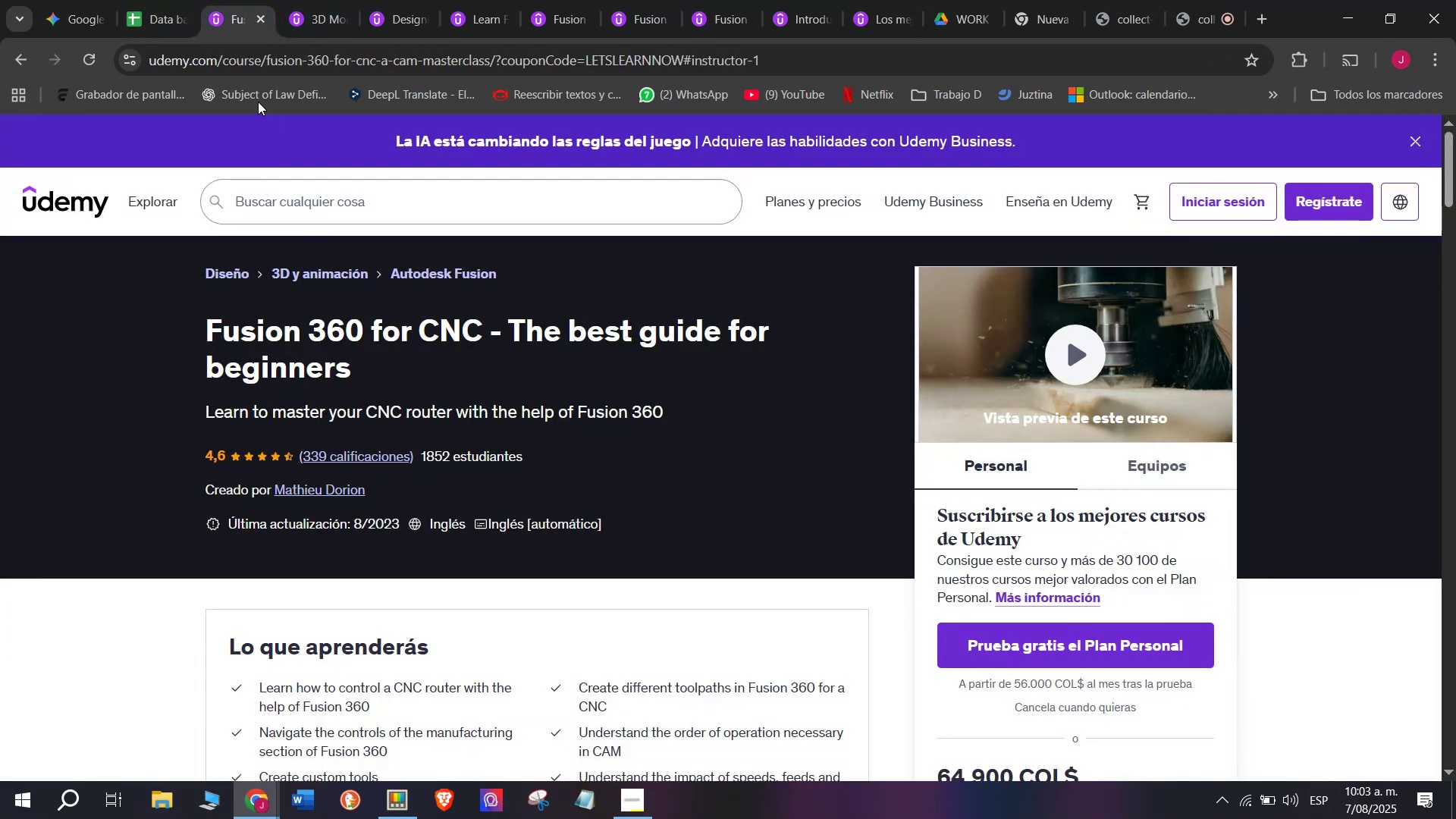 
left_click([141, 0])
 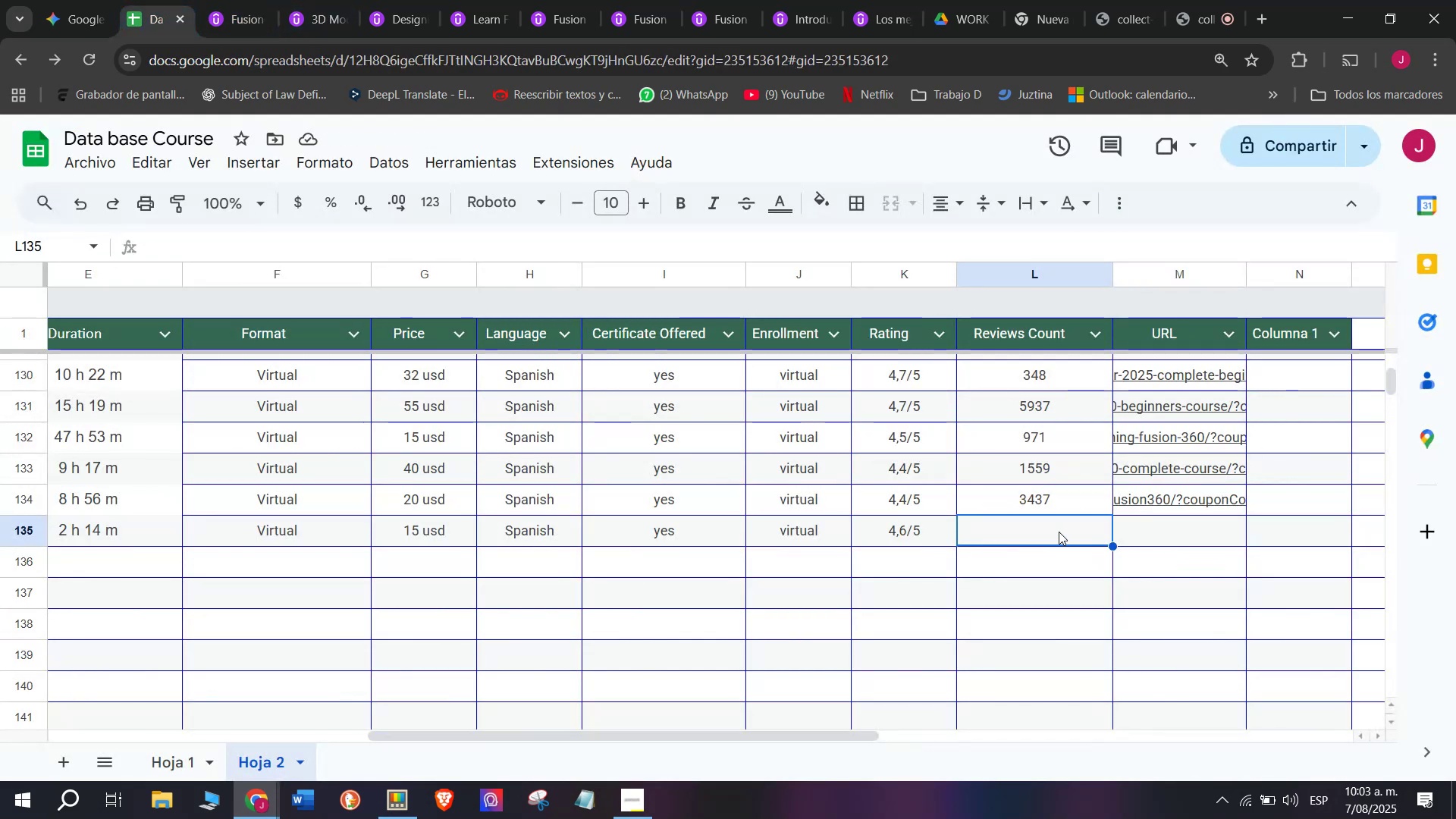 
type(22q)
key(Backspace)
type(q)
key(Backspace)
type(4q)
key(Backspace)
type(339)
 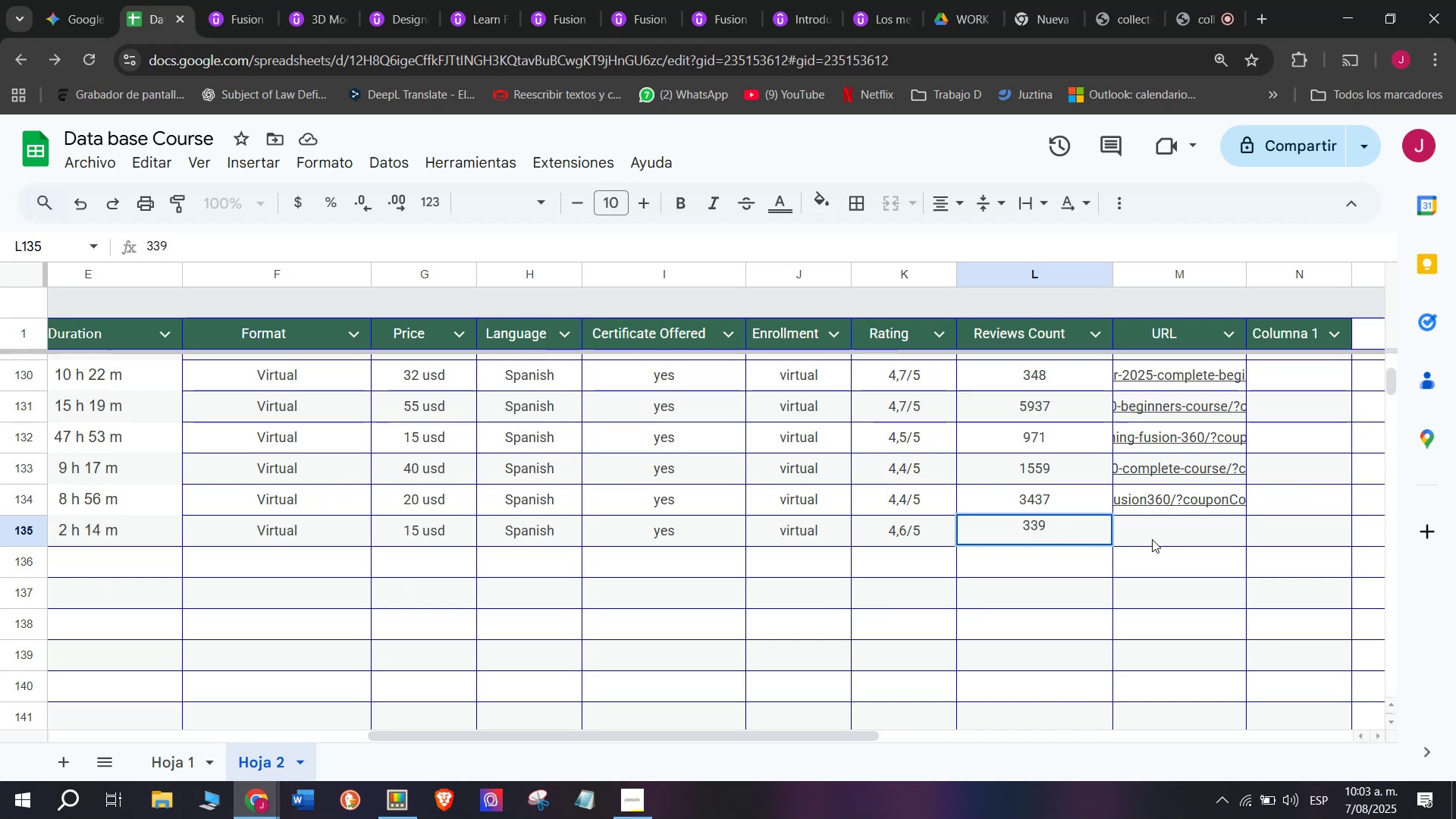 
left_click([1152, 539])
 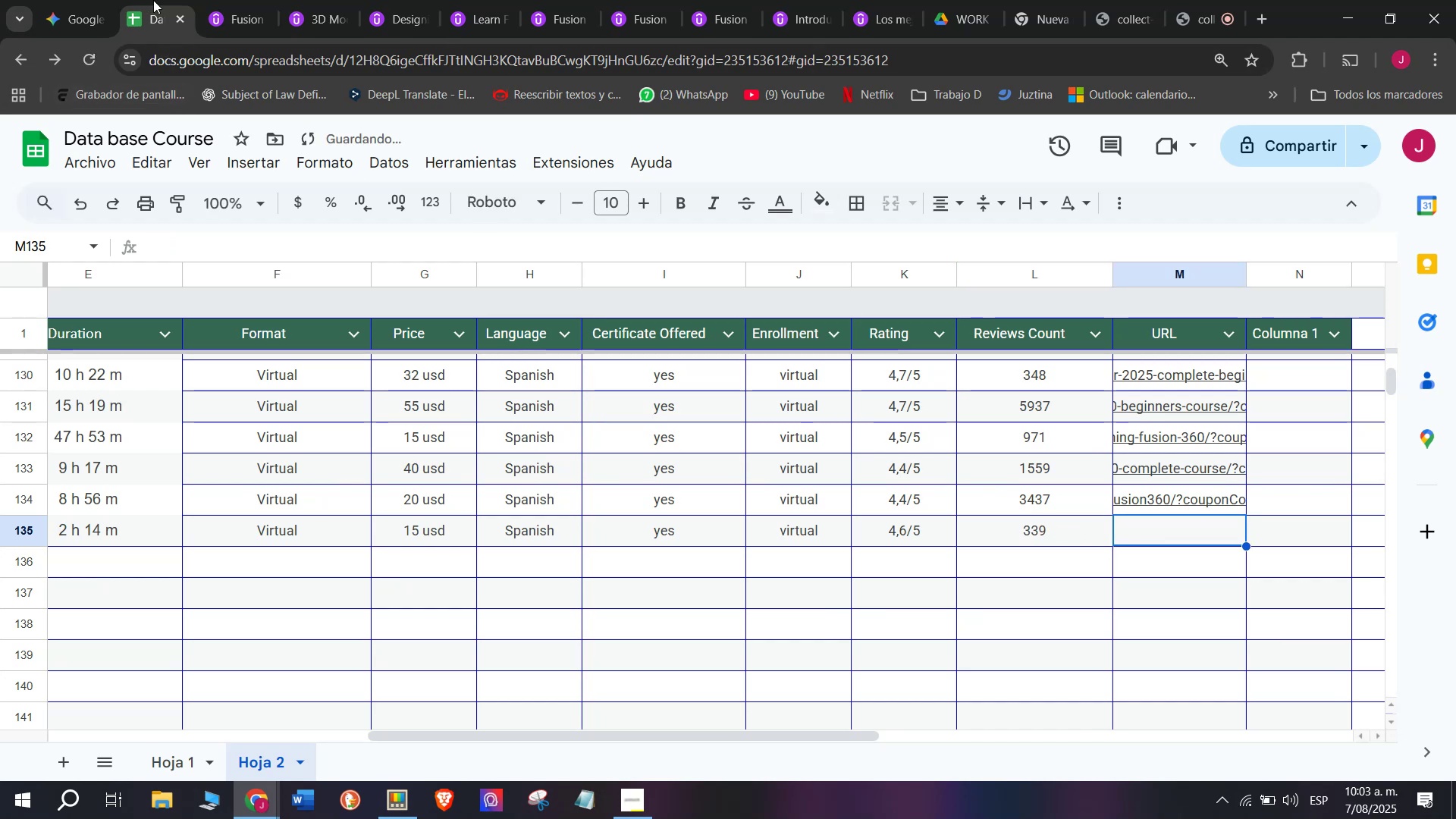 
left_click([208, 0])
 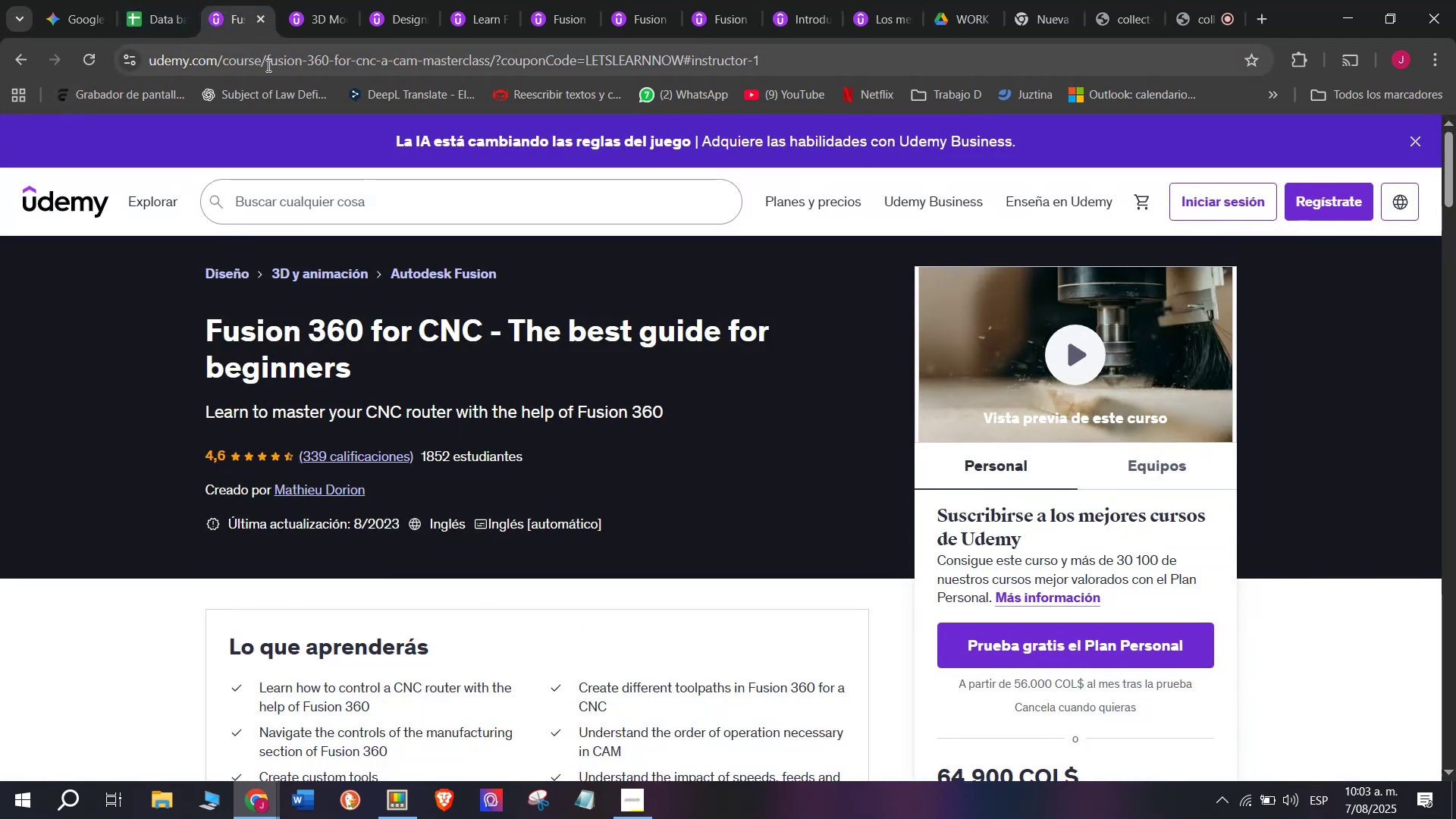 
double_click([268, 64])
 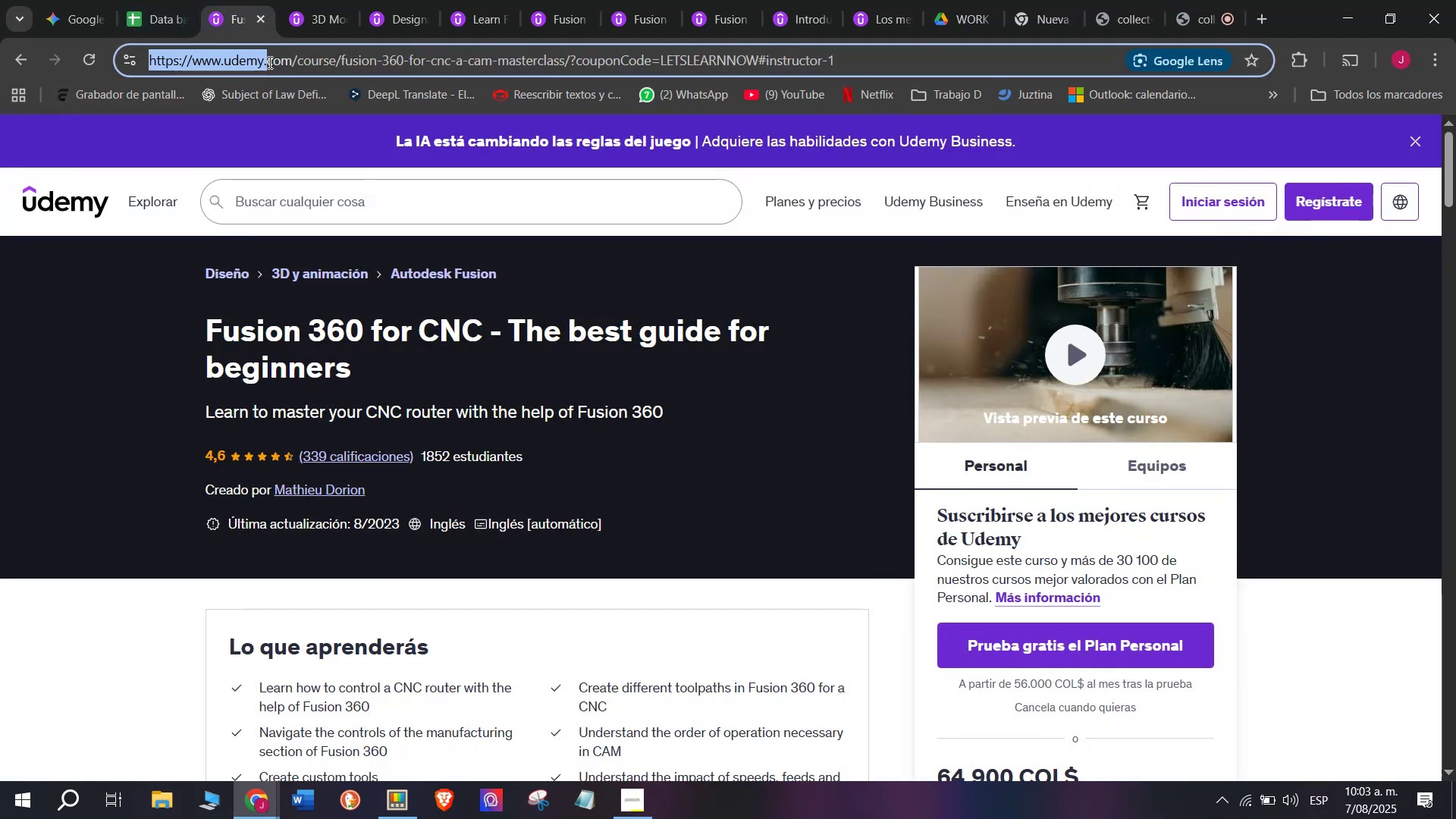 
key(Break)
 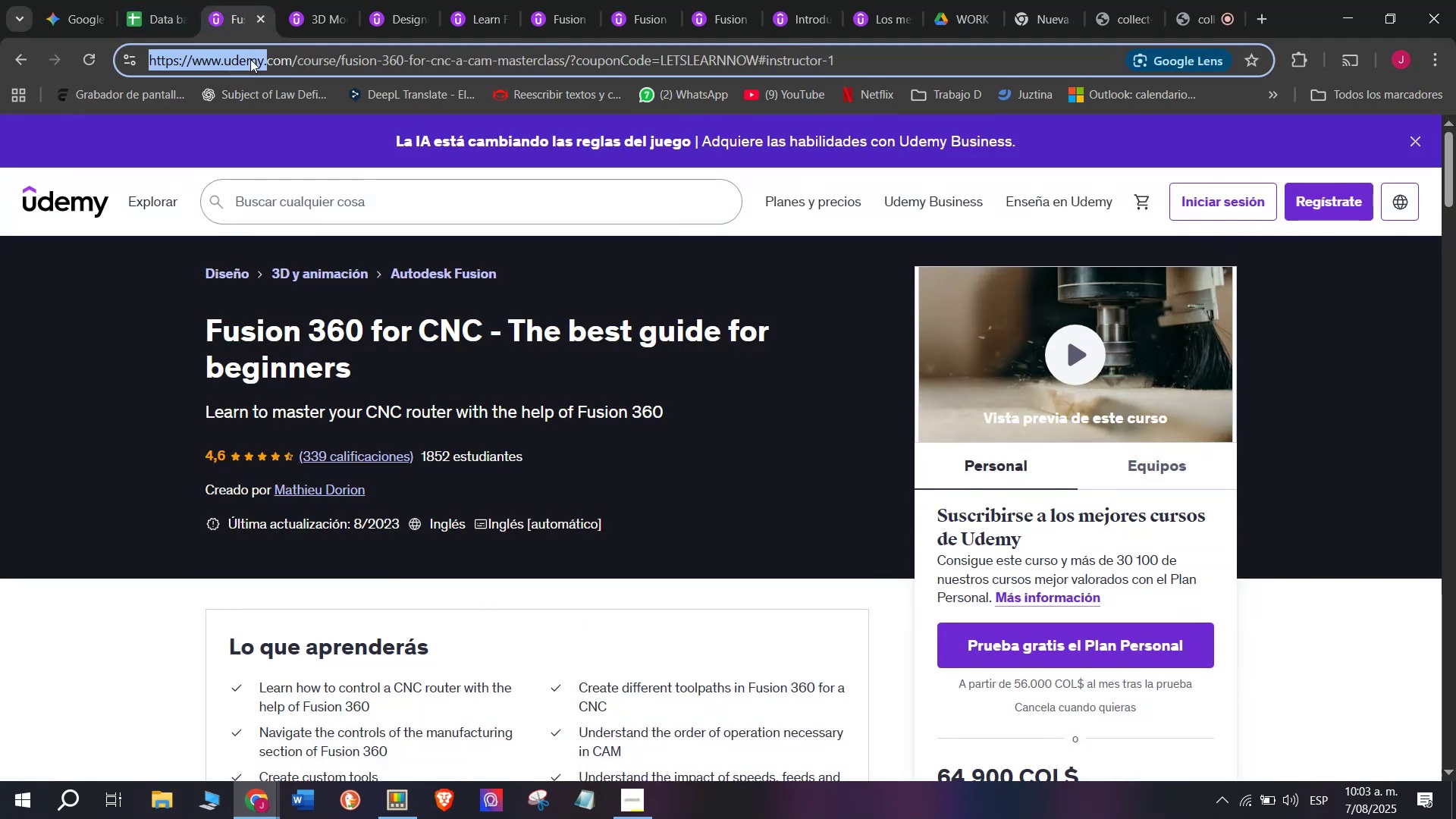 
key(Control+ControlLeft)
 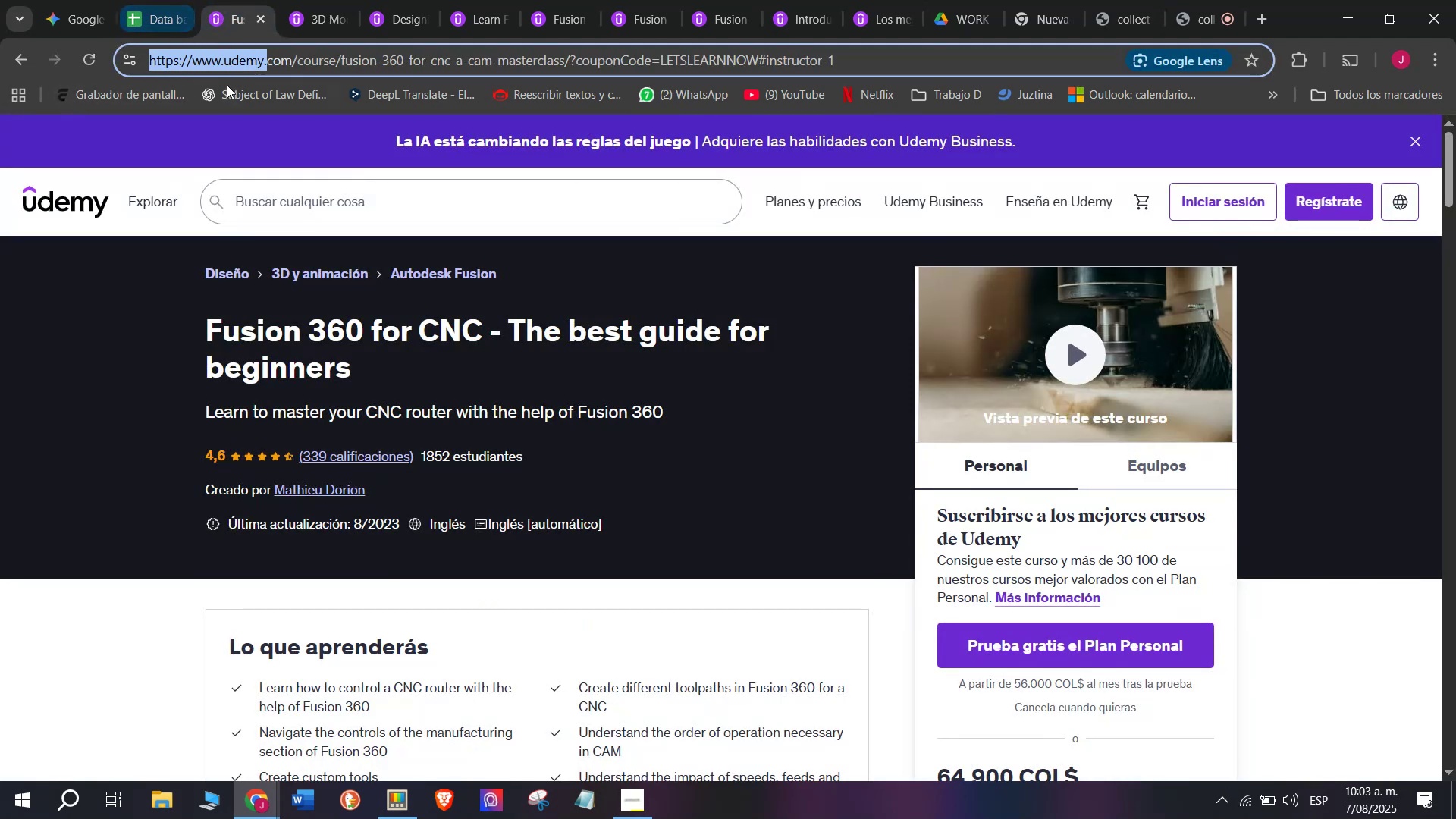 
key(Control+C)
 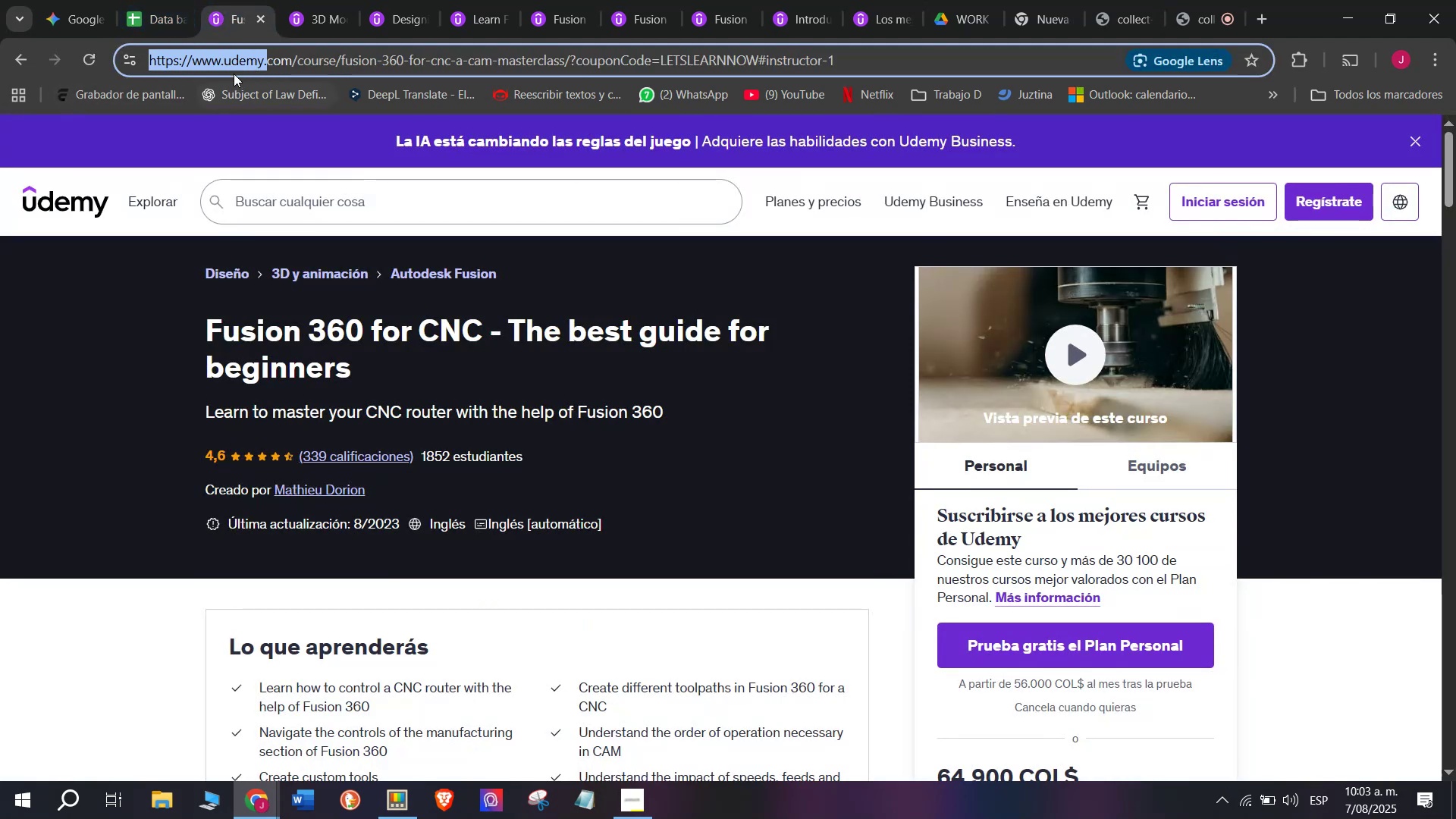 
left_click([234, 70])
 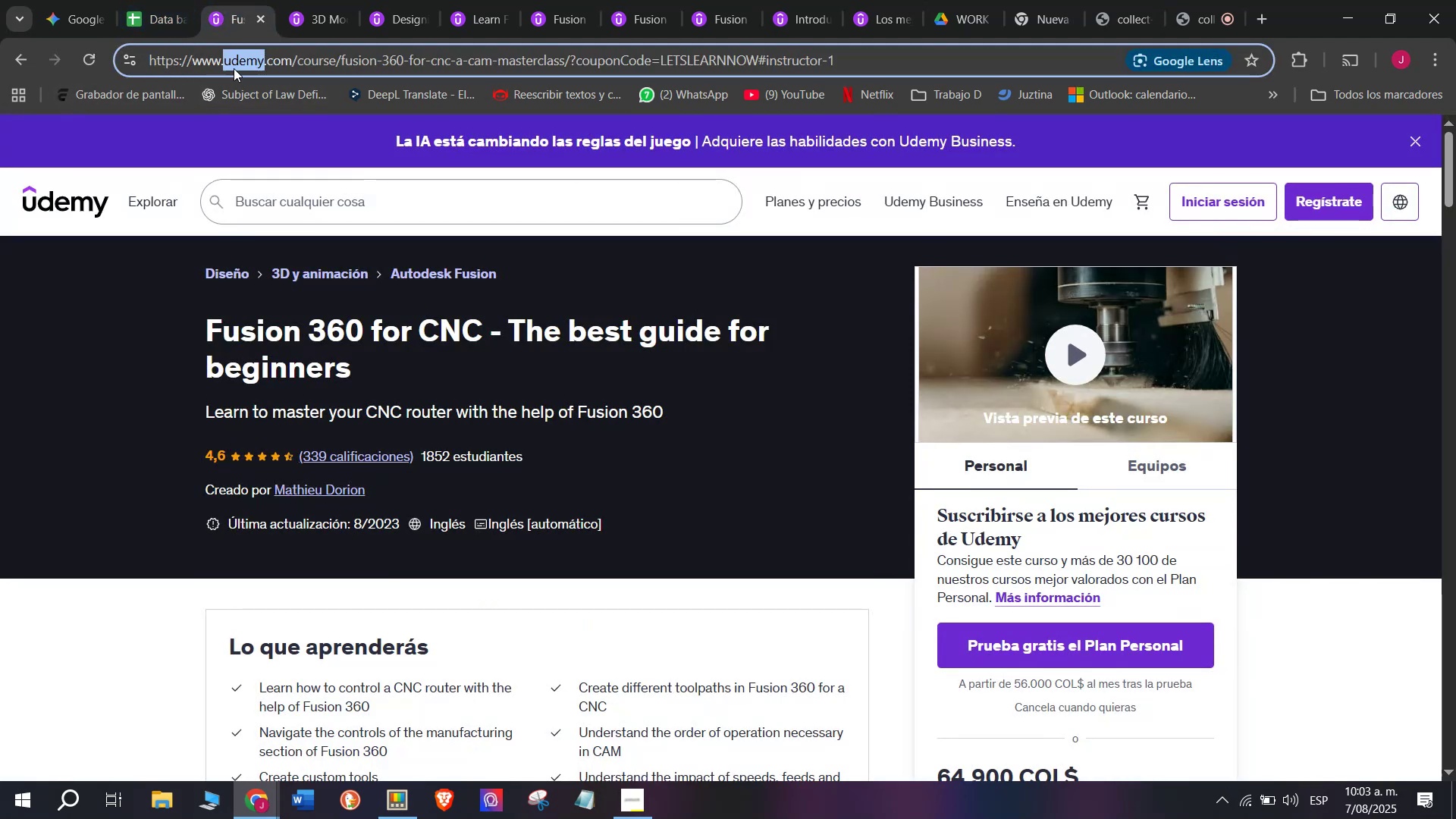 
triple_click([234, 68])
 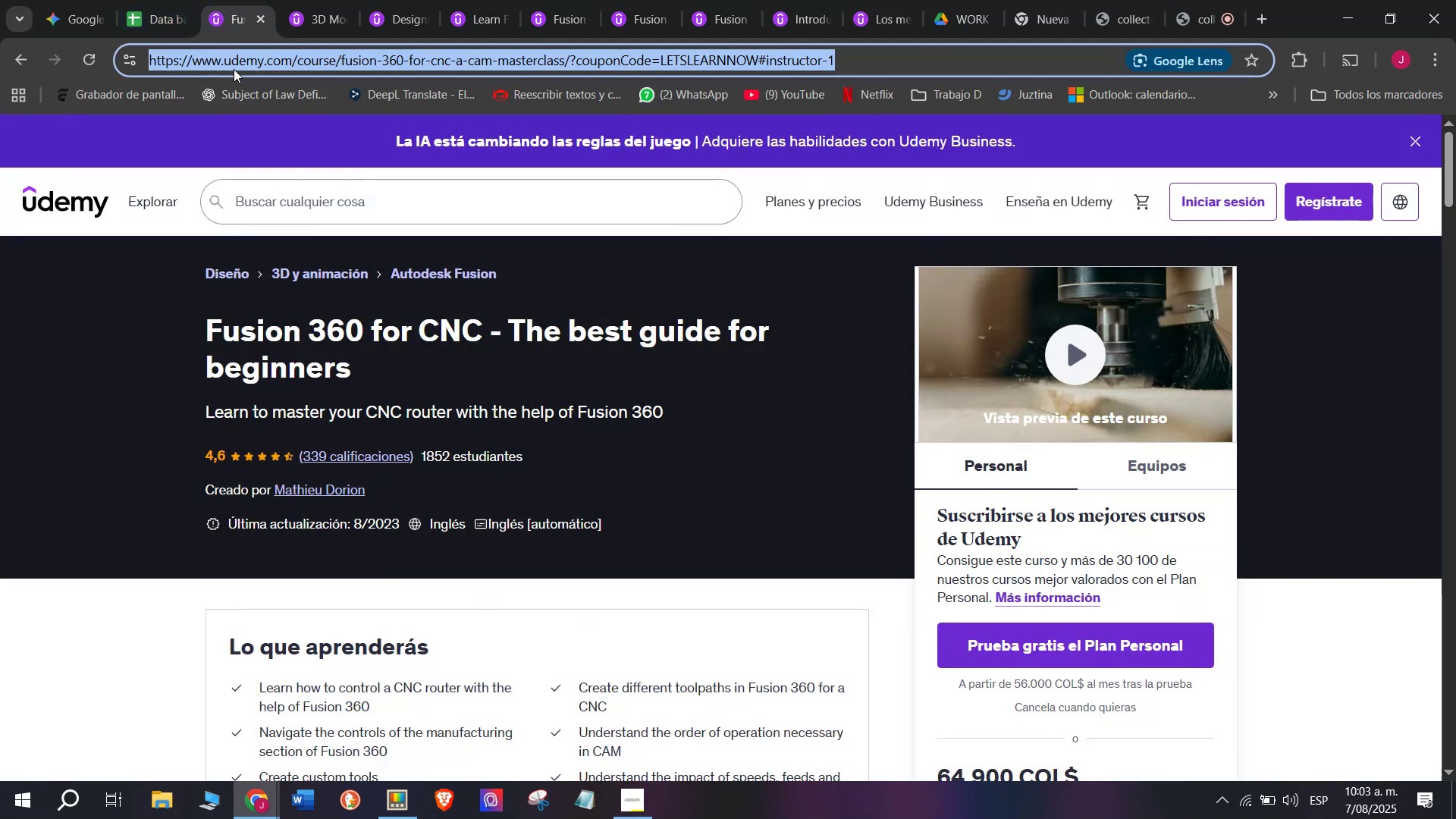 
key(Control+ControlLeft)
 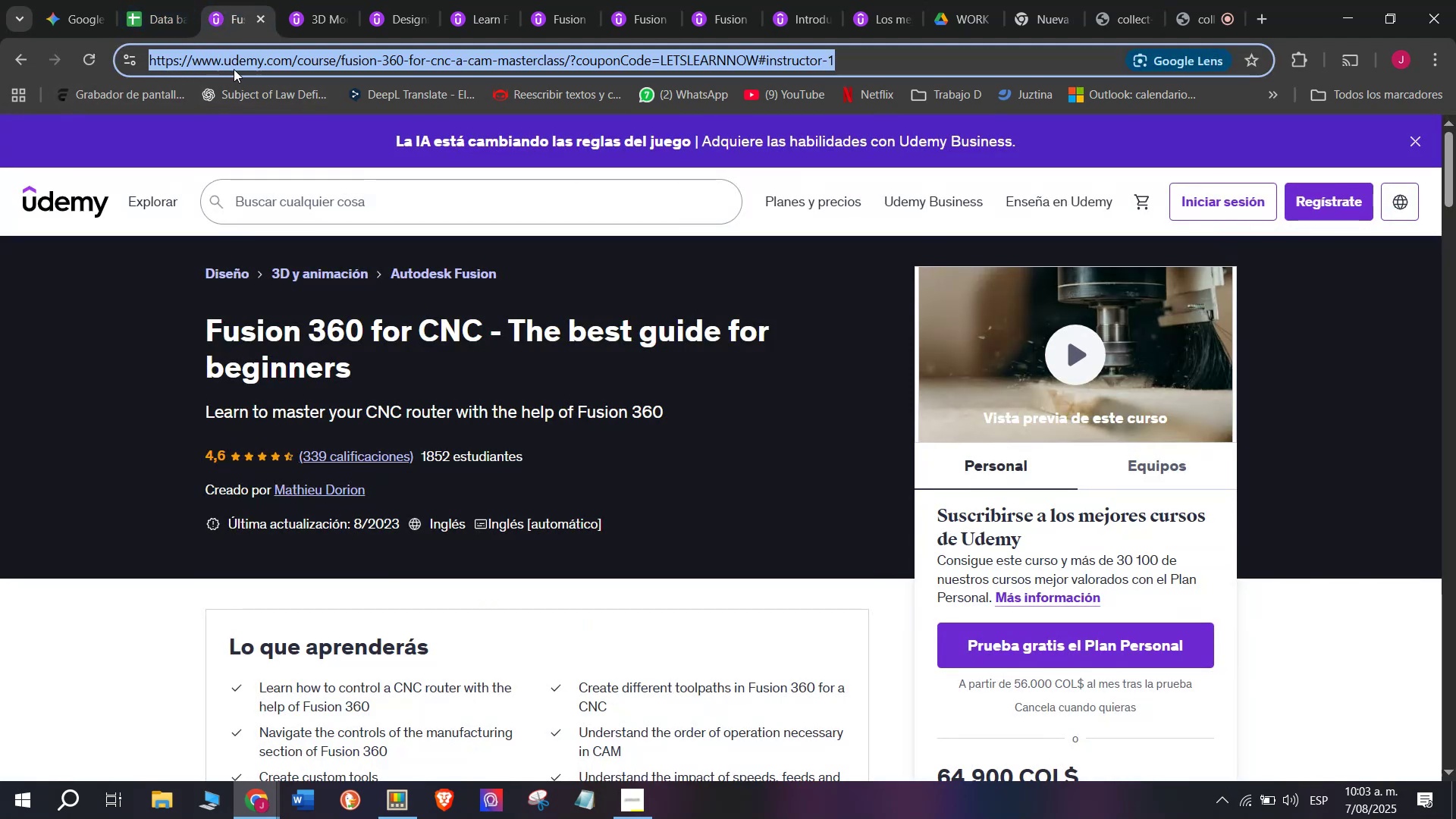 
key(Break)
 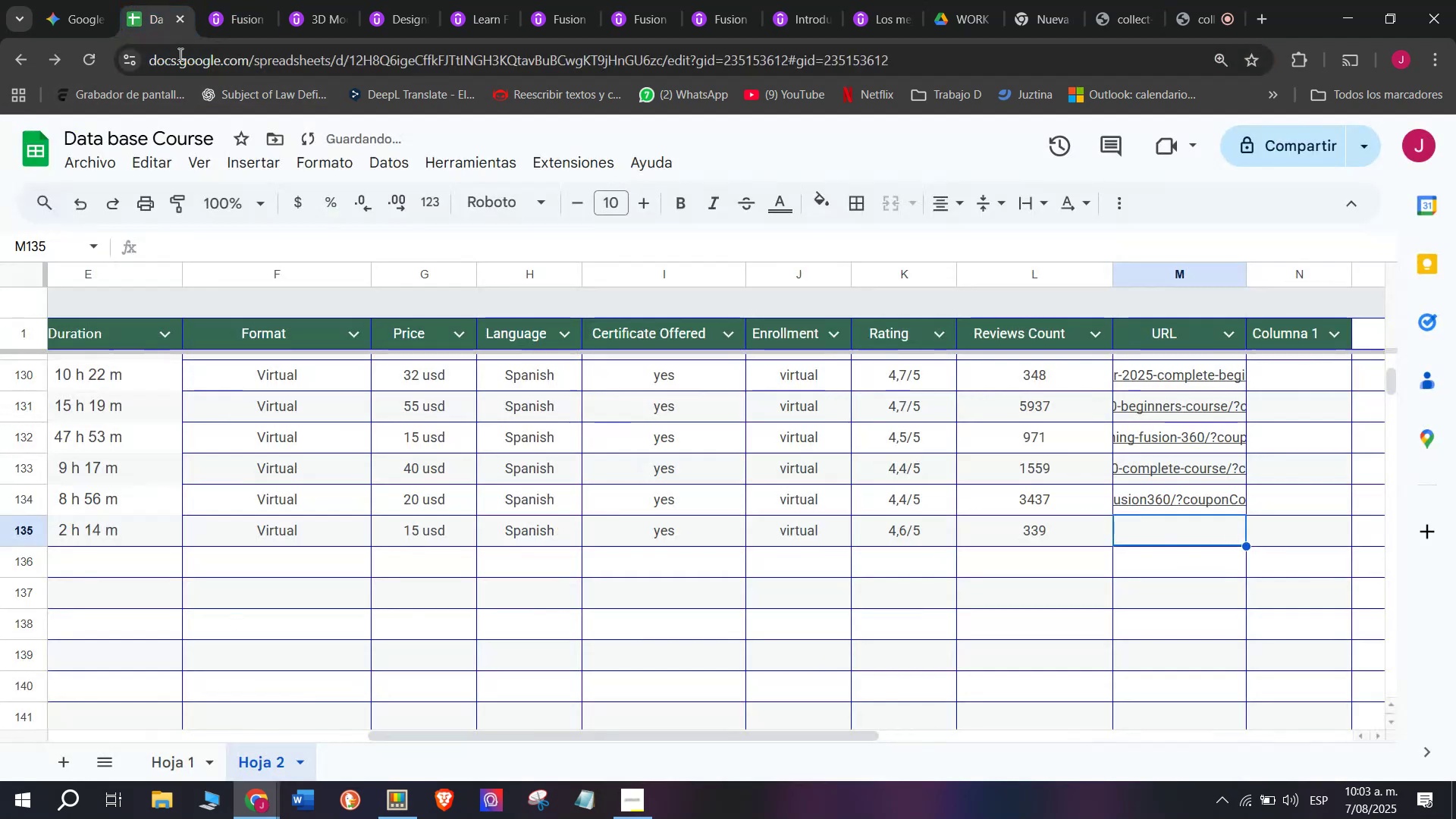 
key(Control+C)
 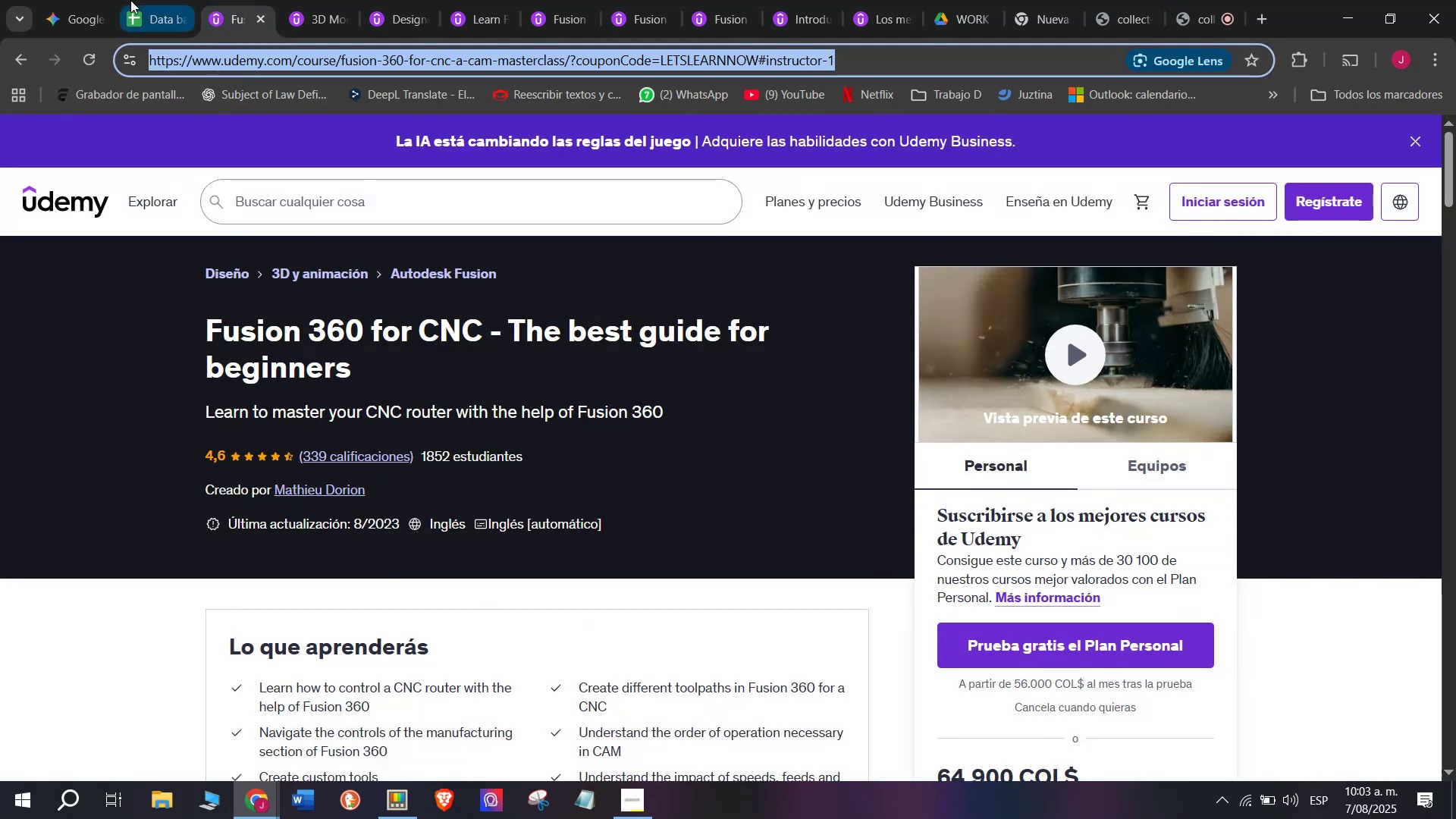 
left_click([130, 0])
 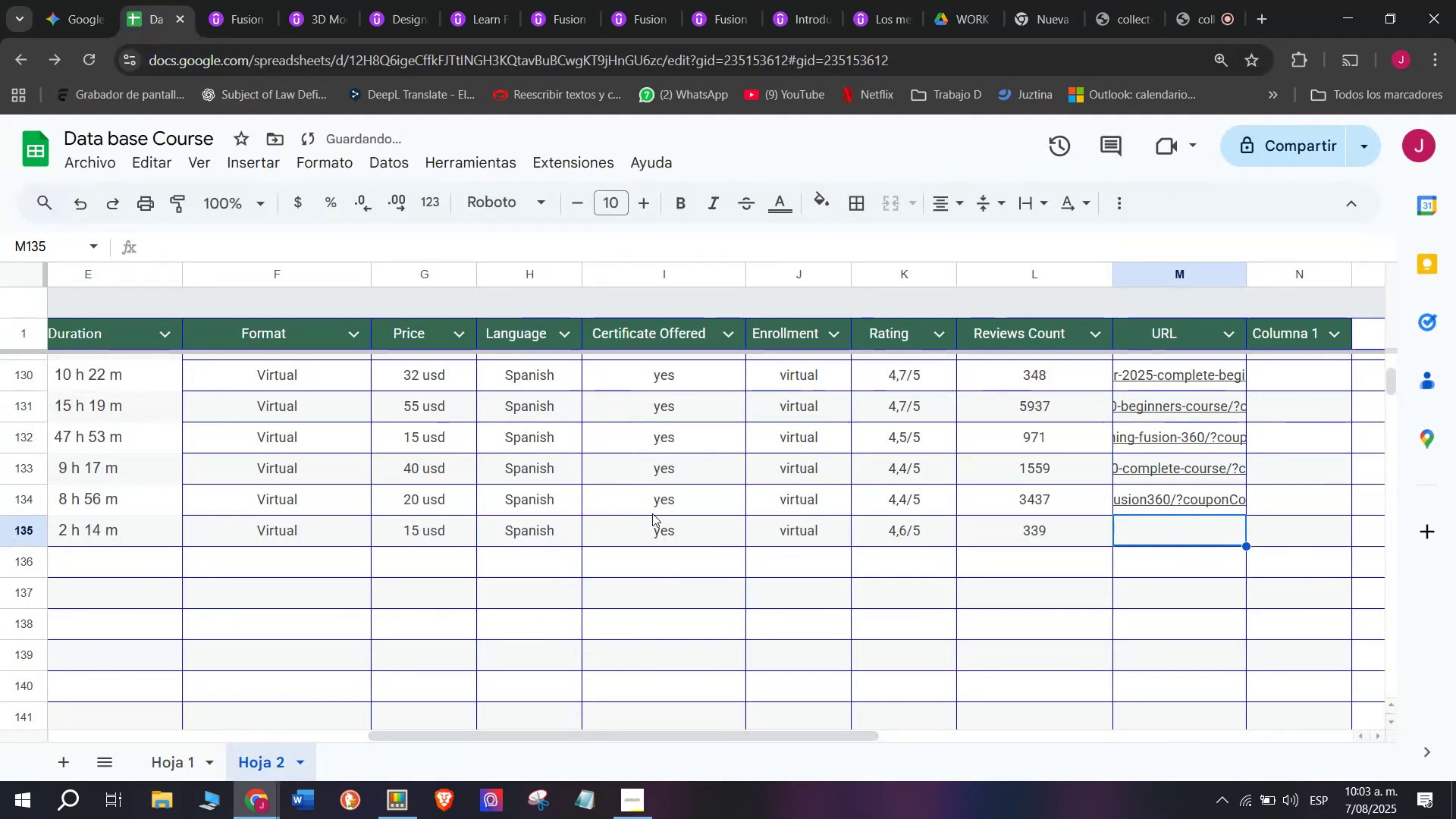 
key(Z)
 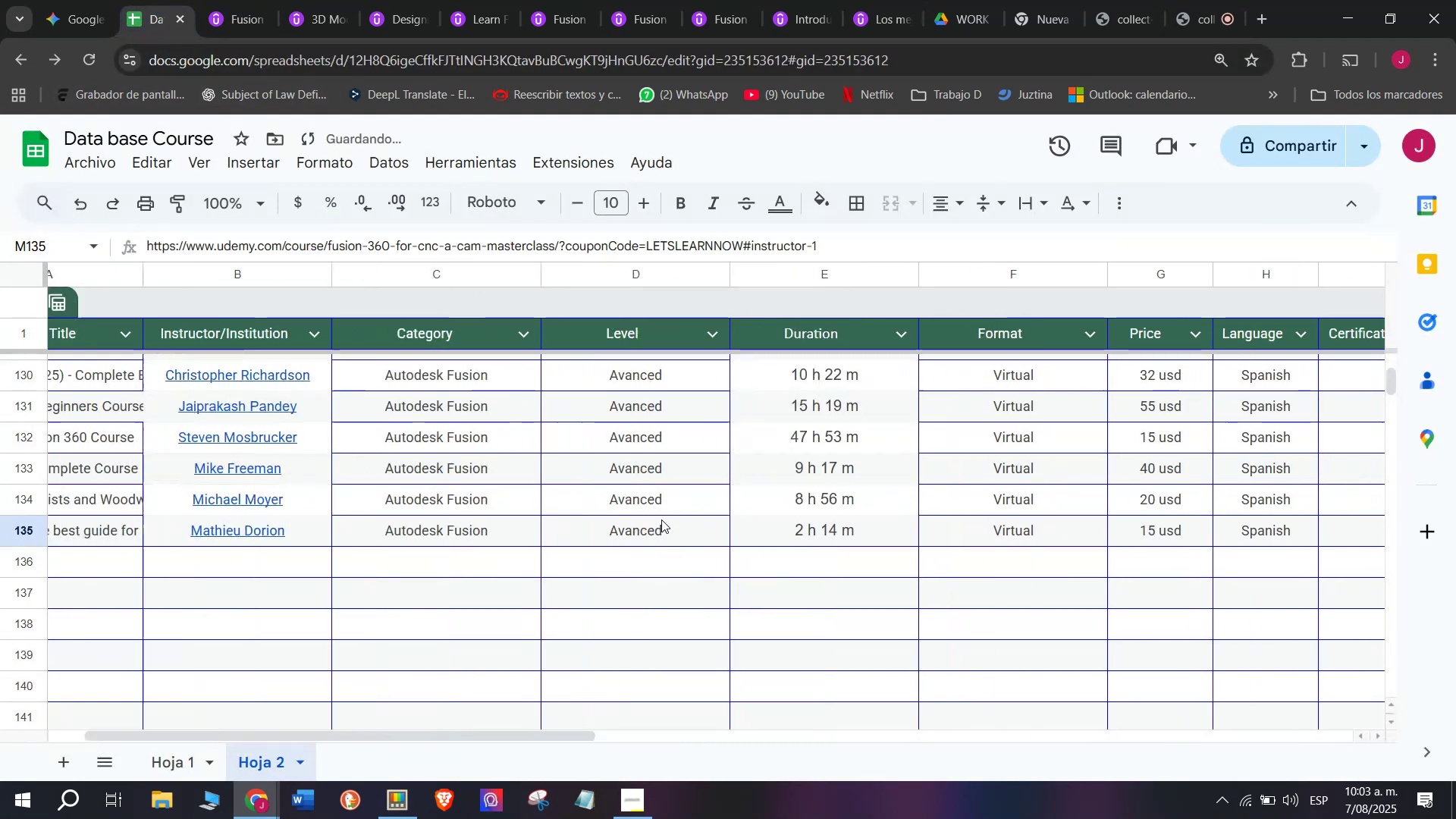 
key(Control+ControlLeft)
 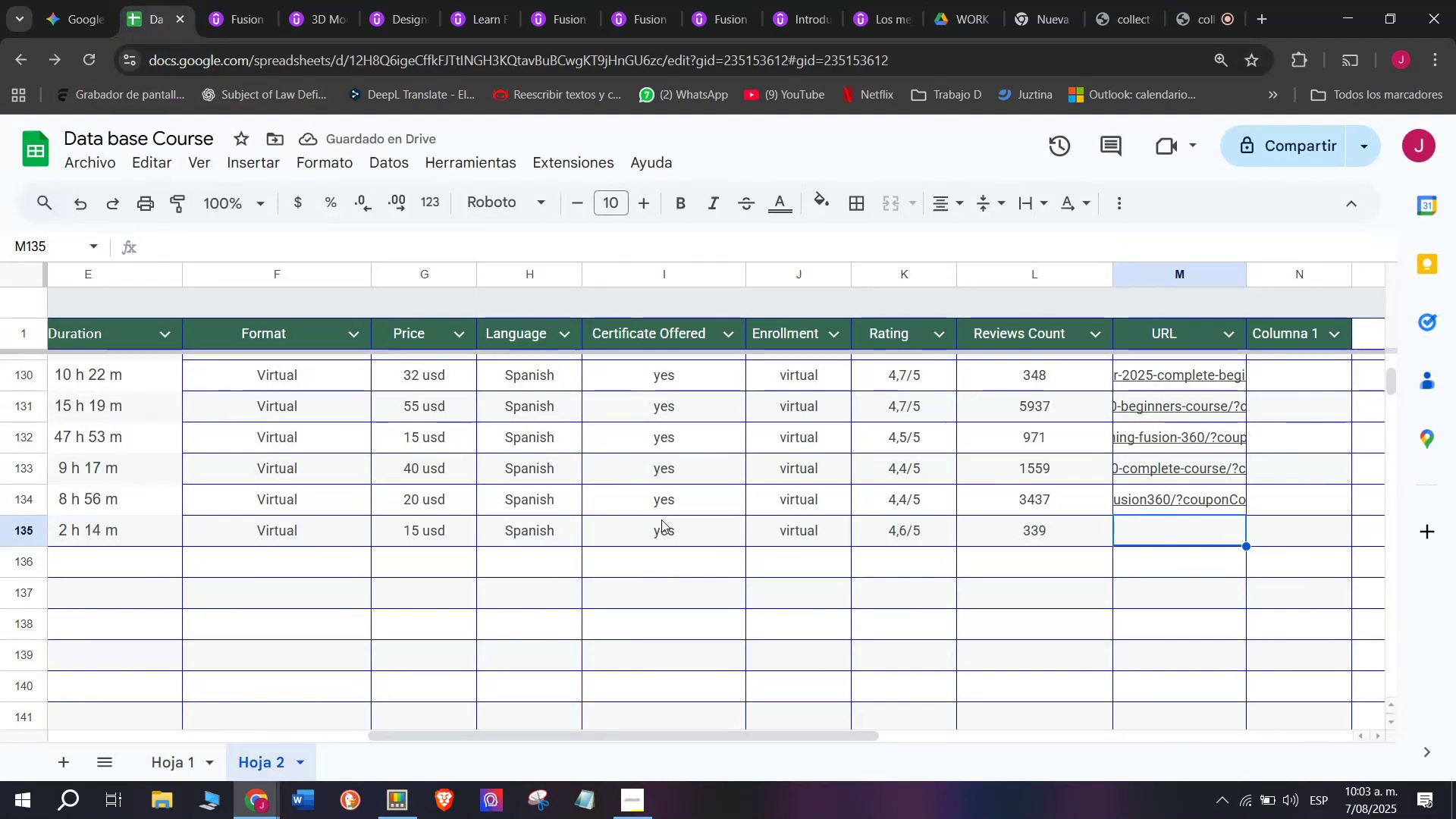 
key(Control+V)
 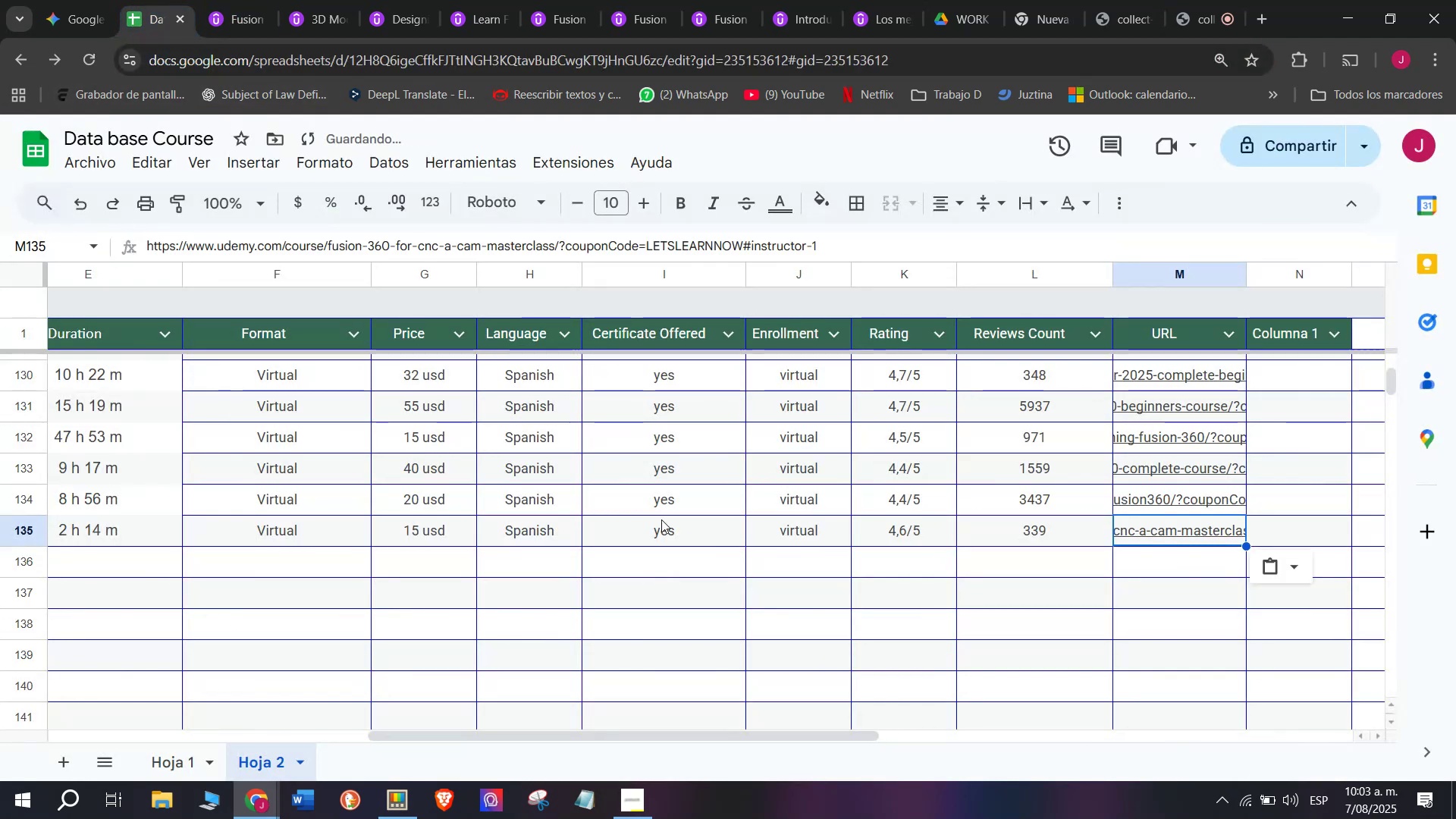 
scroll: coordinate [257, 576], scroll_direction: up, amount: 4.0
 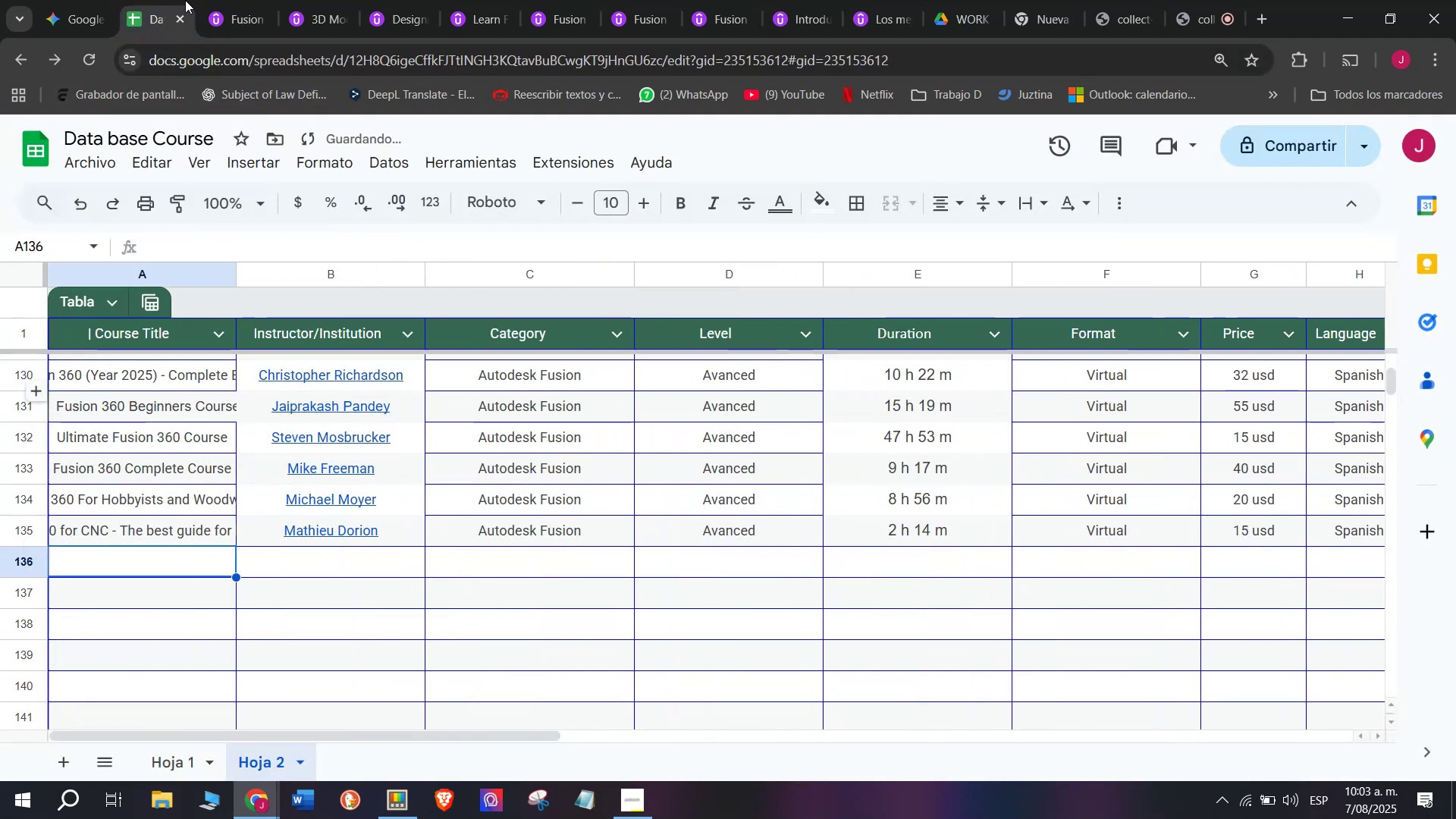 
left_click([221, 0])
 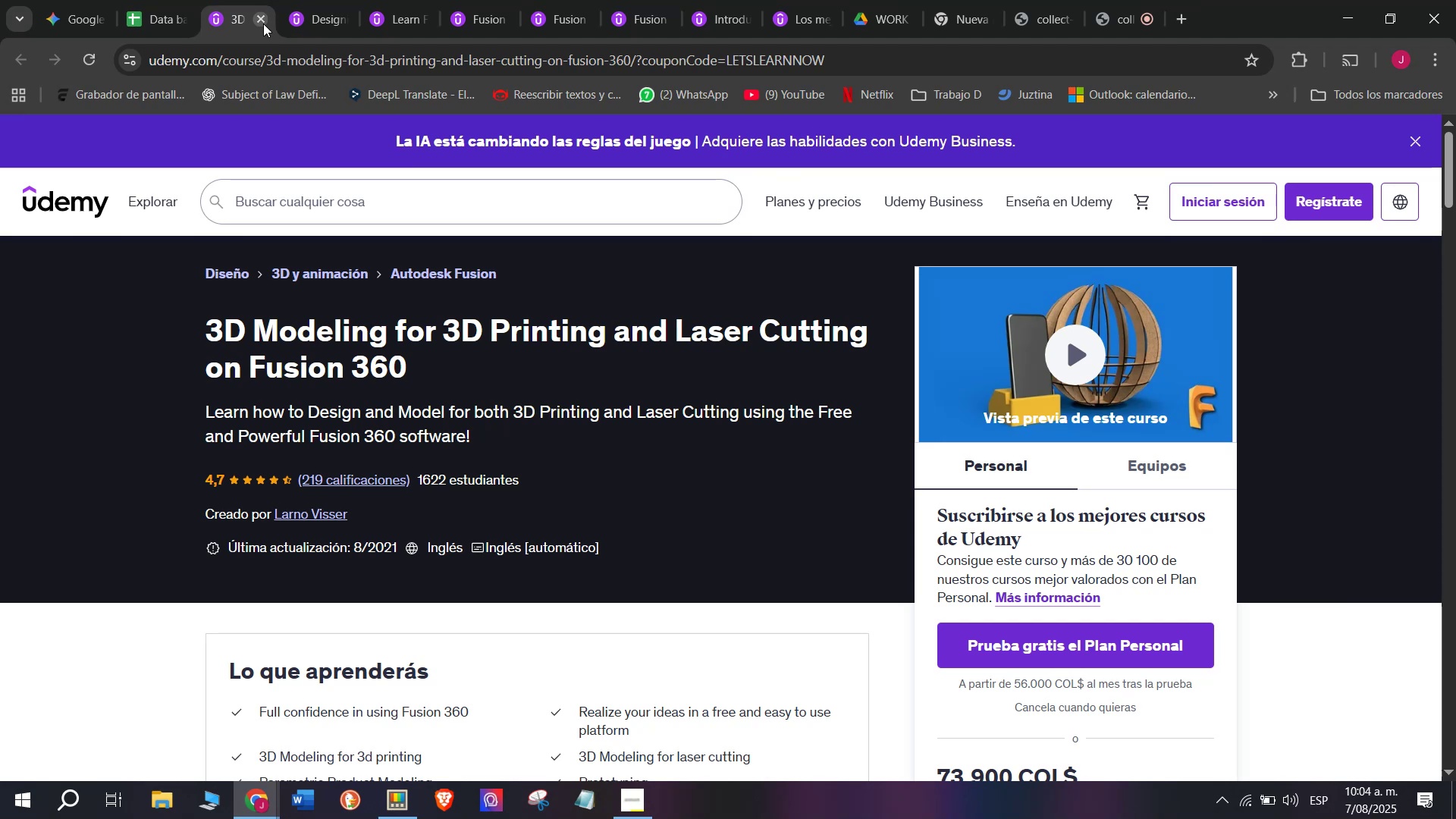 
wait(23.76)
 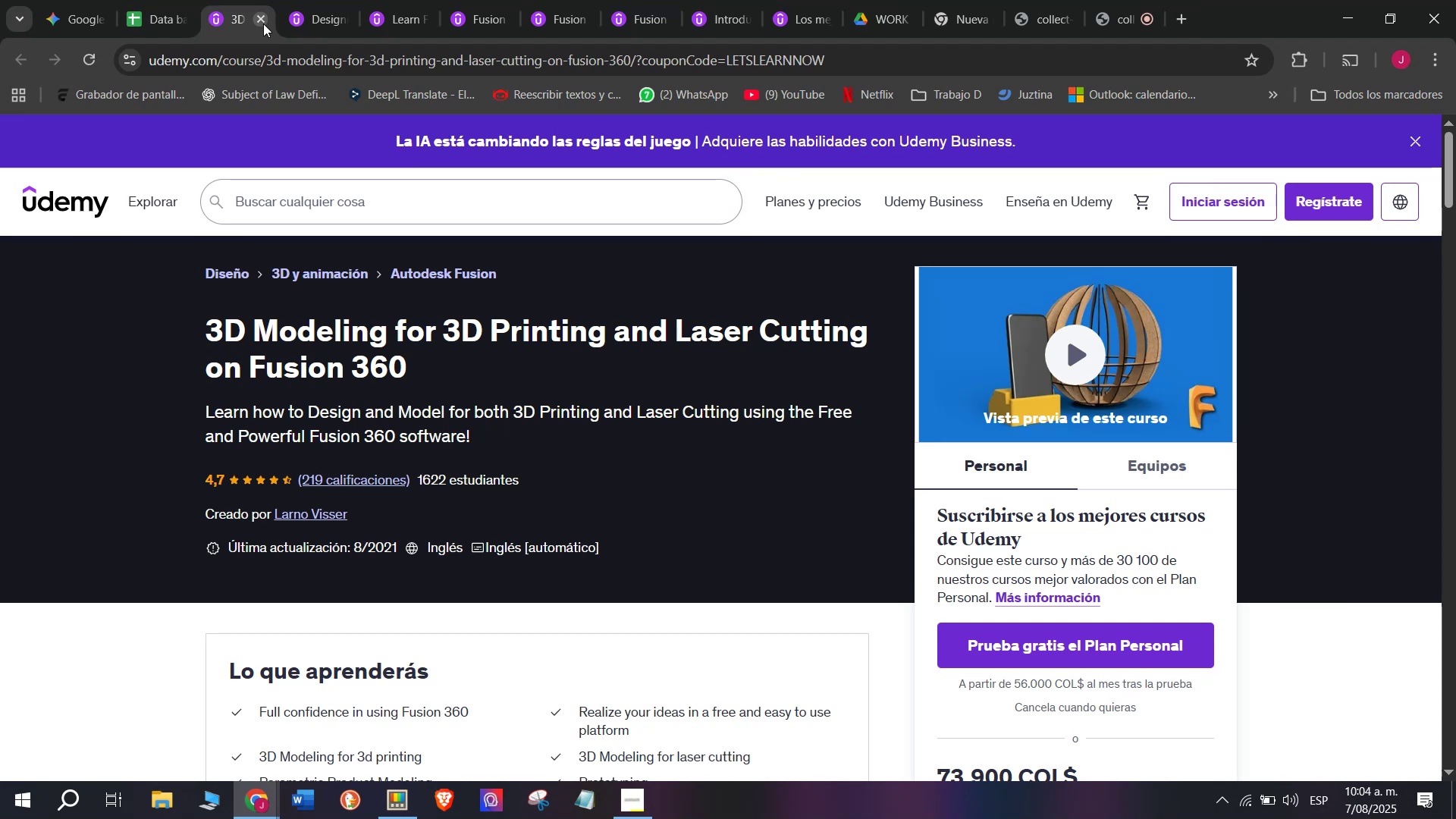 
left_click([185, 0])
 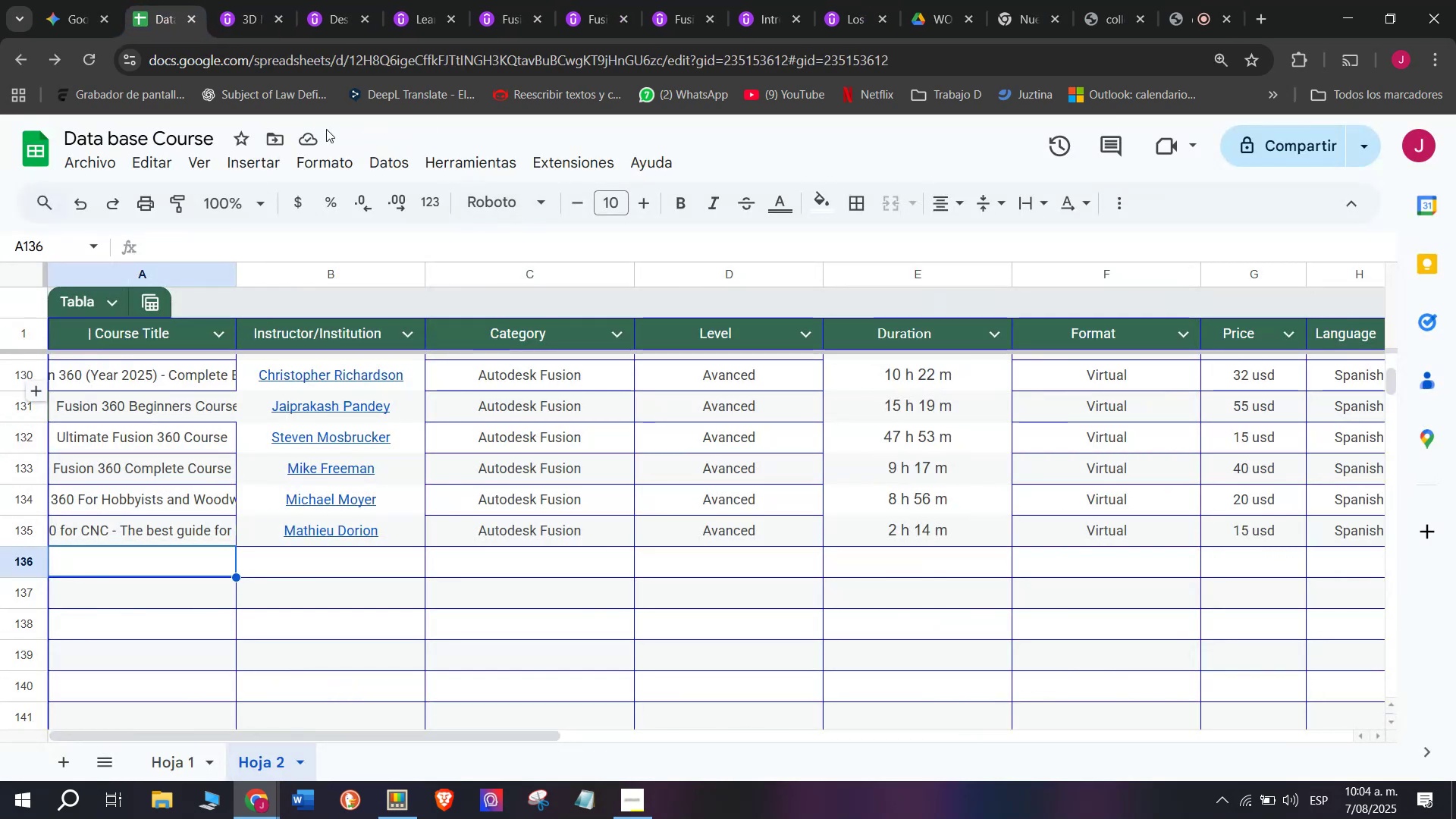 
scroll: coordinate [166, 381], scroll_direction: up, amount: 4.0
 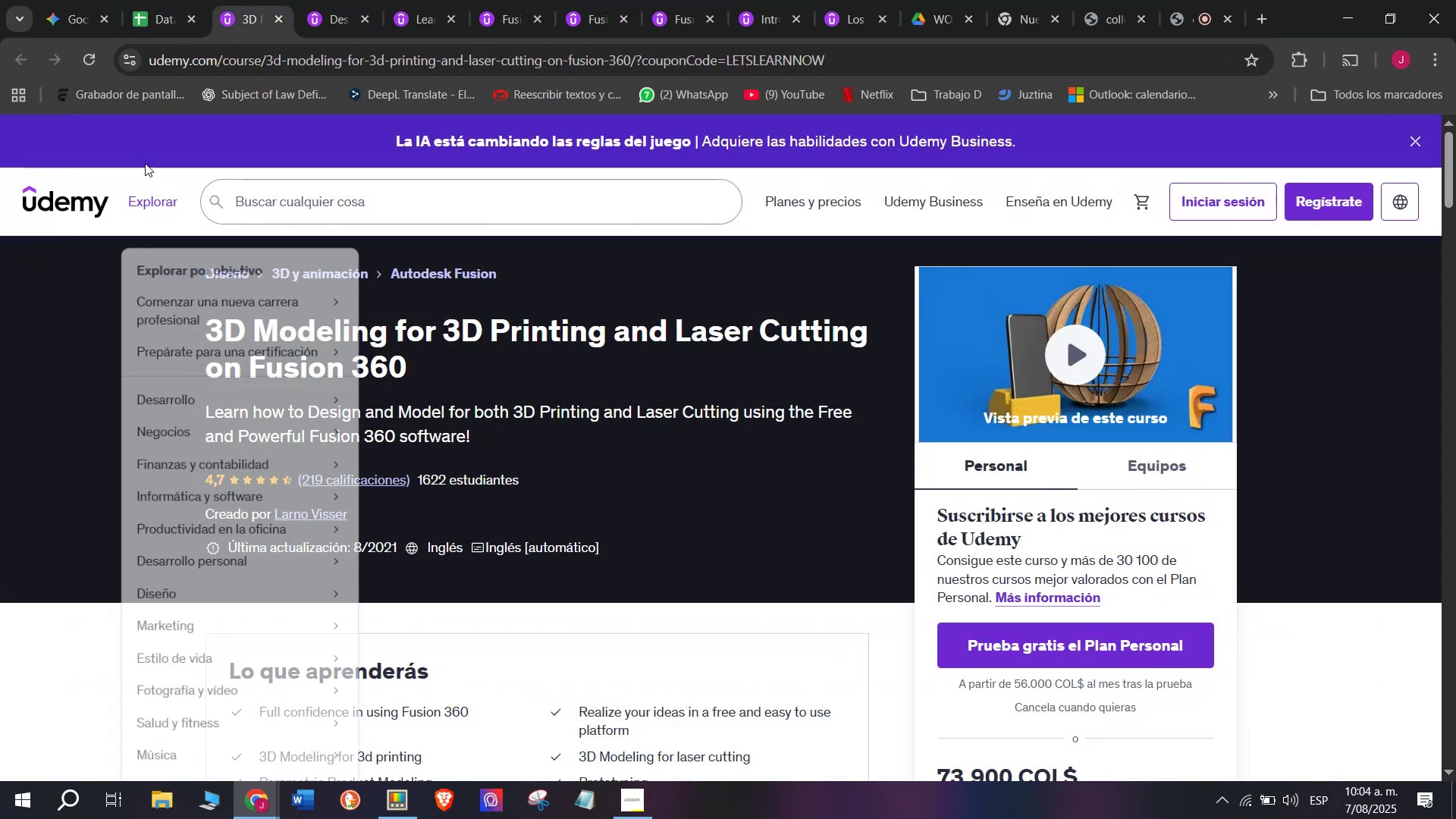 
left_click([165, 0])
 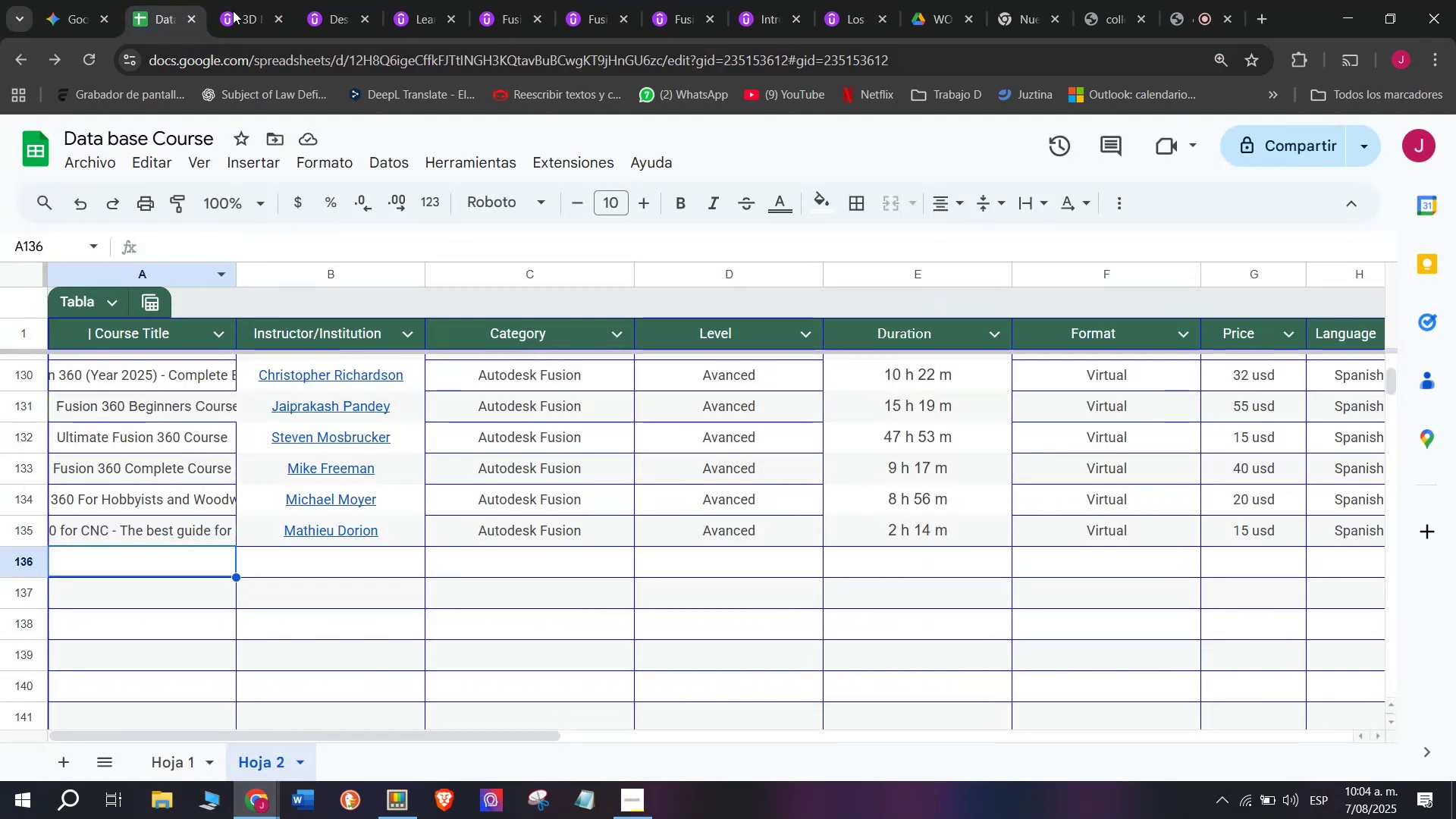 
left_click([263, 0])
 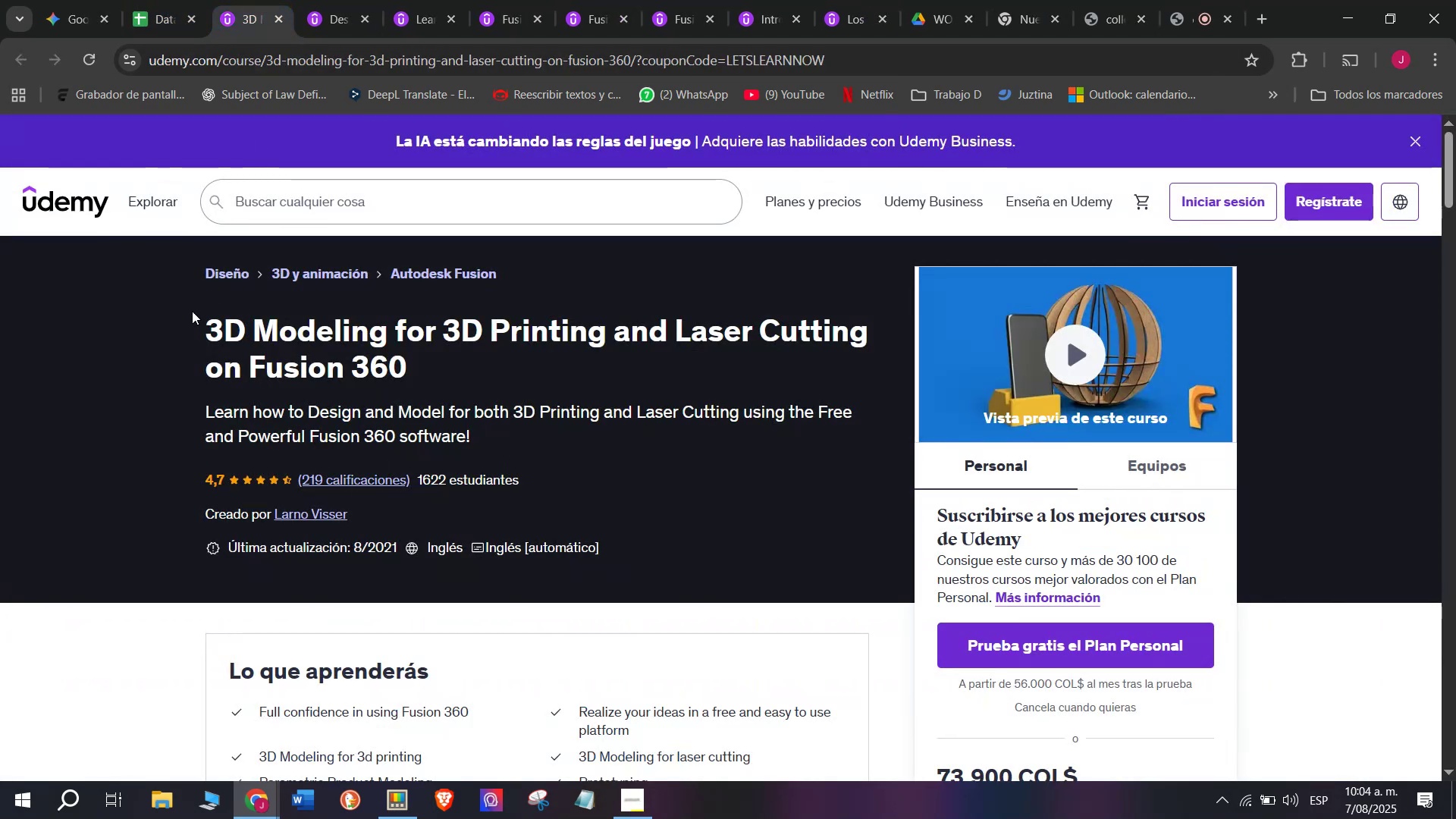 
left_click_drag(start_coordinate=[177, 331], to_coordinate=[448, 361])
 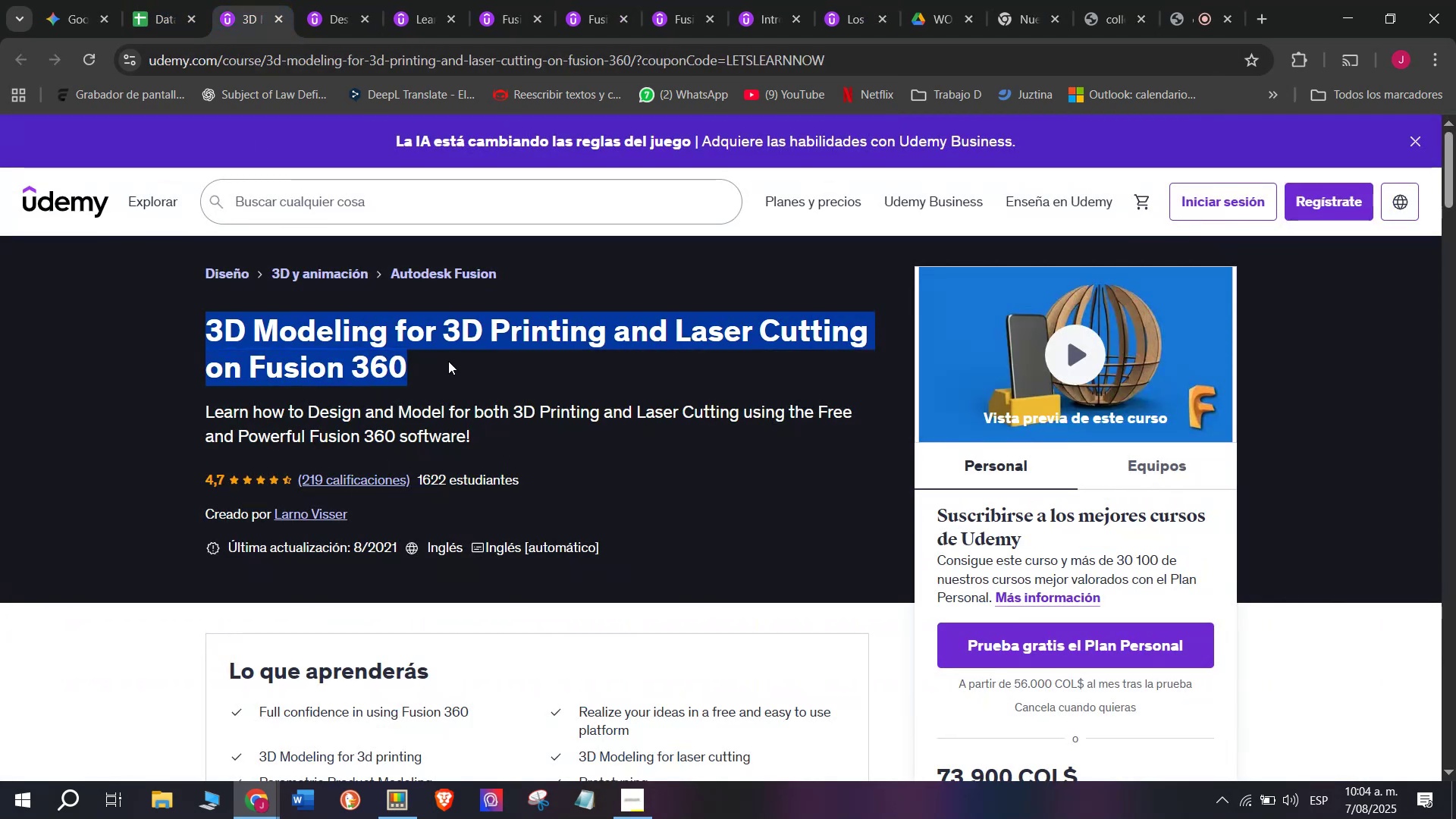 
key(Break)
 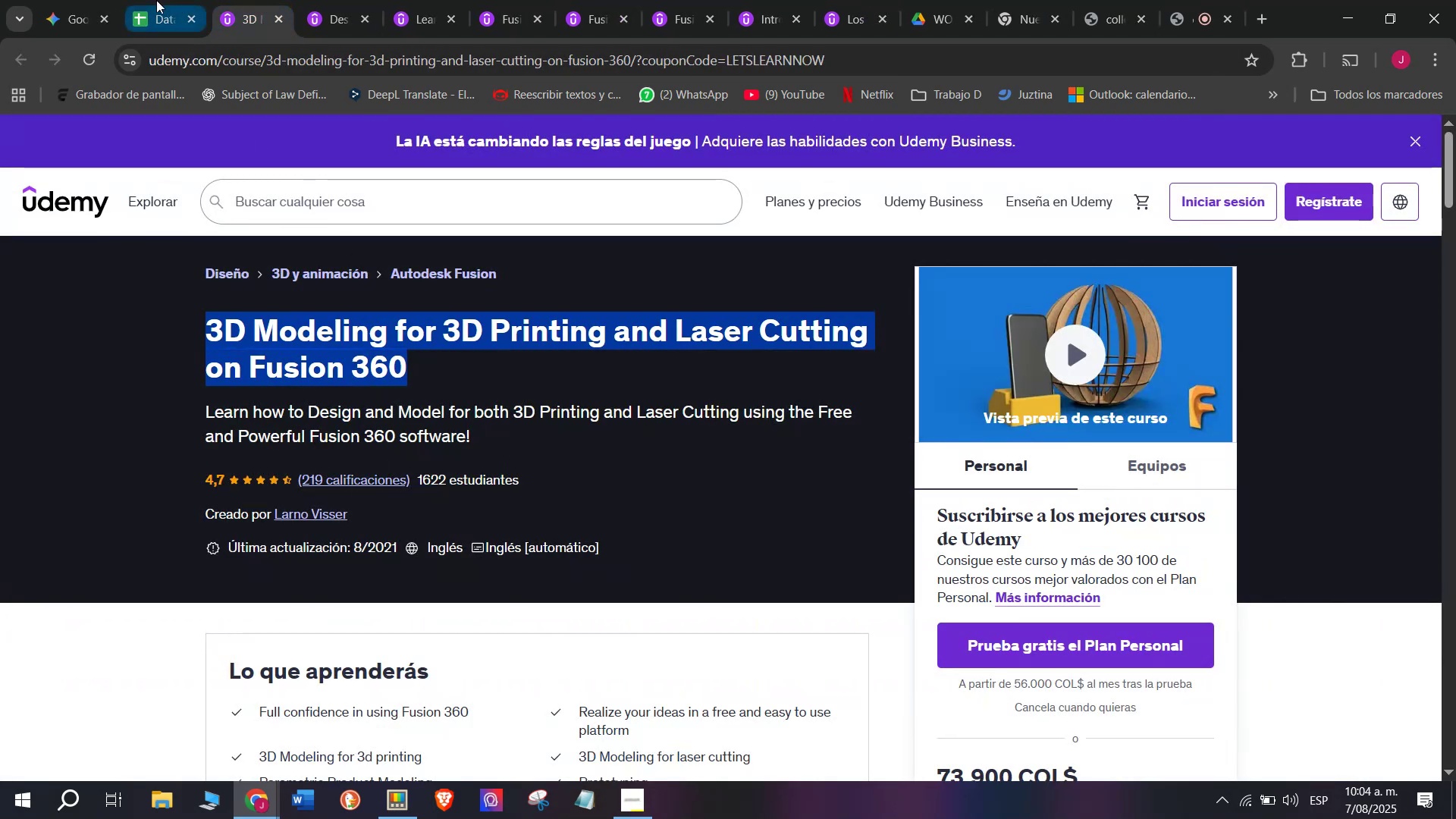 
key(Control+ControlLeft)
 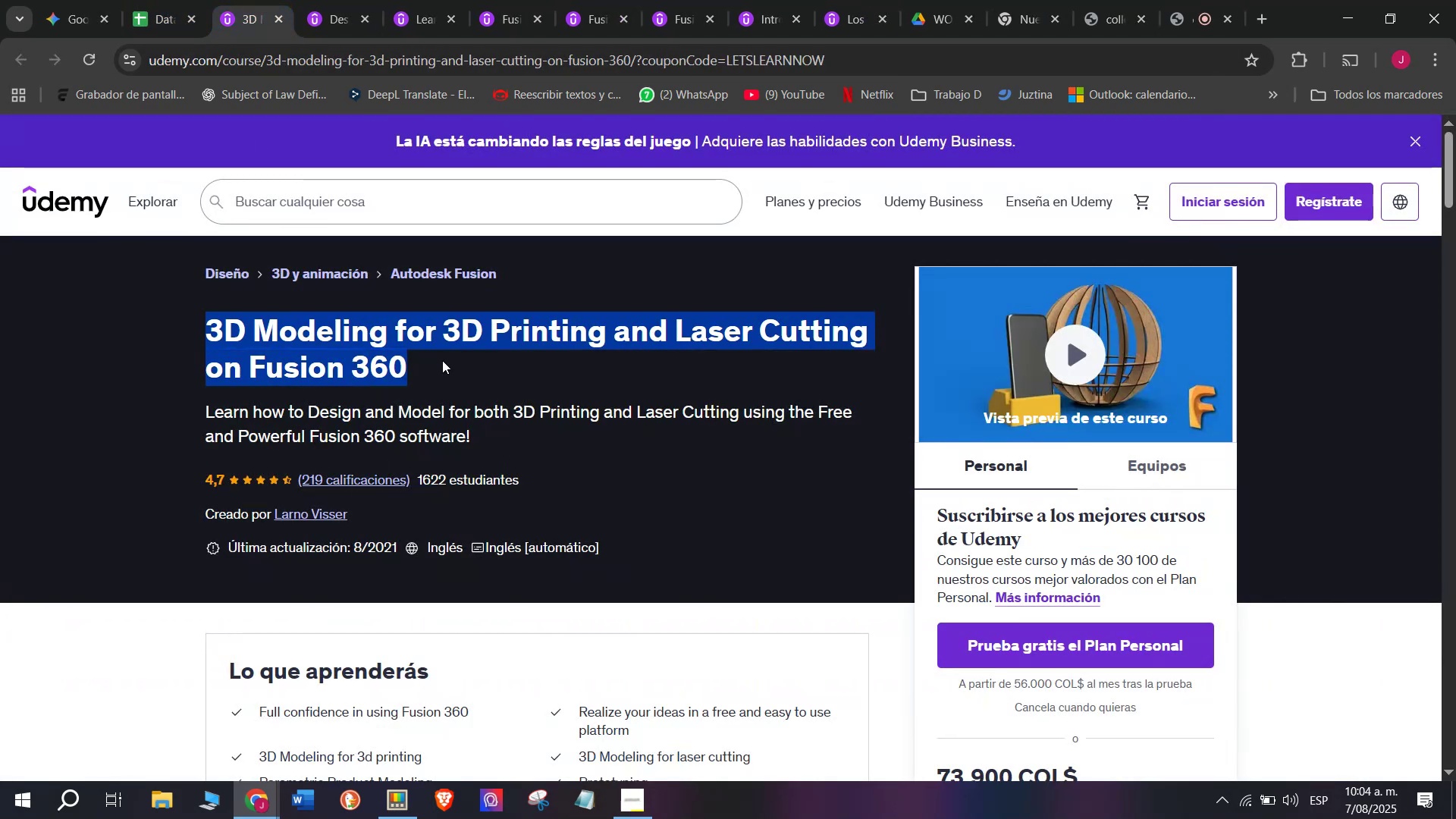 
key(Control+C)
 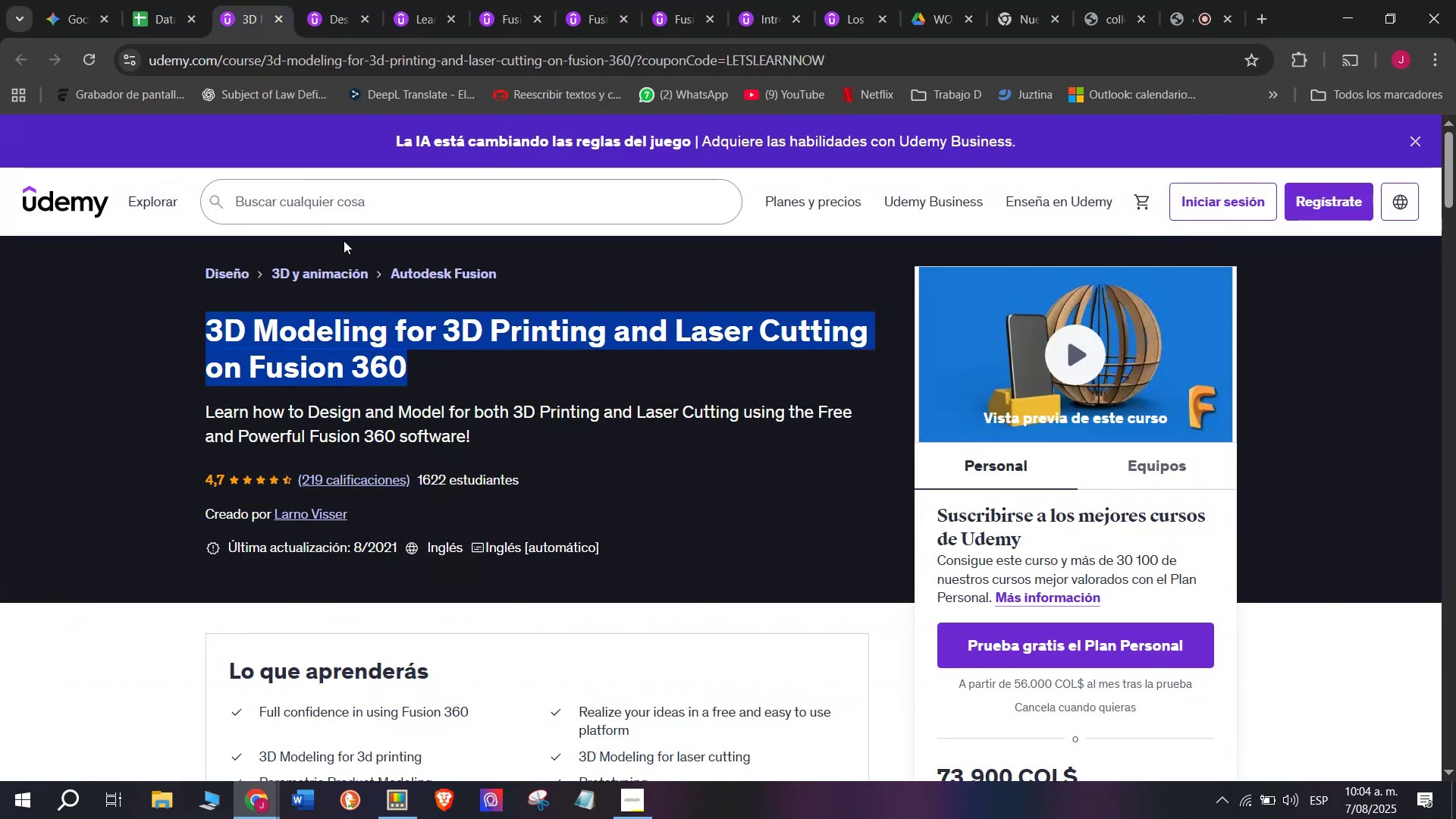 
key(Control+ControlLeft)
 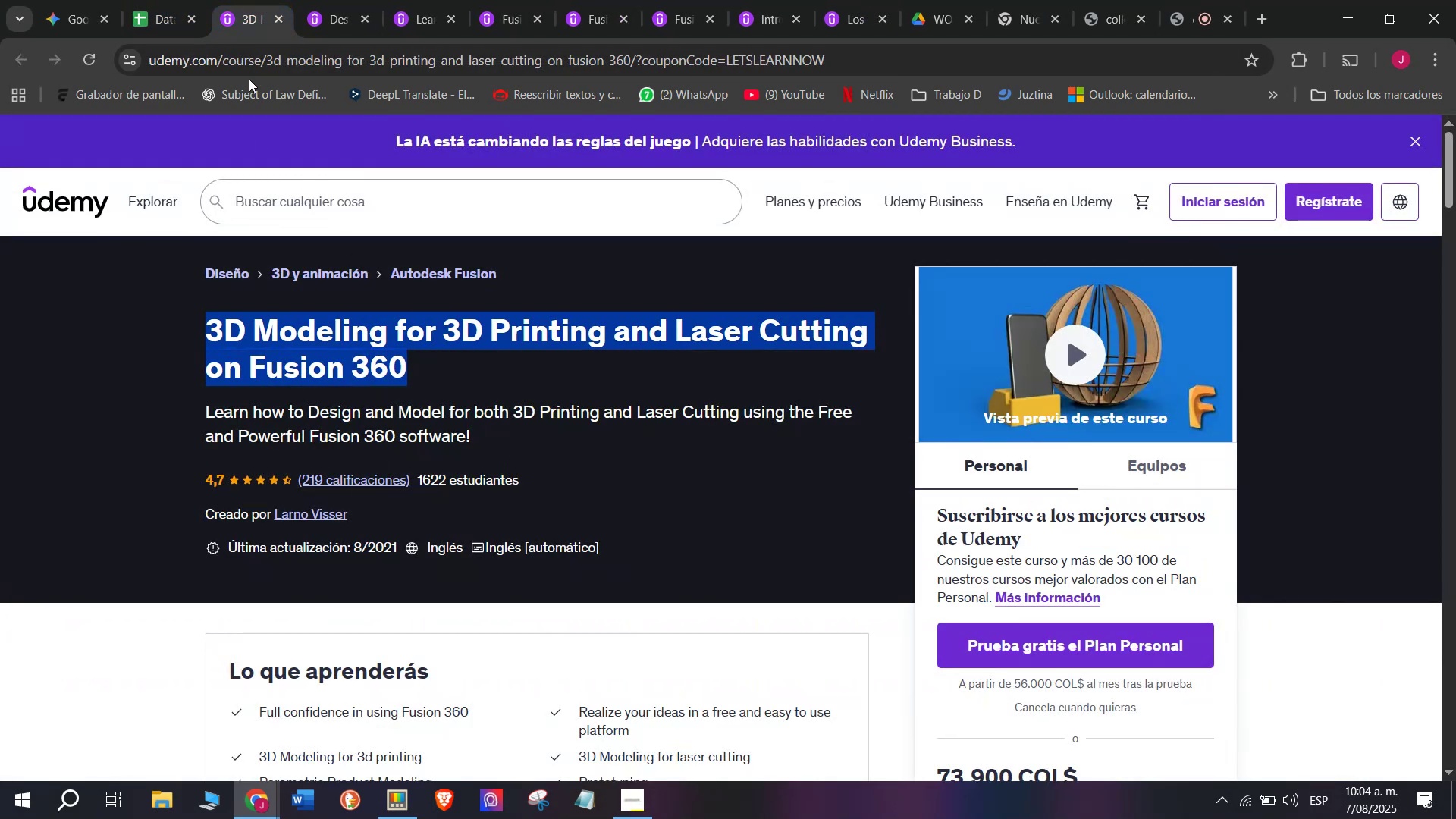 
key(Break)
 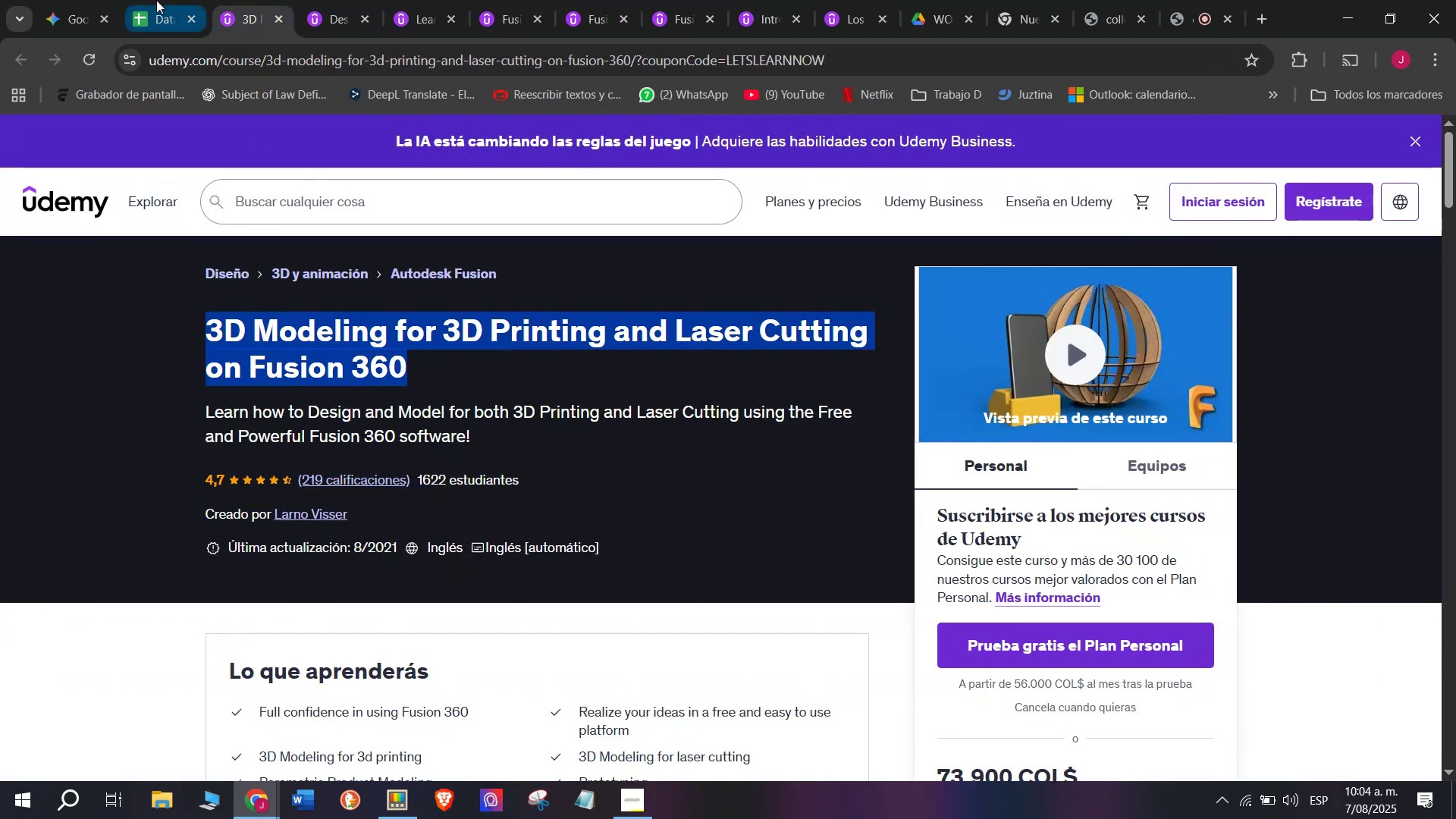 
key(Control+C)
 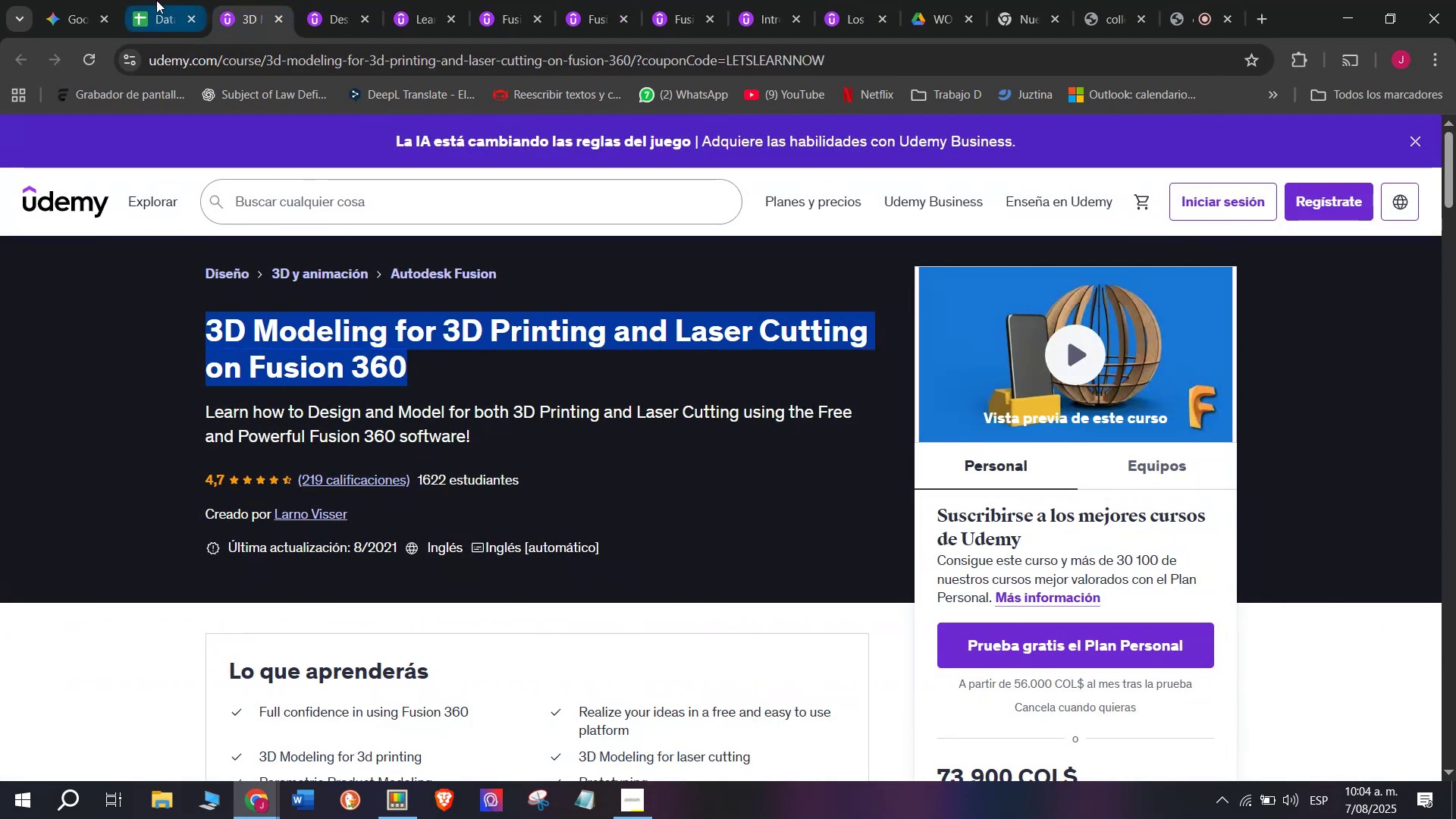 
left_click([156, 0])
 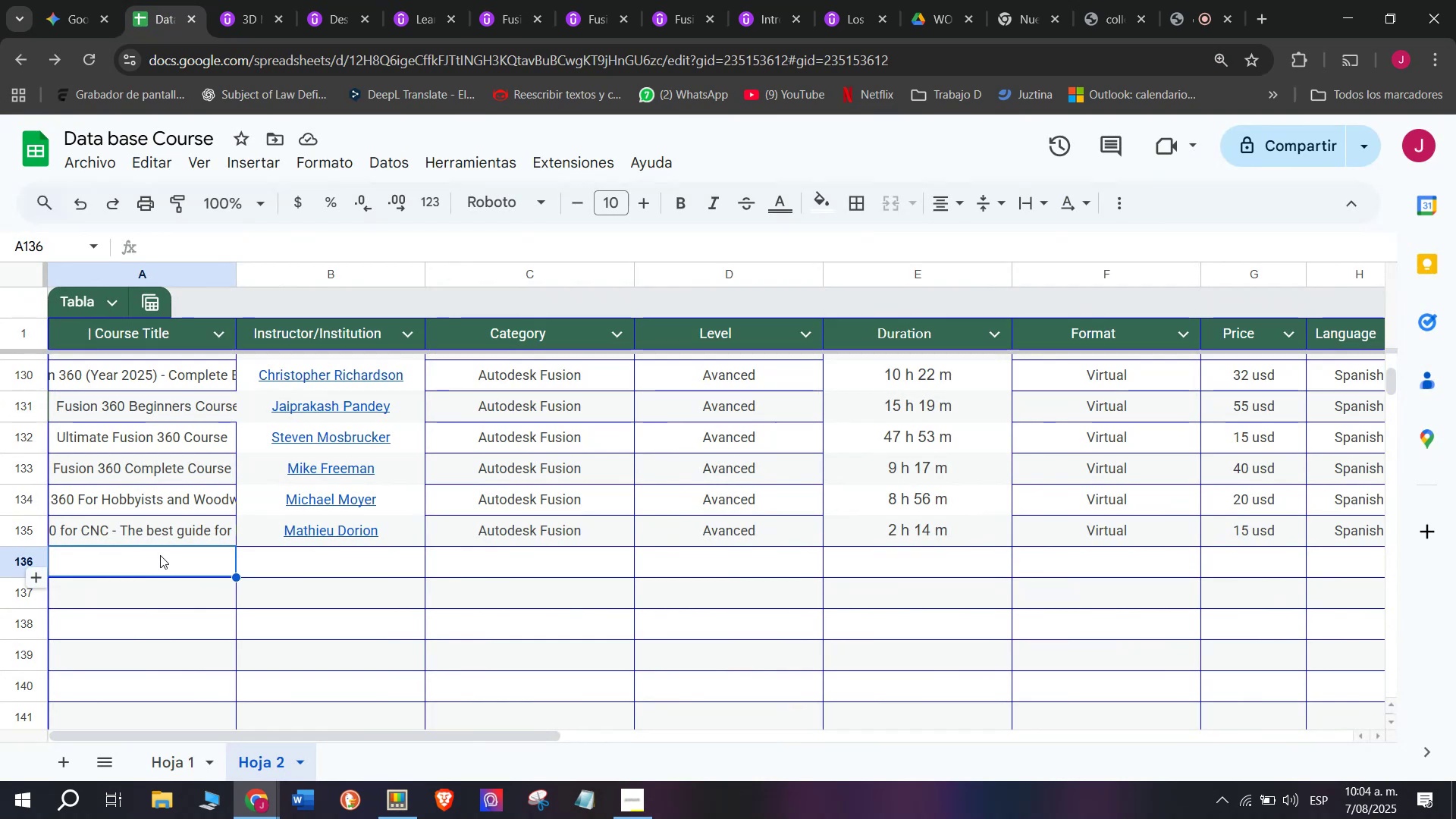 
double_click([160, 554])
 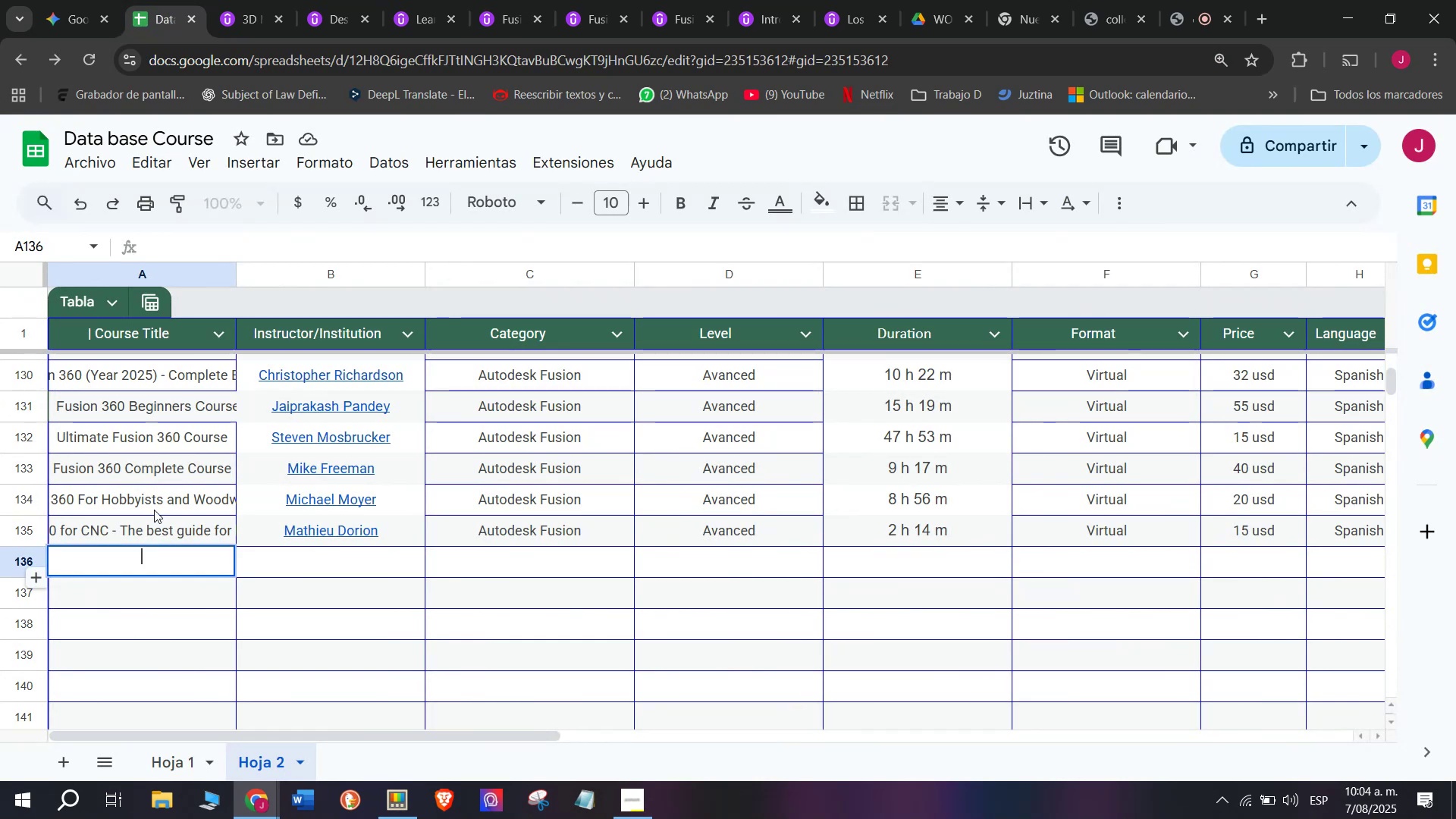 
key(Control+ControlLeft)
 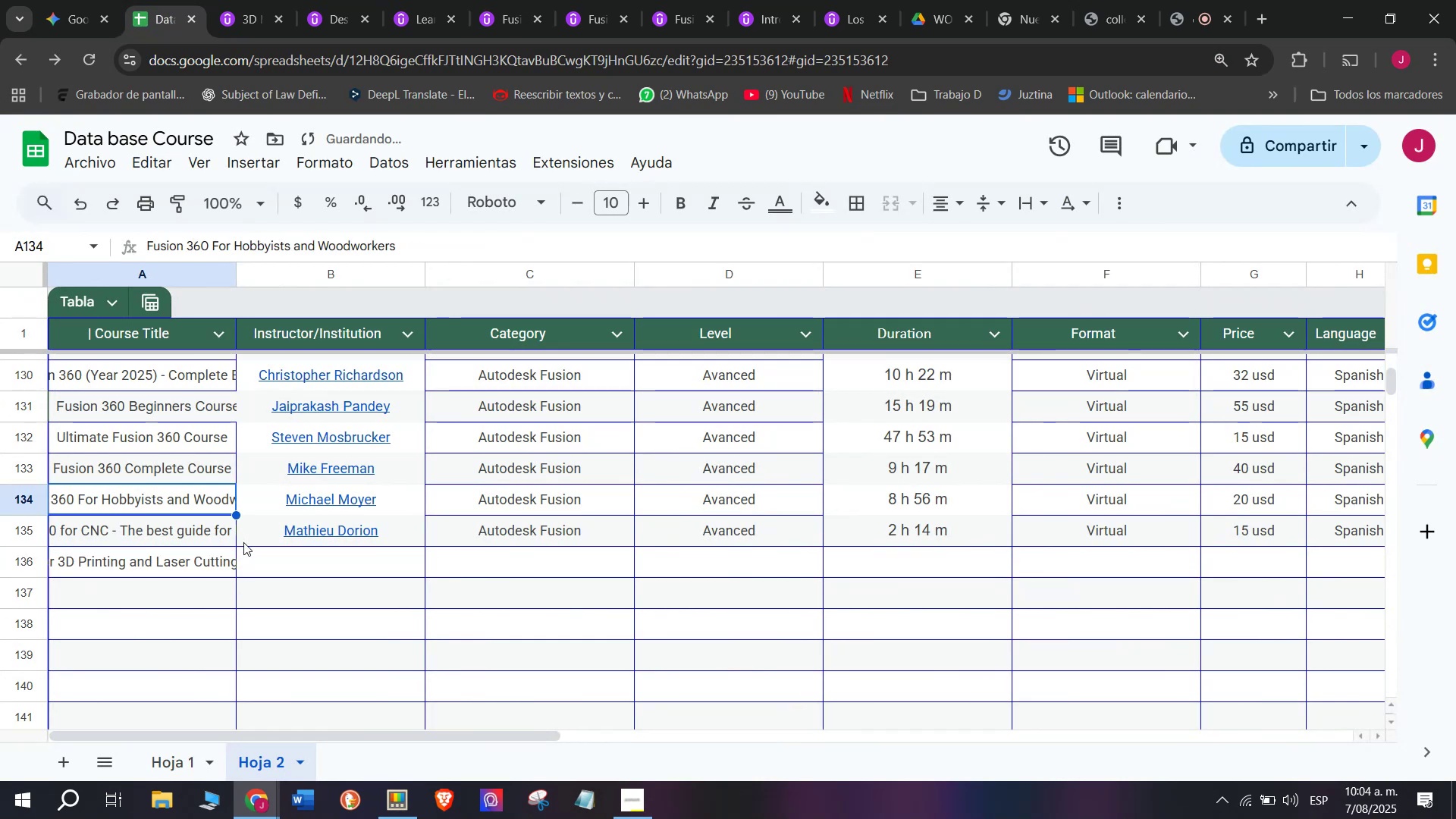 
key(Z)
 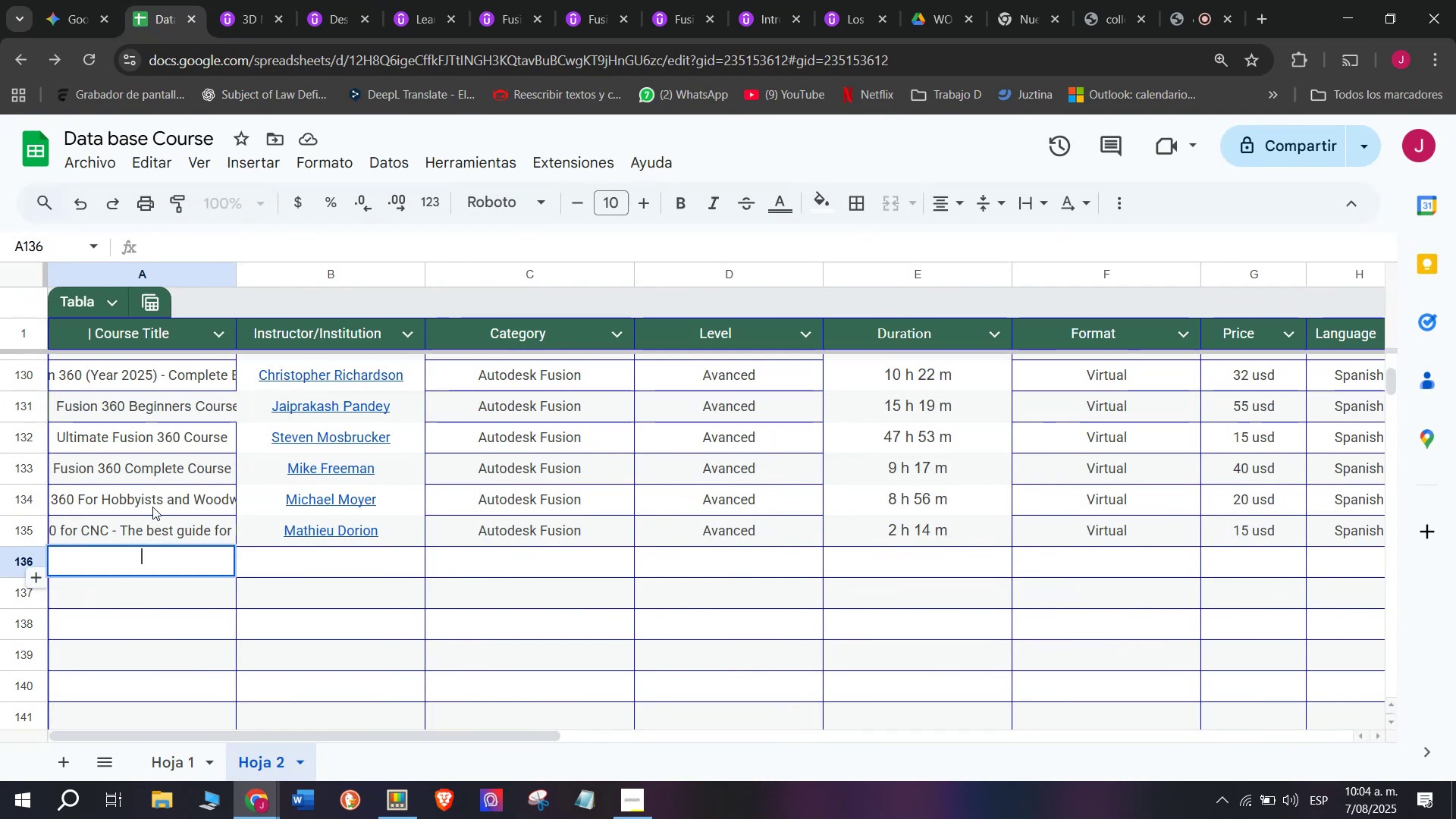 
key(Control+V)
 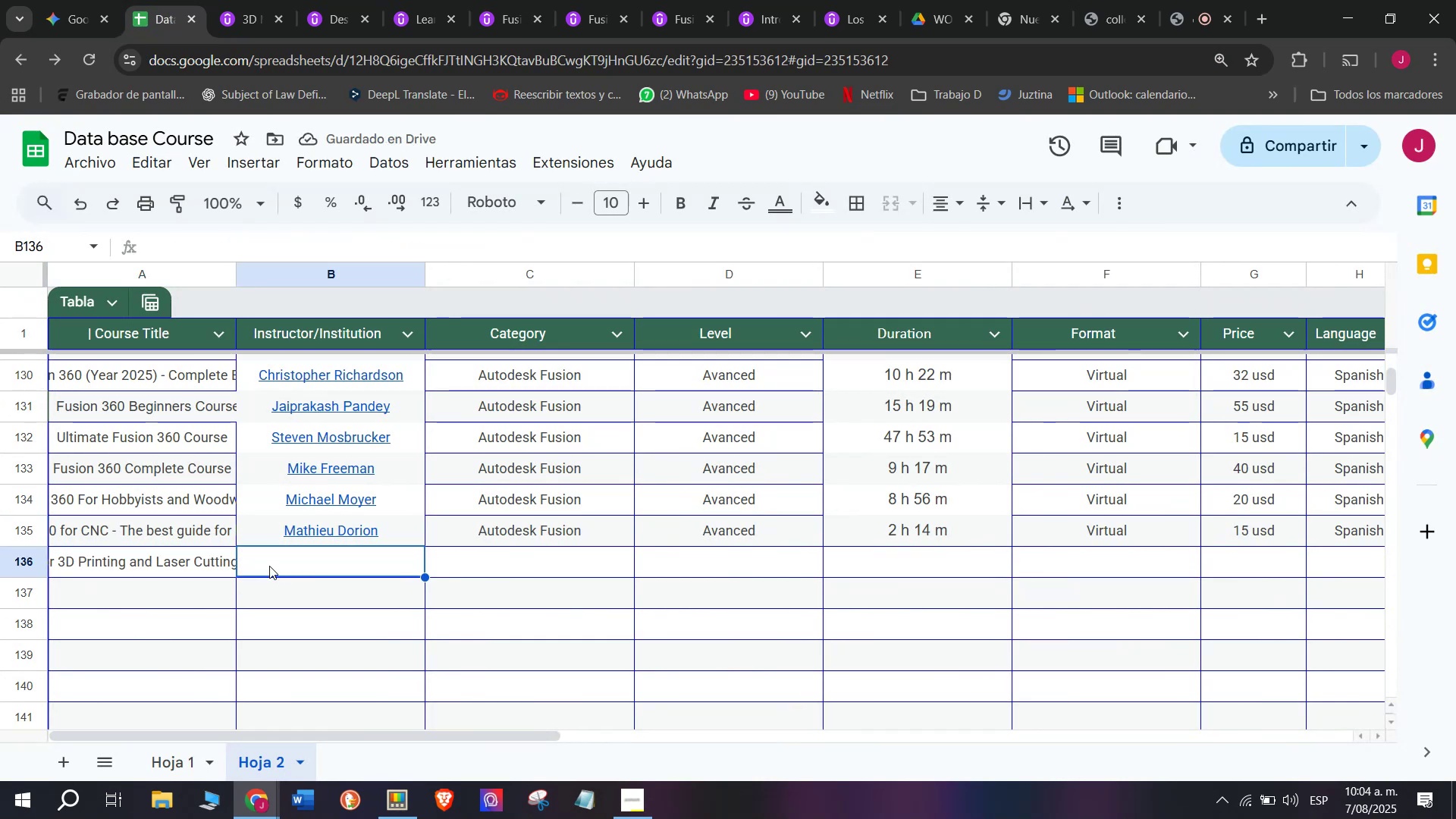 
left_click([237, 0])
 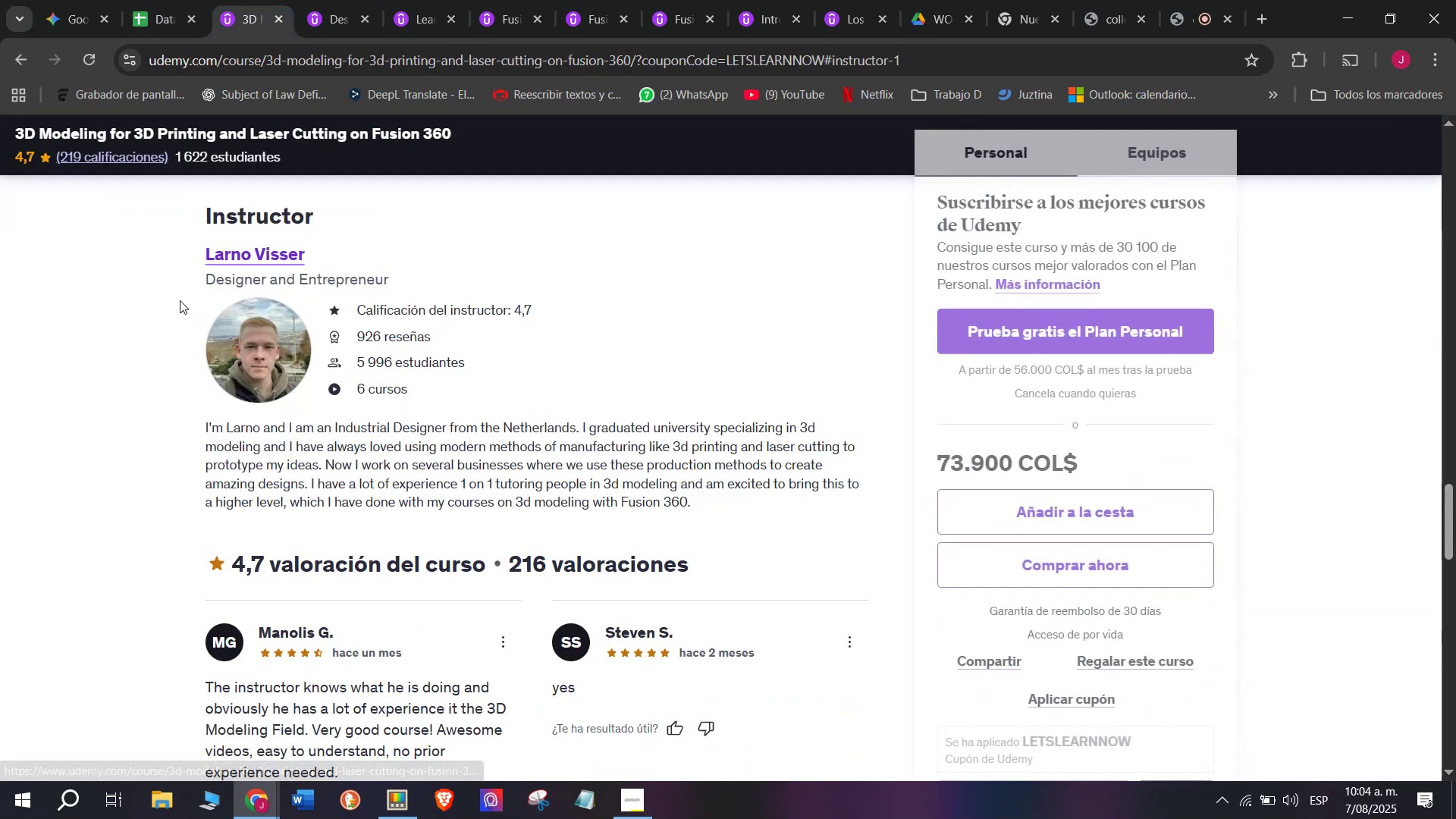 
left_click_drag(start_coordinate=[172, 260], to_coordinate=[315, 244])
 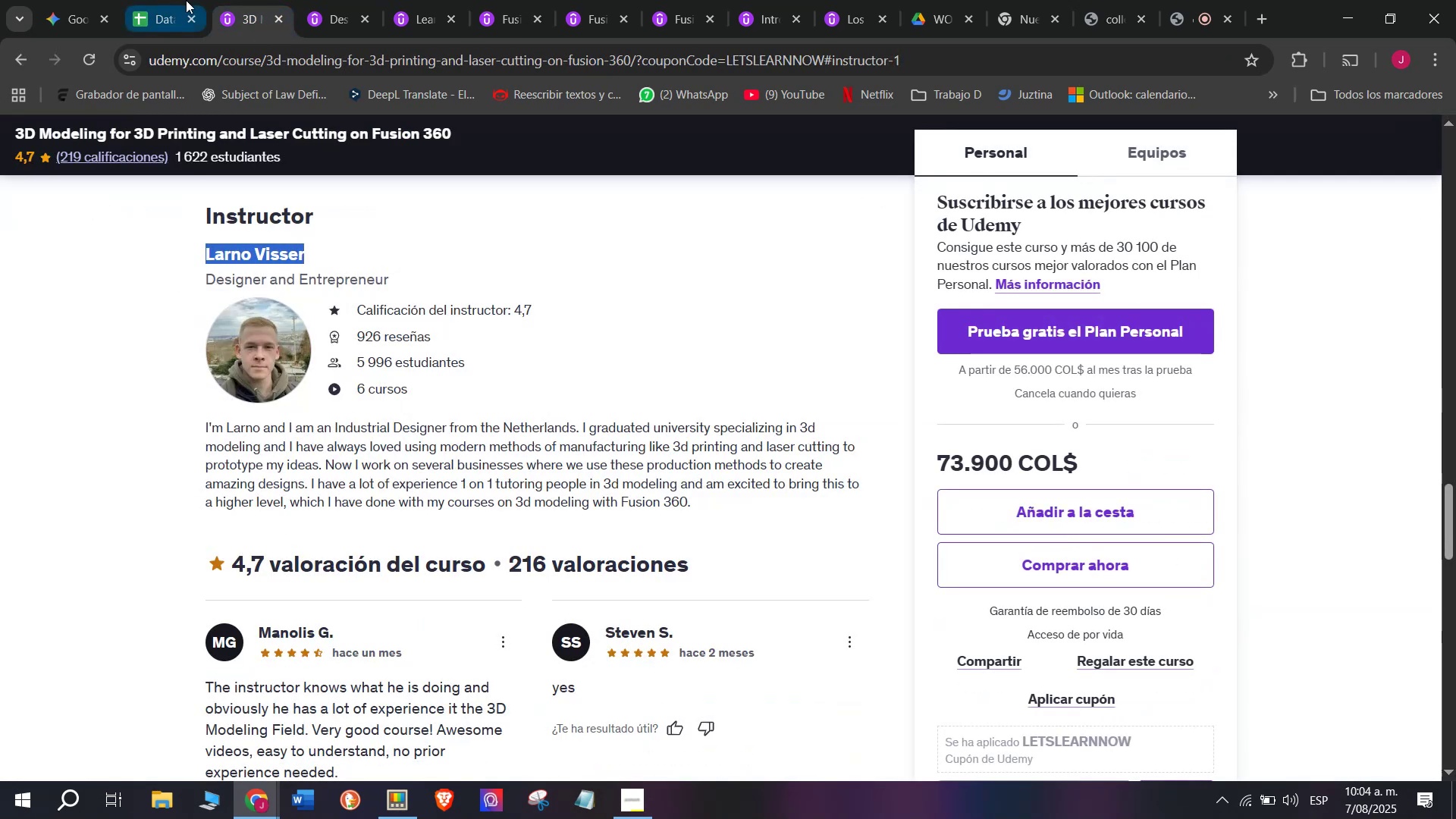 
key(Control+ControlLeft)
 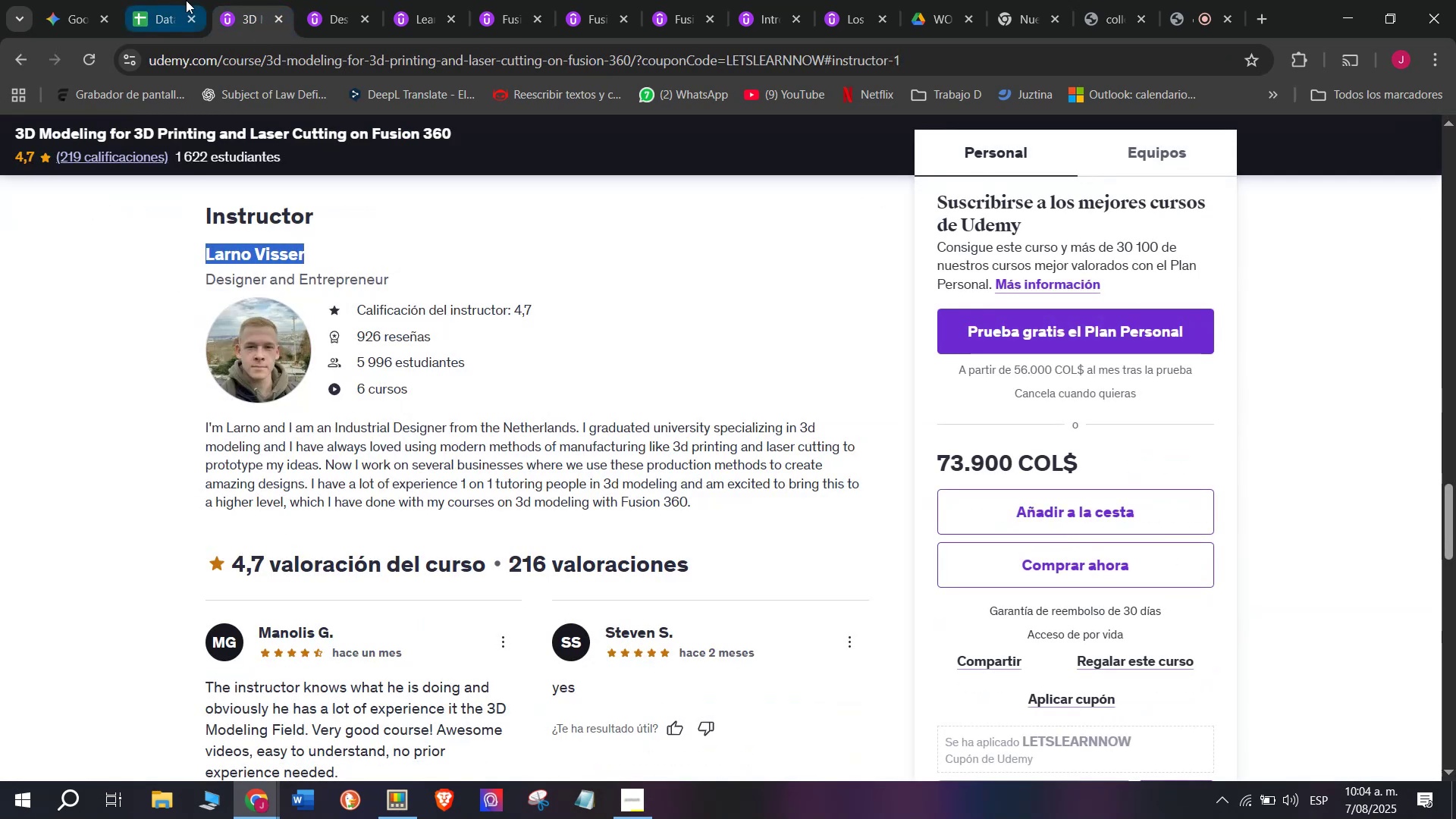 
key(Break)
 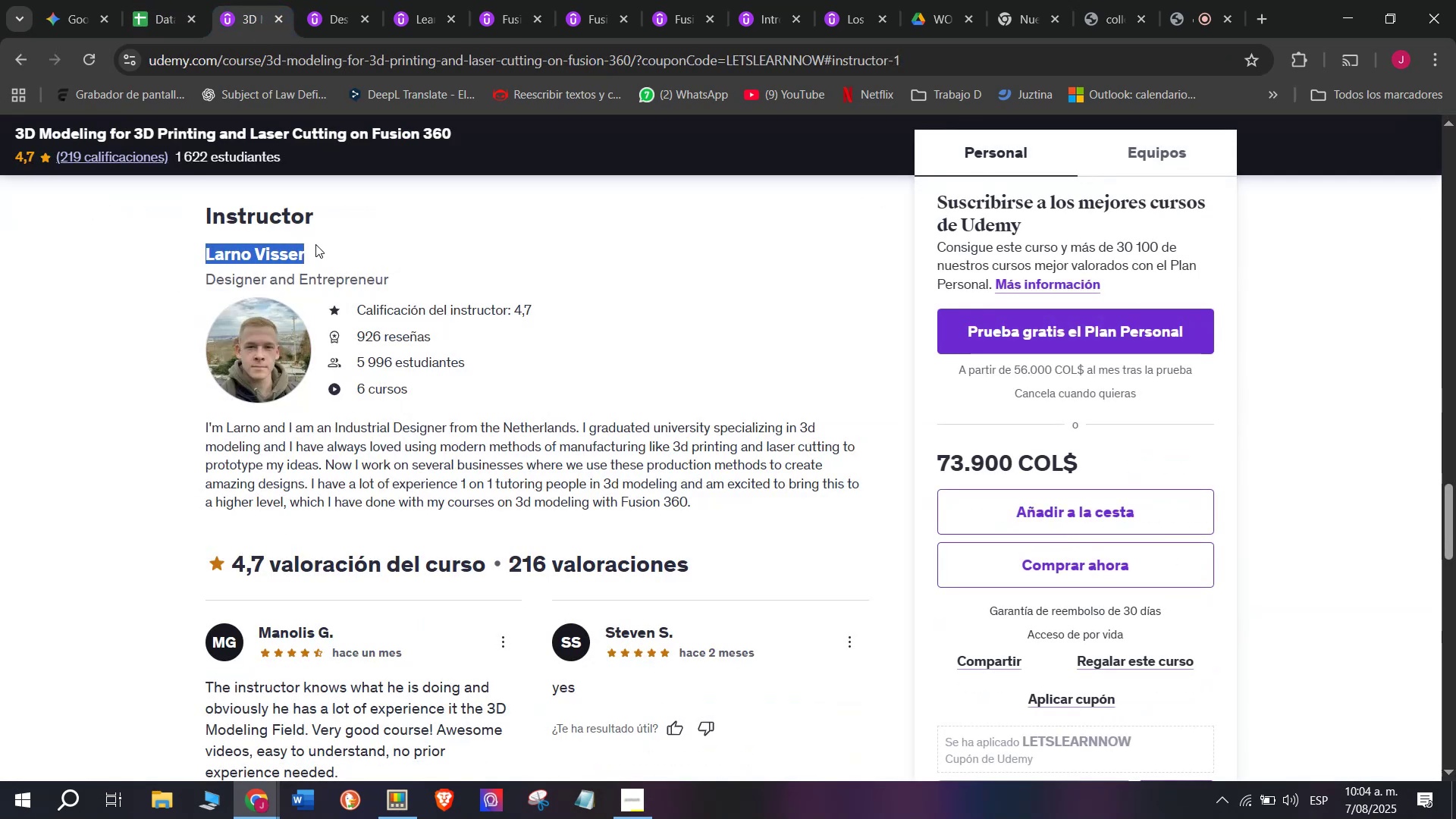 
key(Control+C)
 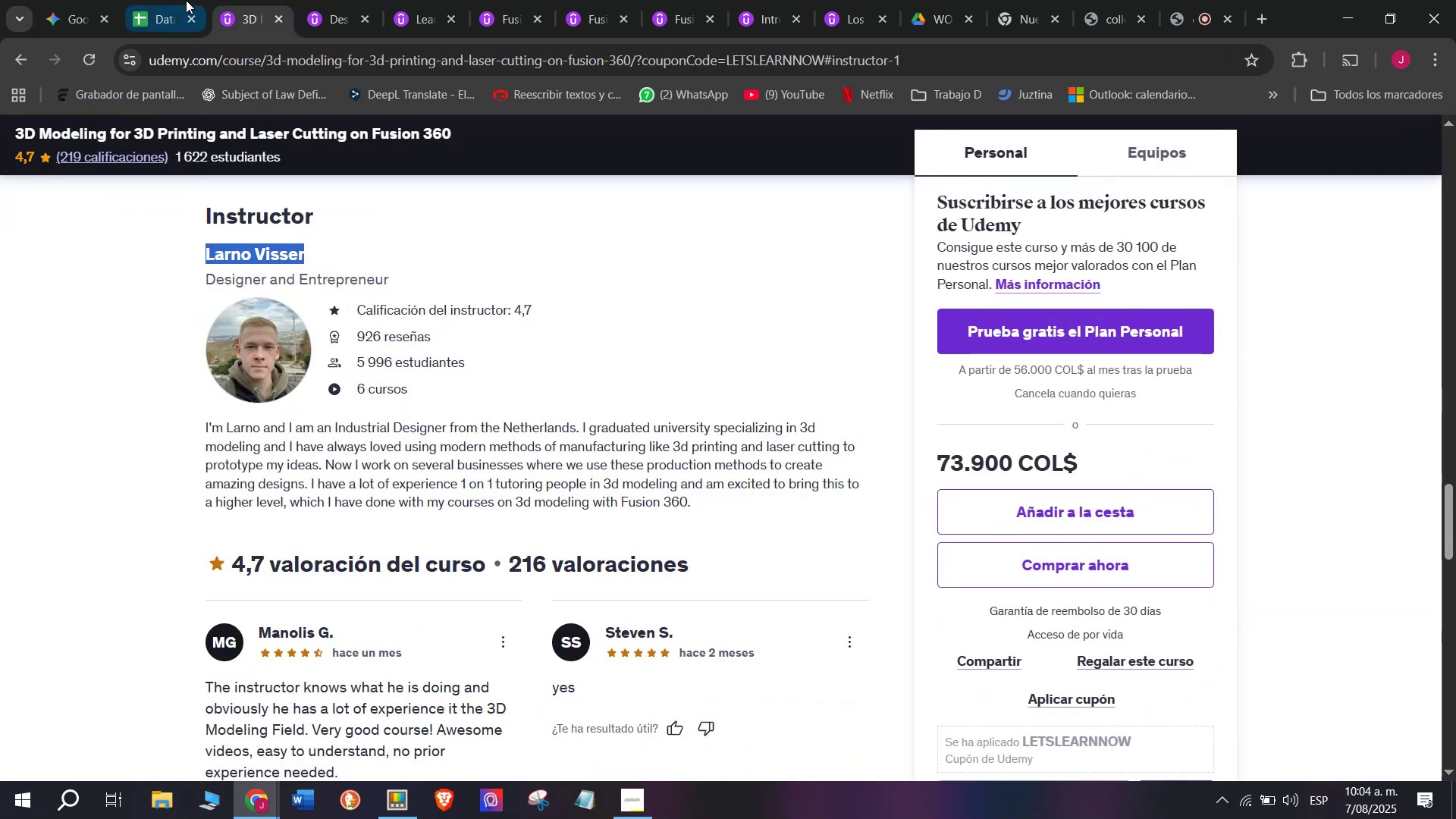 
left_click([186, 0])
 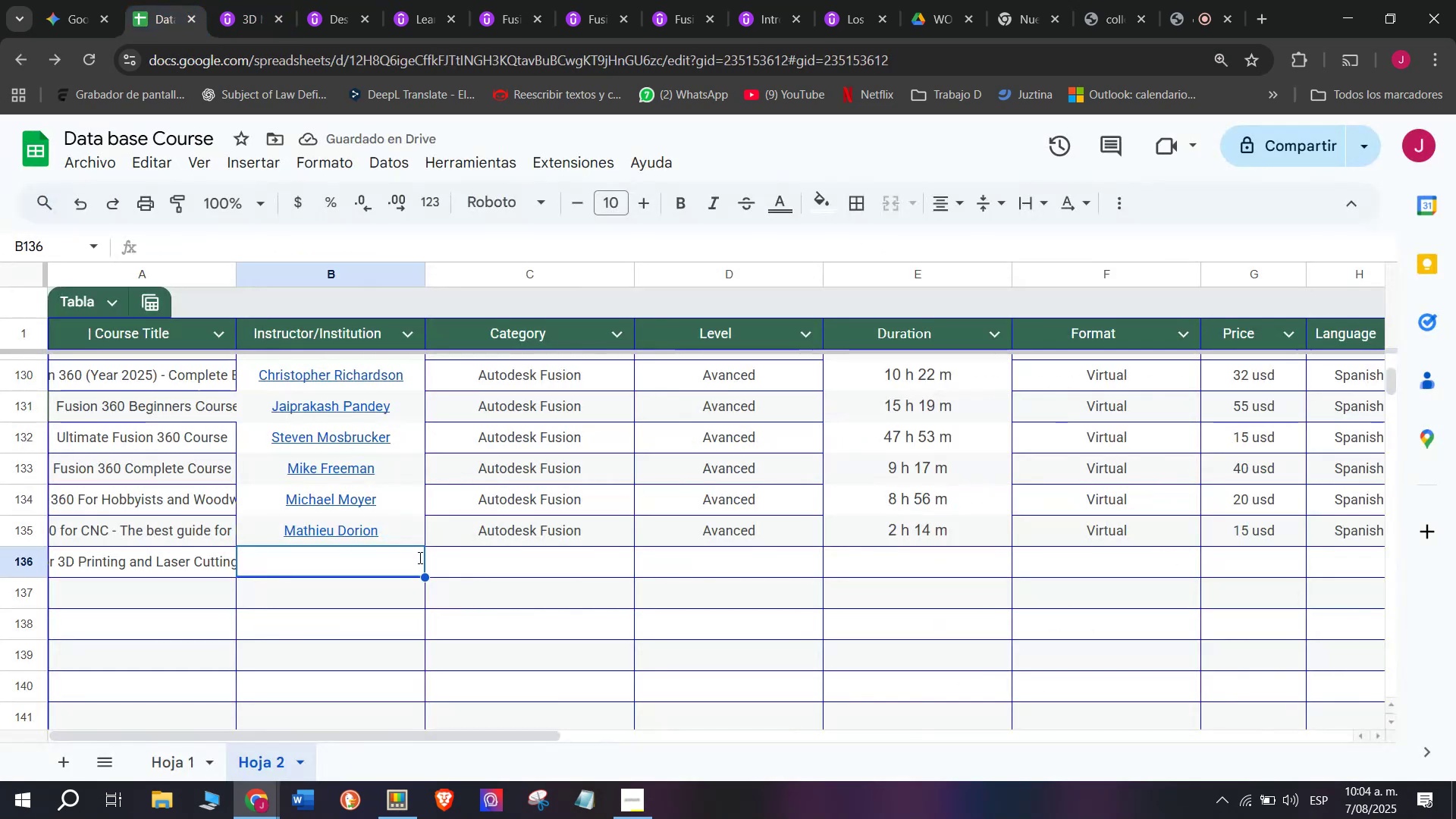 
key(Control+ControlLeft)
 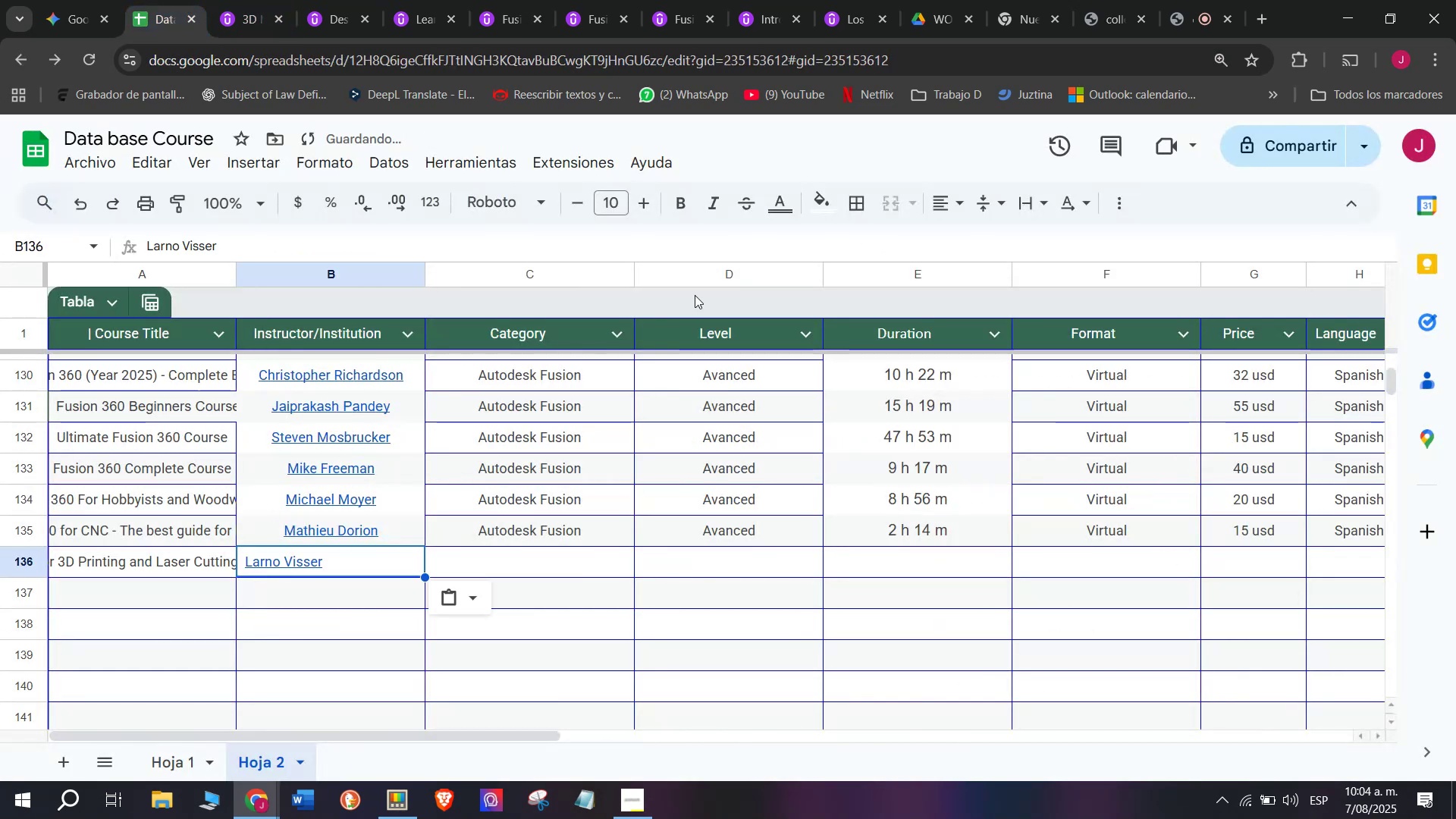 
key(Z)
 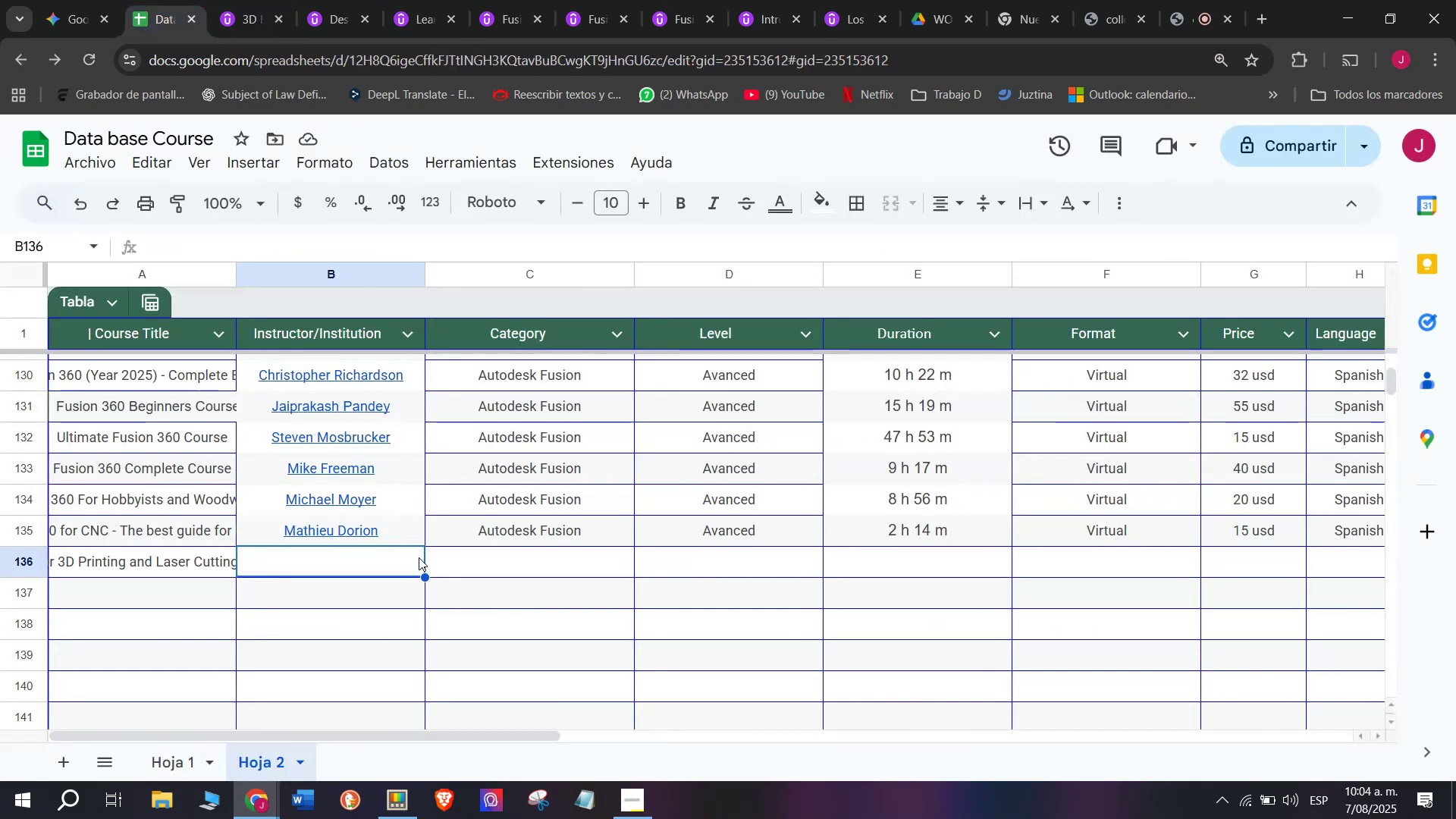 
key(Control+V)
 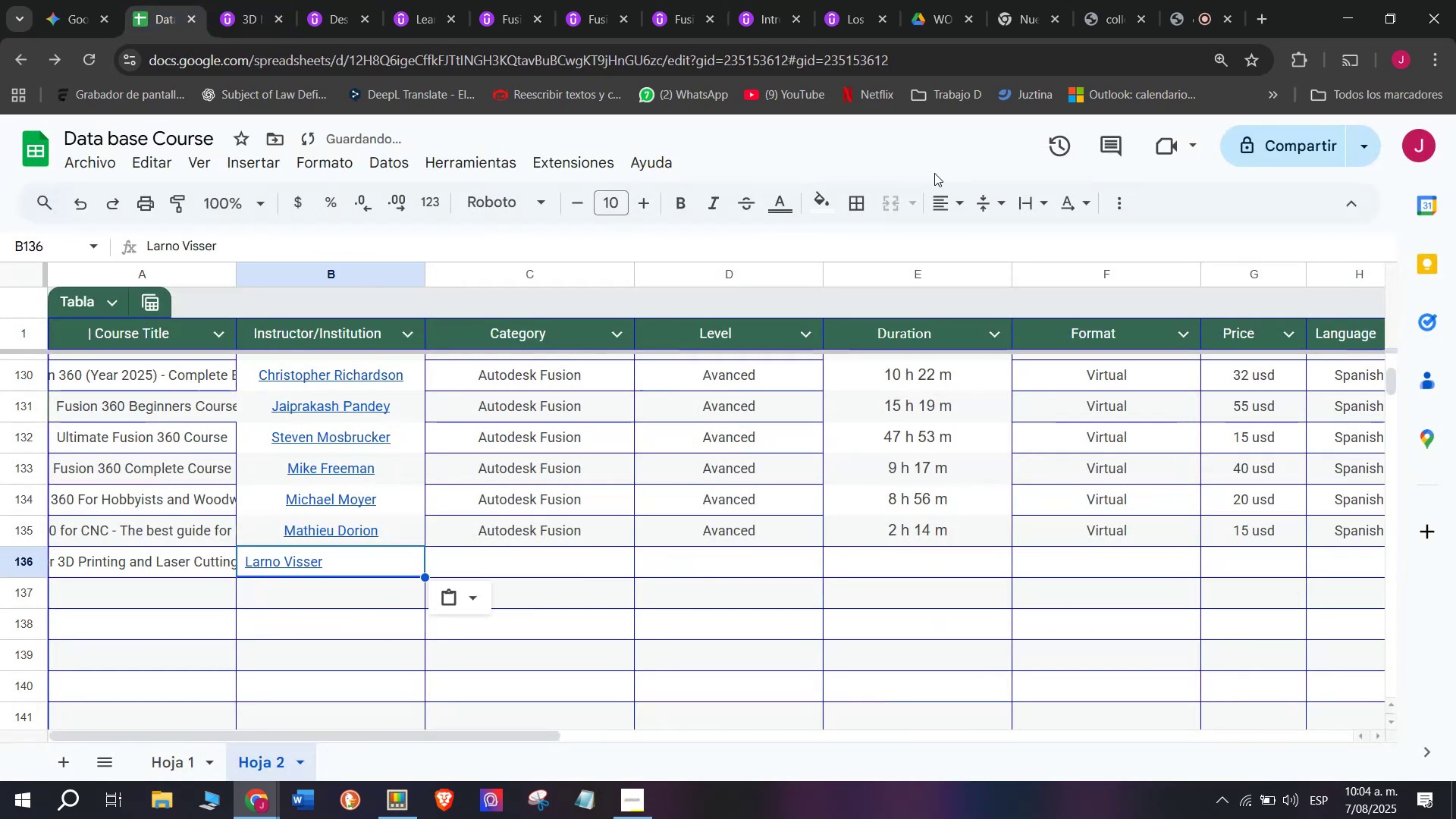 
left_click([945, 212])
 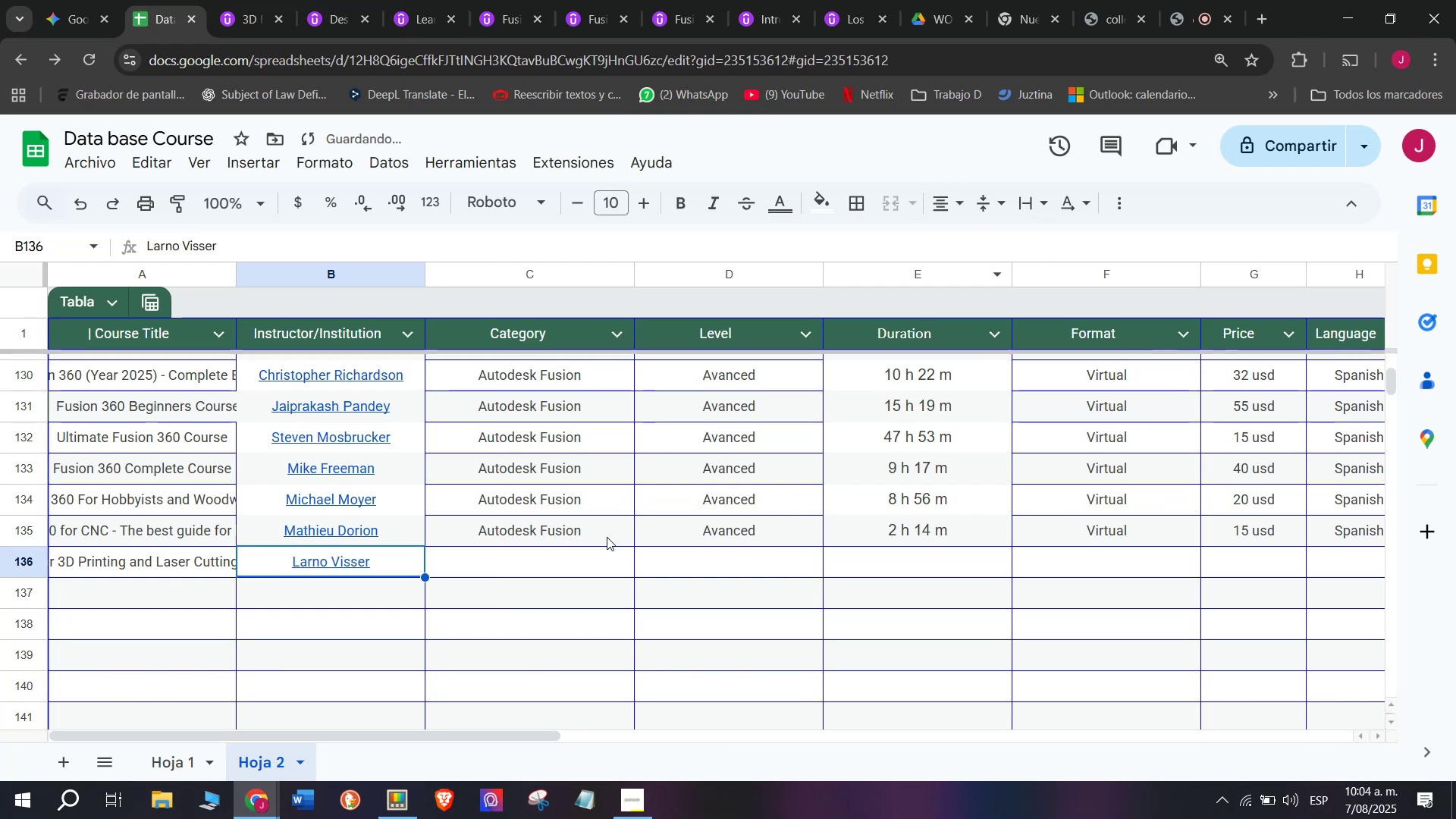 
left_click([539, 523])
 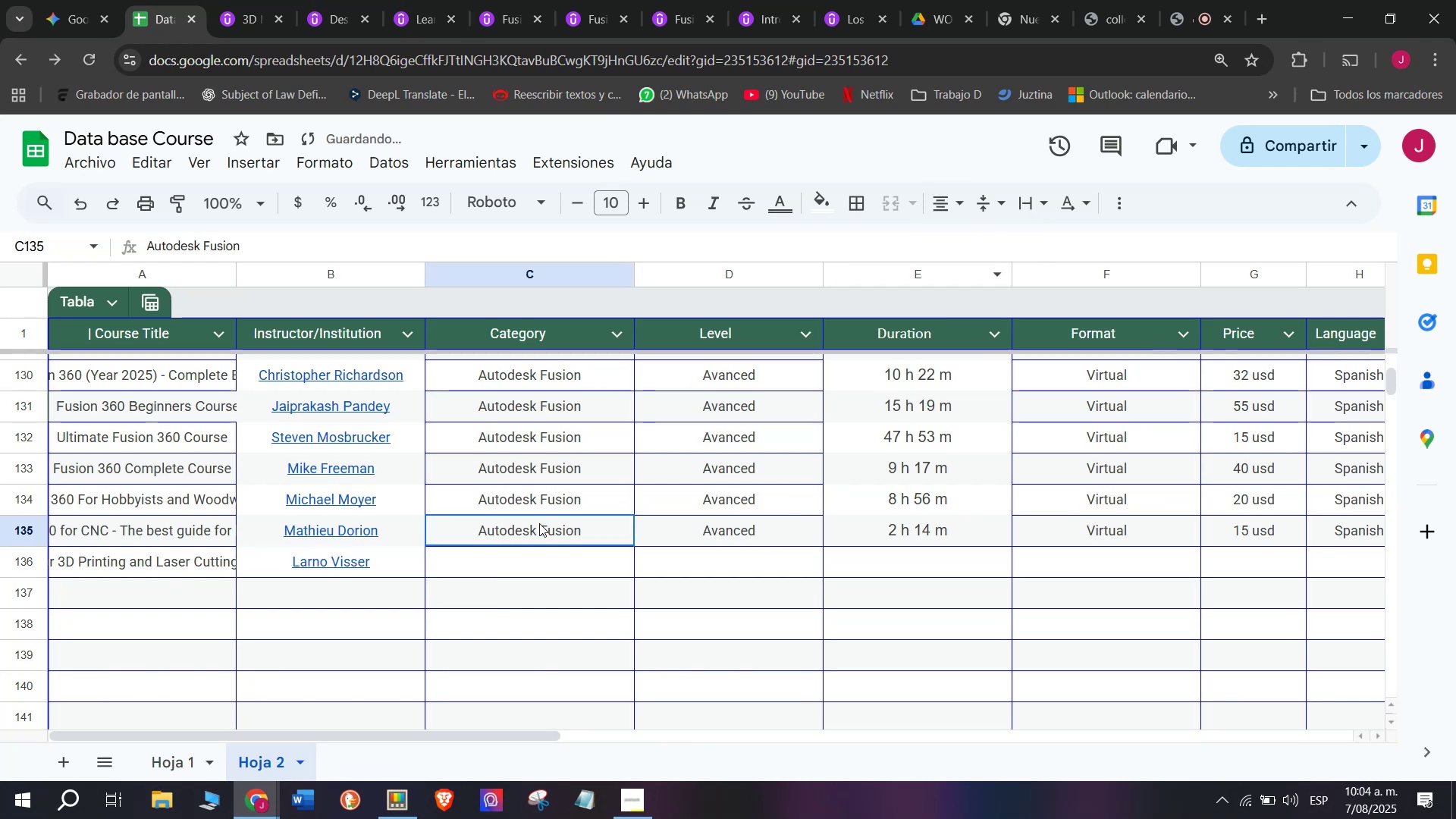 
key(Control+ControlLeft)
 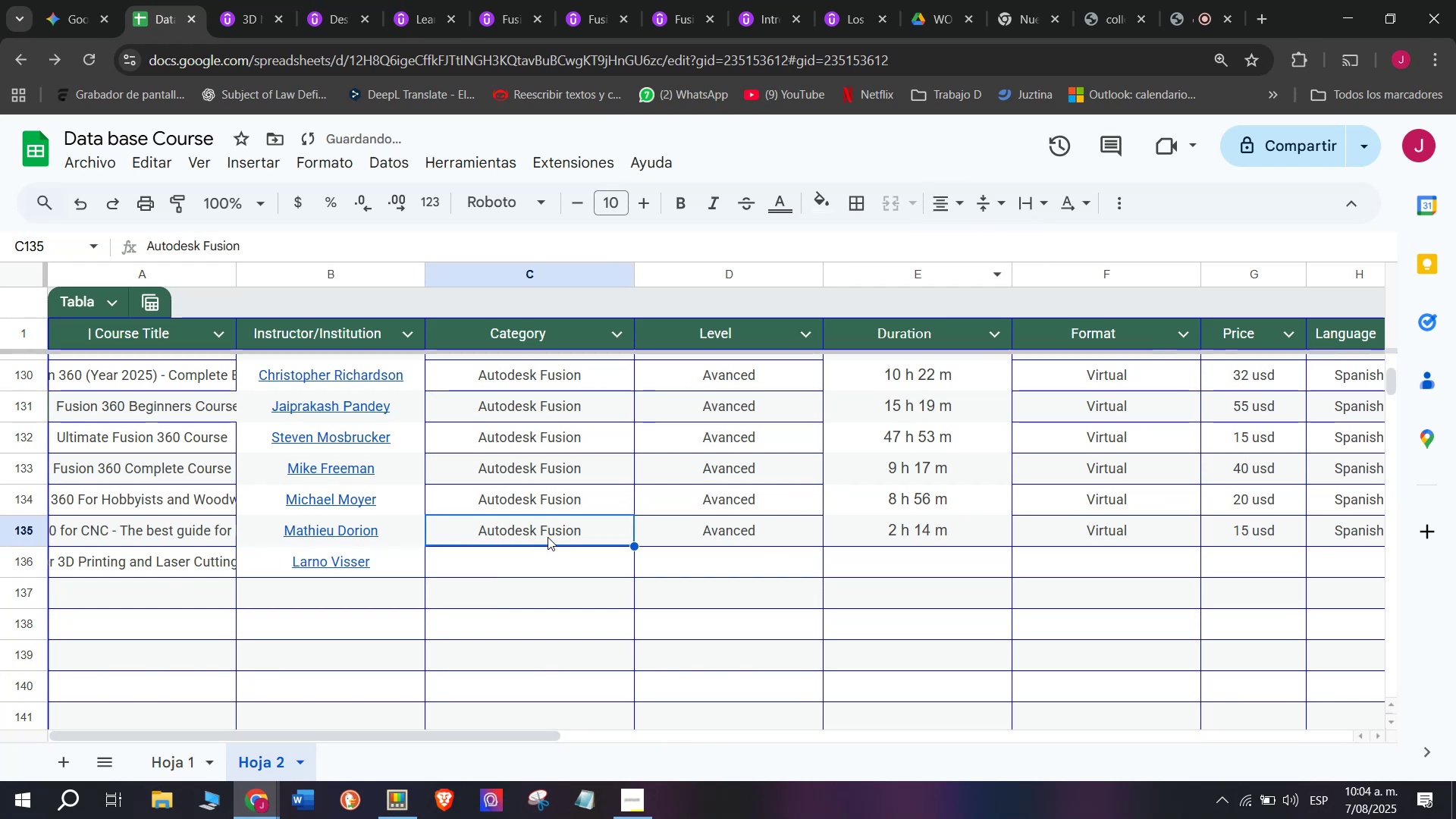 
key(Break)
 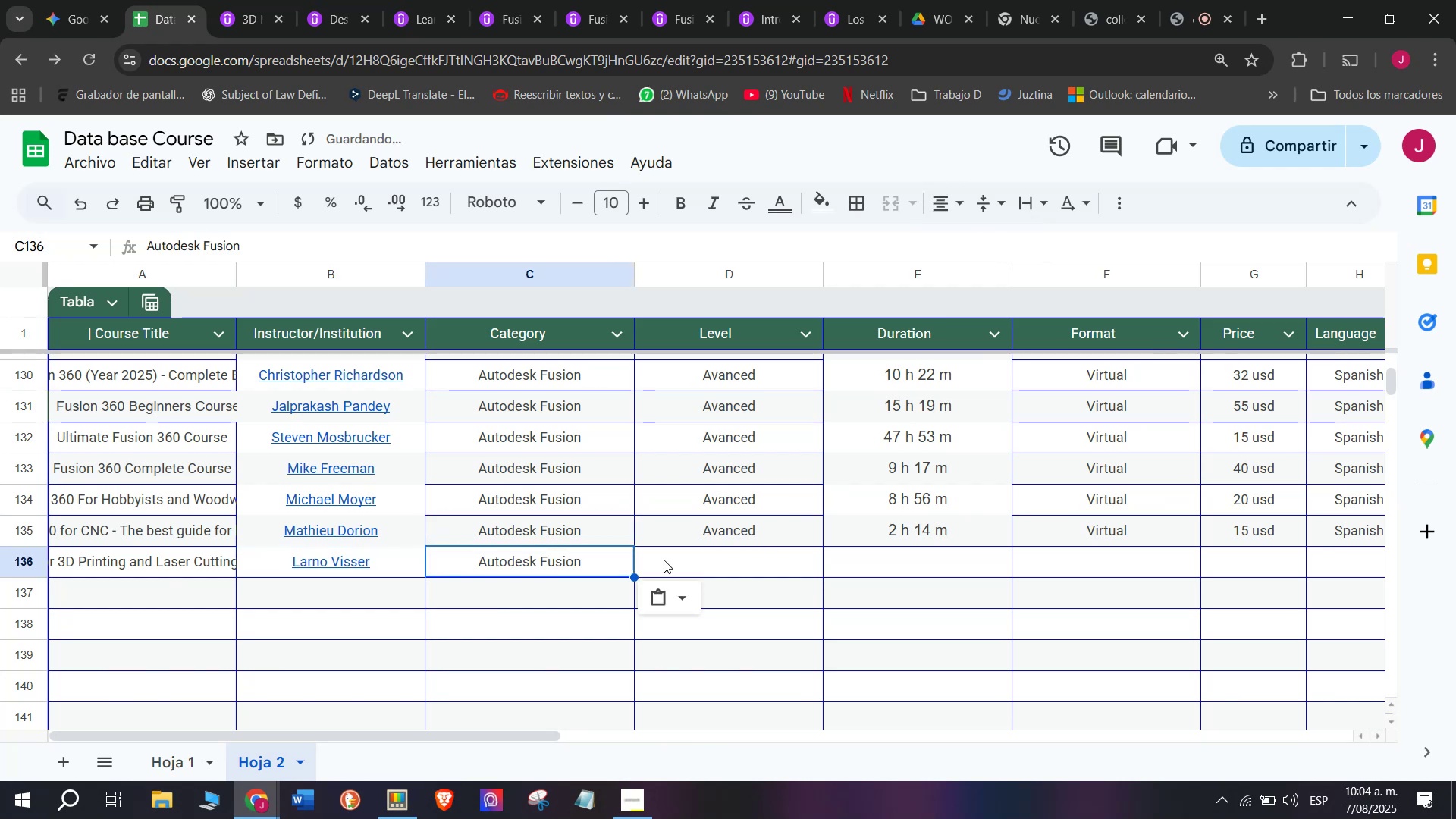 
key(Control+C)
 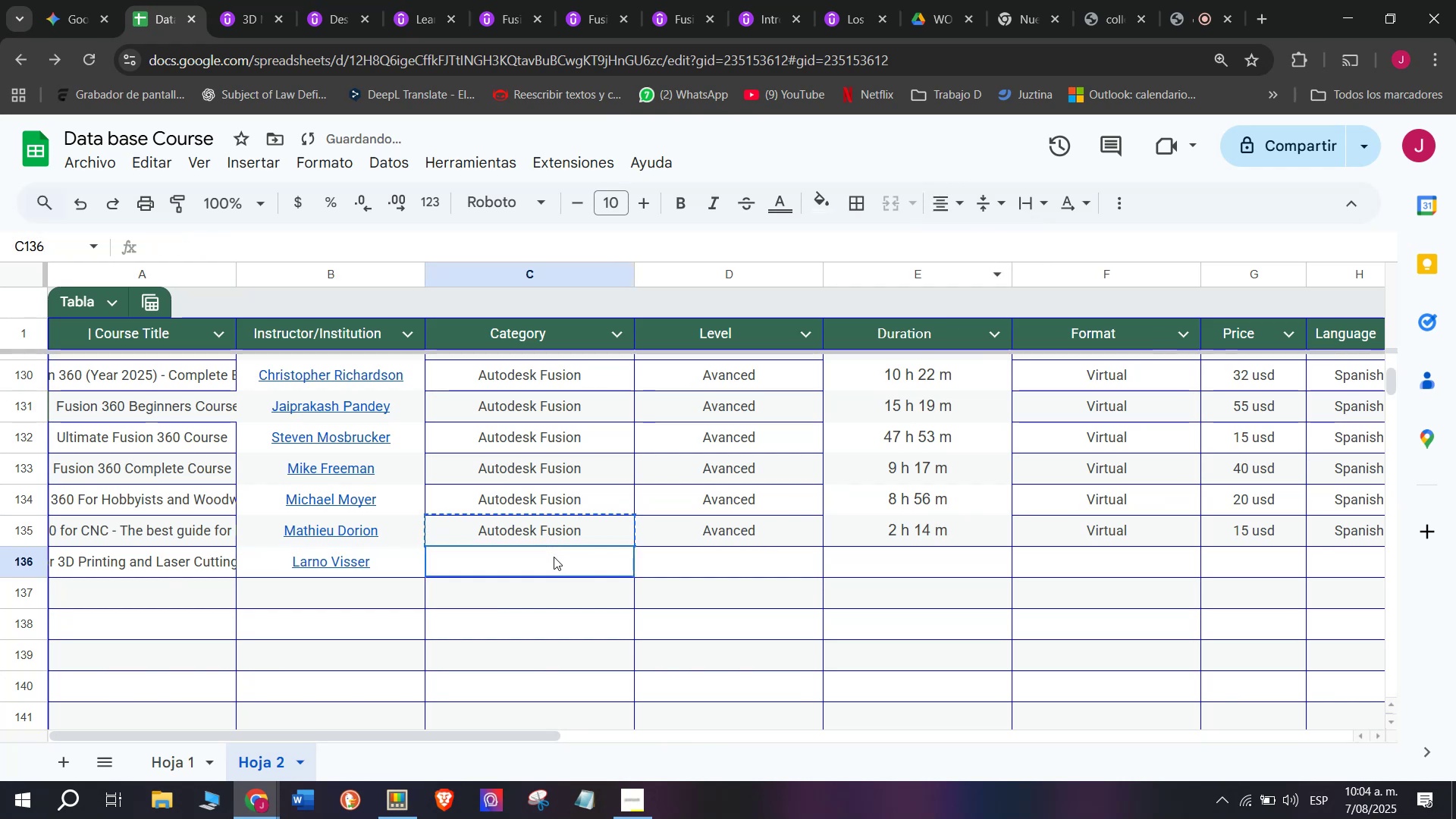 
key(Control+ControlLeft)
 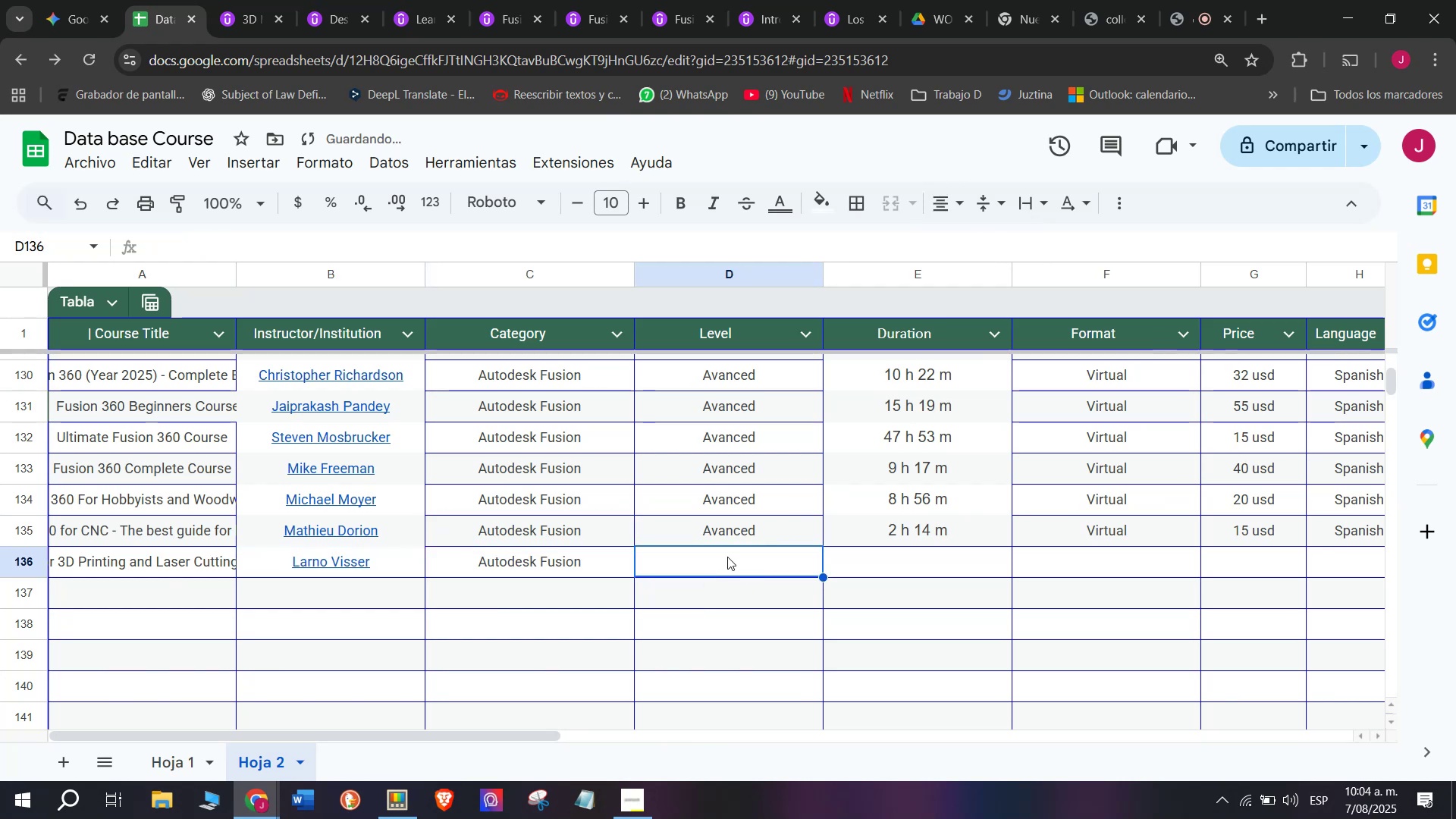 
key(Z)
 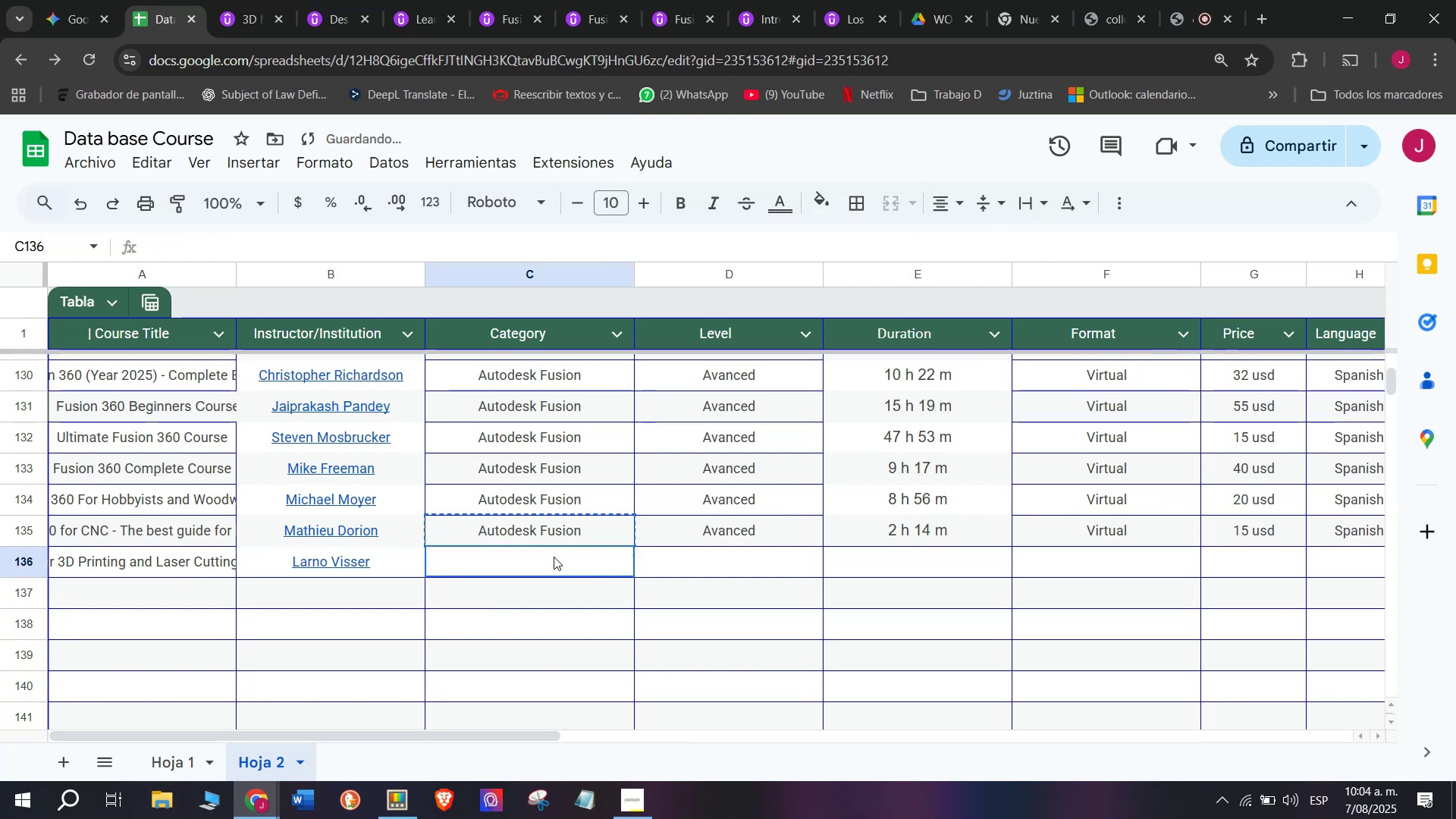 
key(Control+V)
 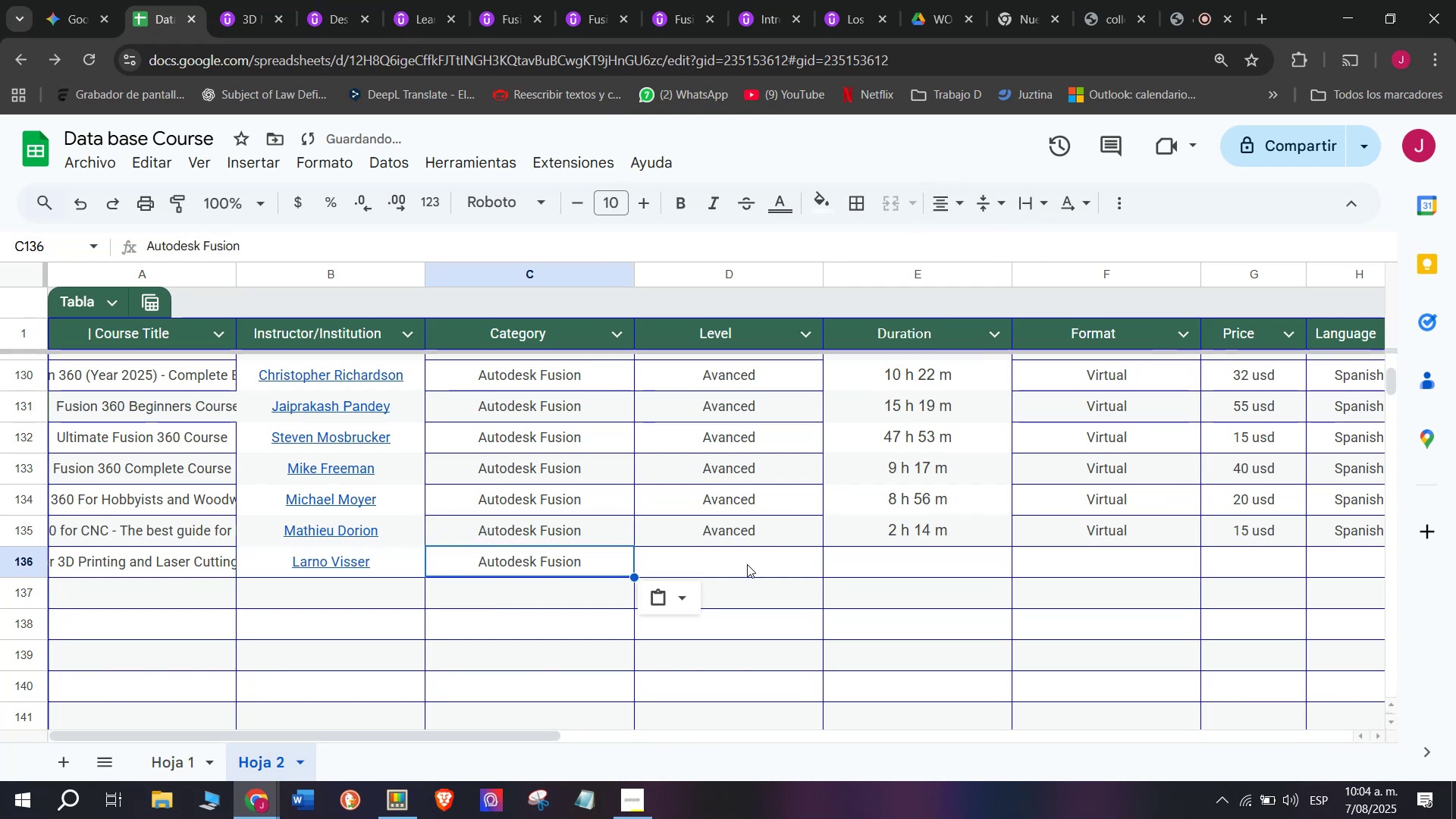 
triple_click([747, 564])
 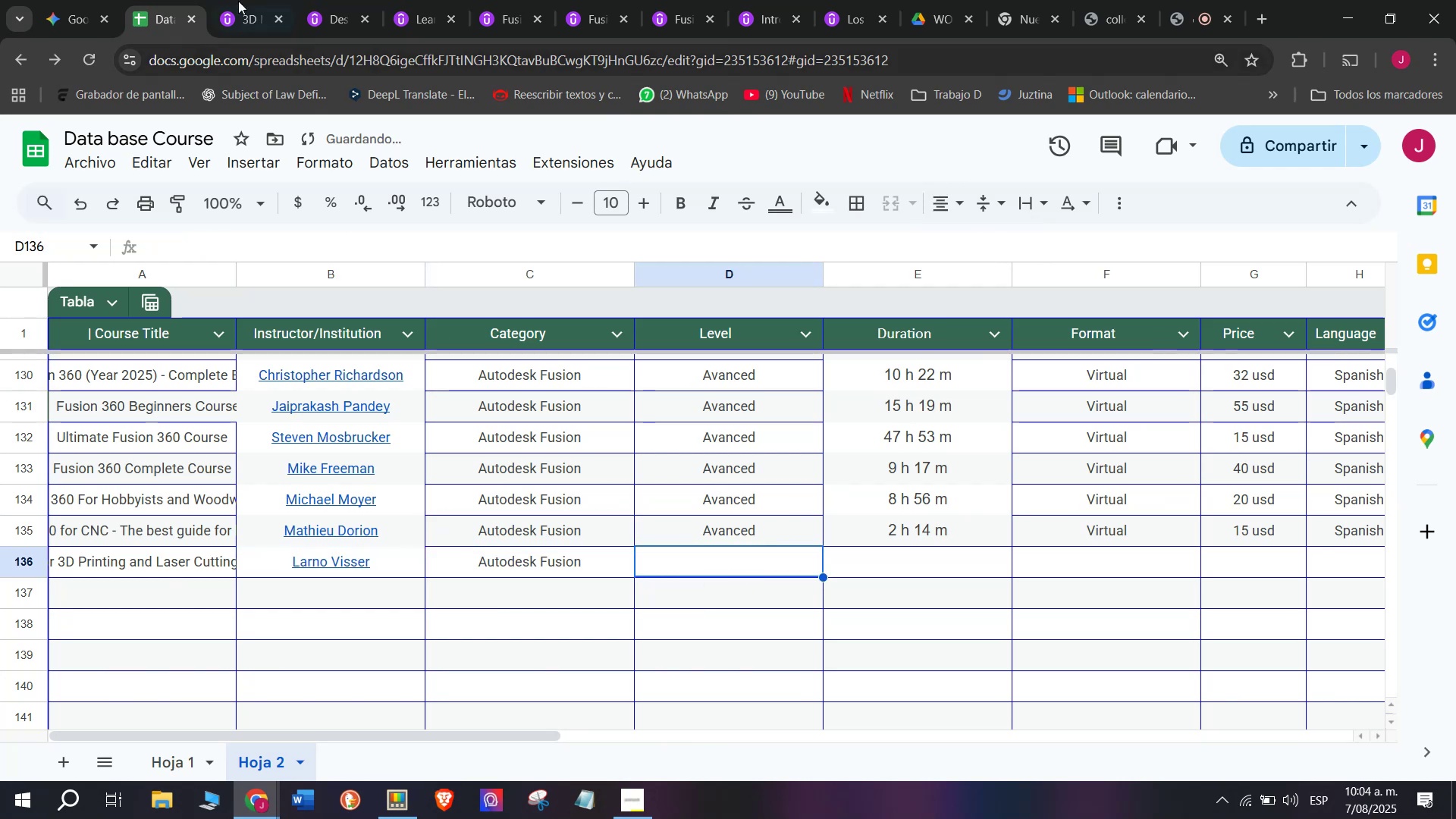 
left_click([234, 0])
 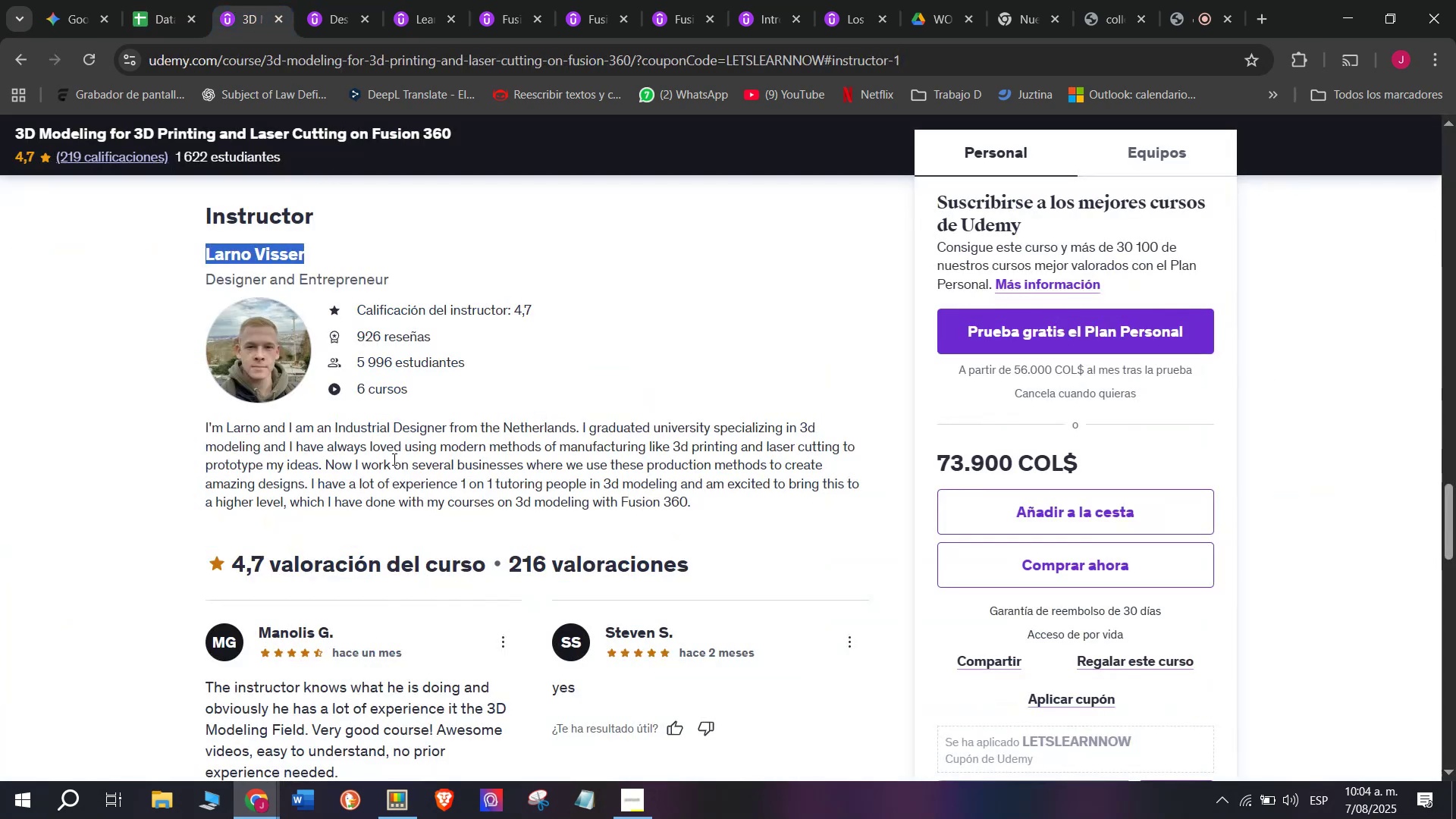 
scroll: coordinate [356, 483], scroll_direction: up, amount: 9.0
 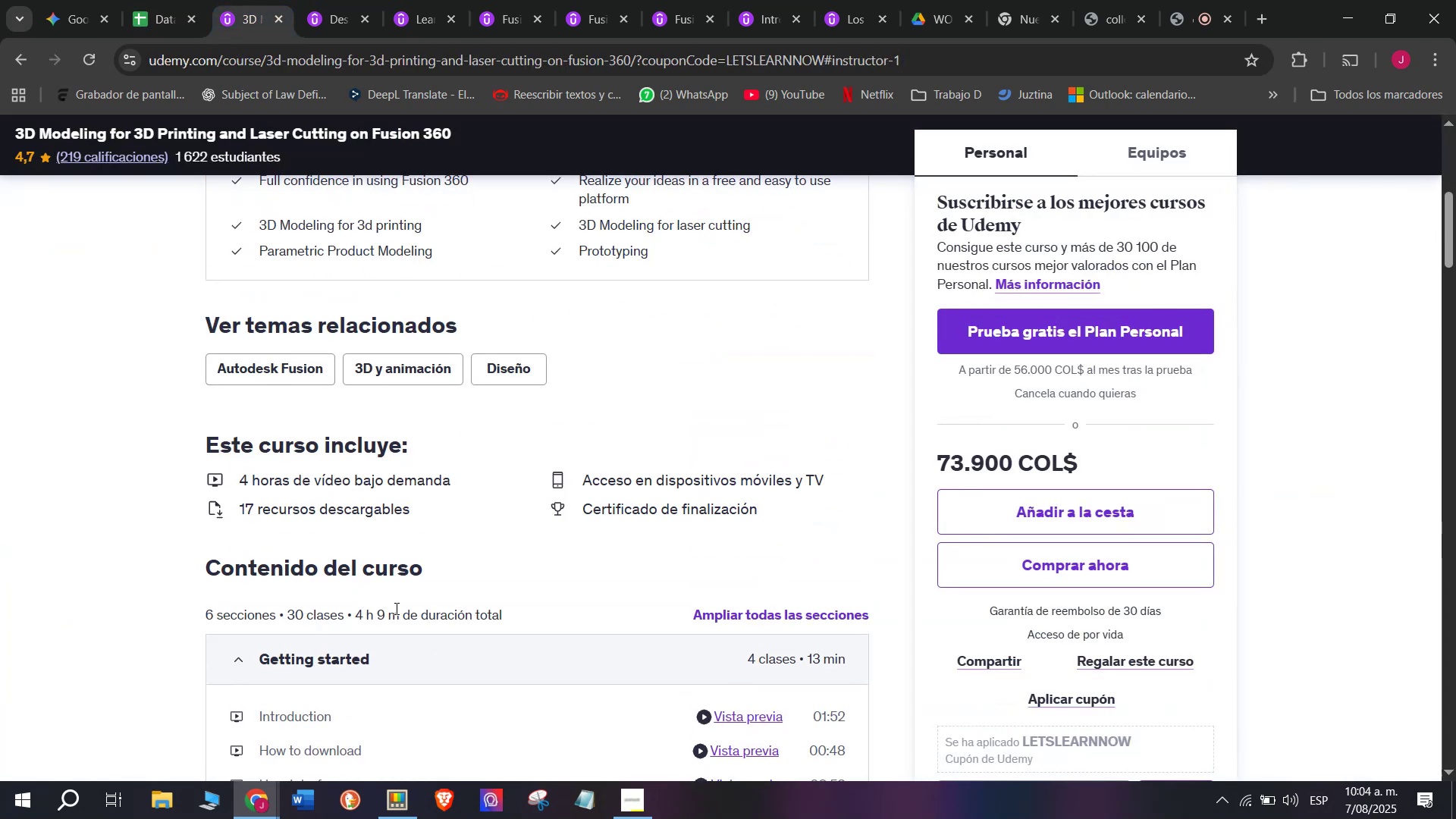 
left_click_drag(start_coordinate=[398, 610], to_coordinate=[356, 610])
 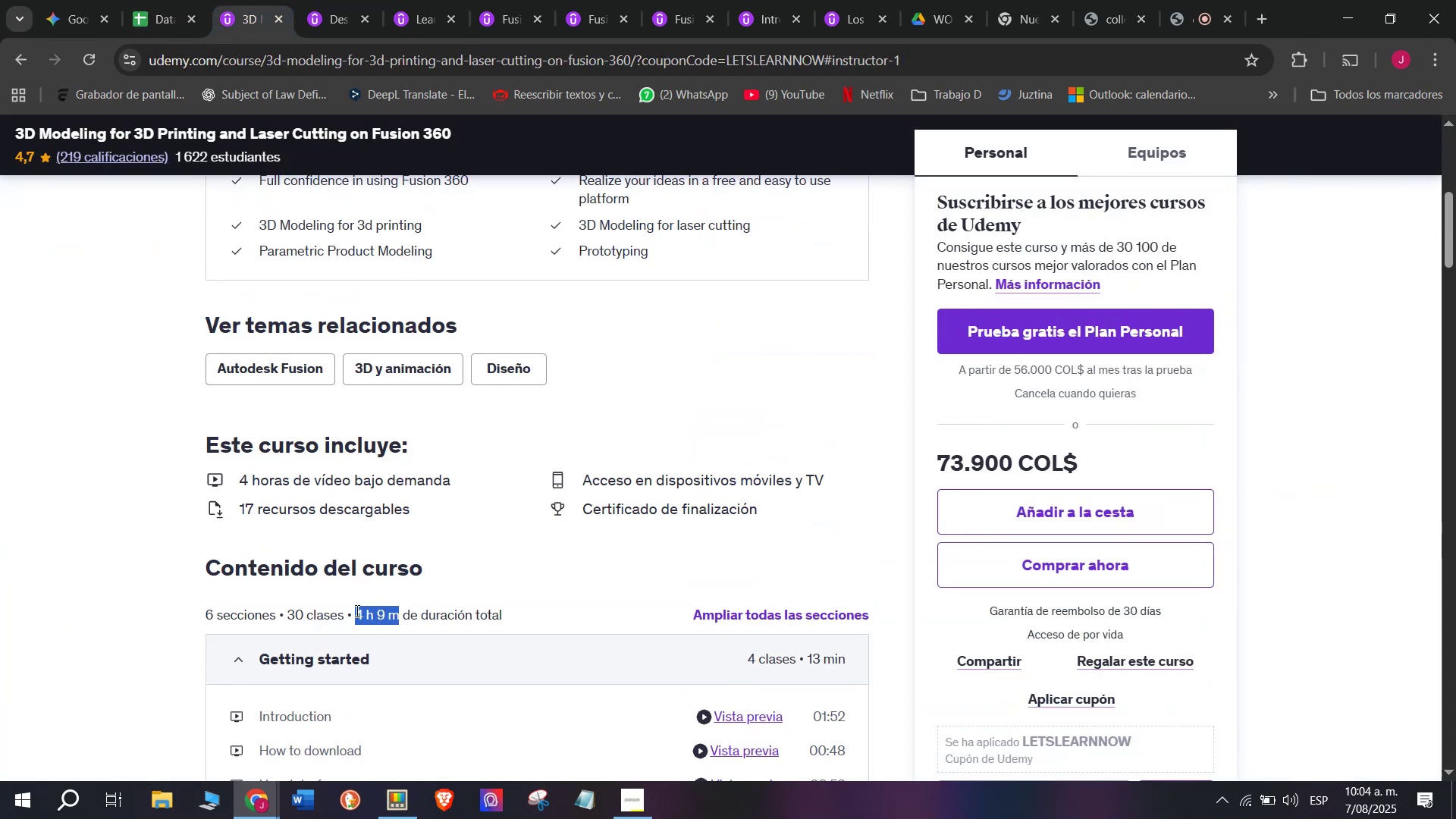 
key(Break)
 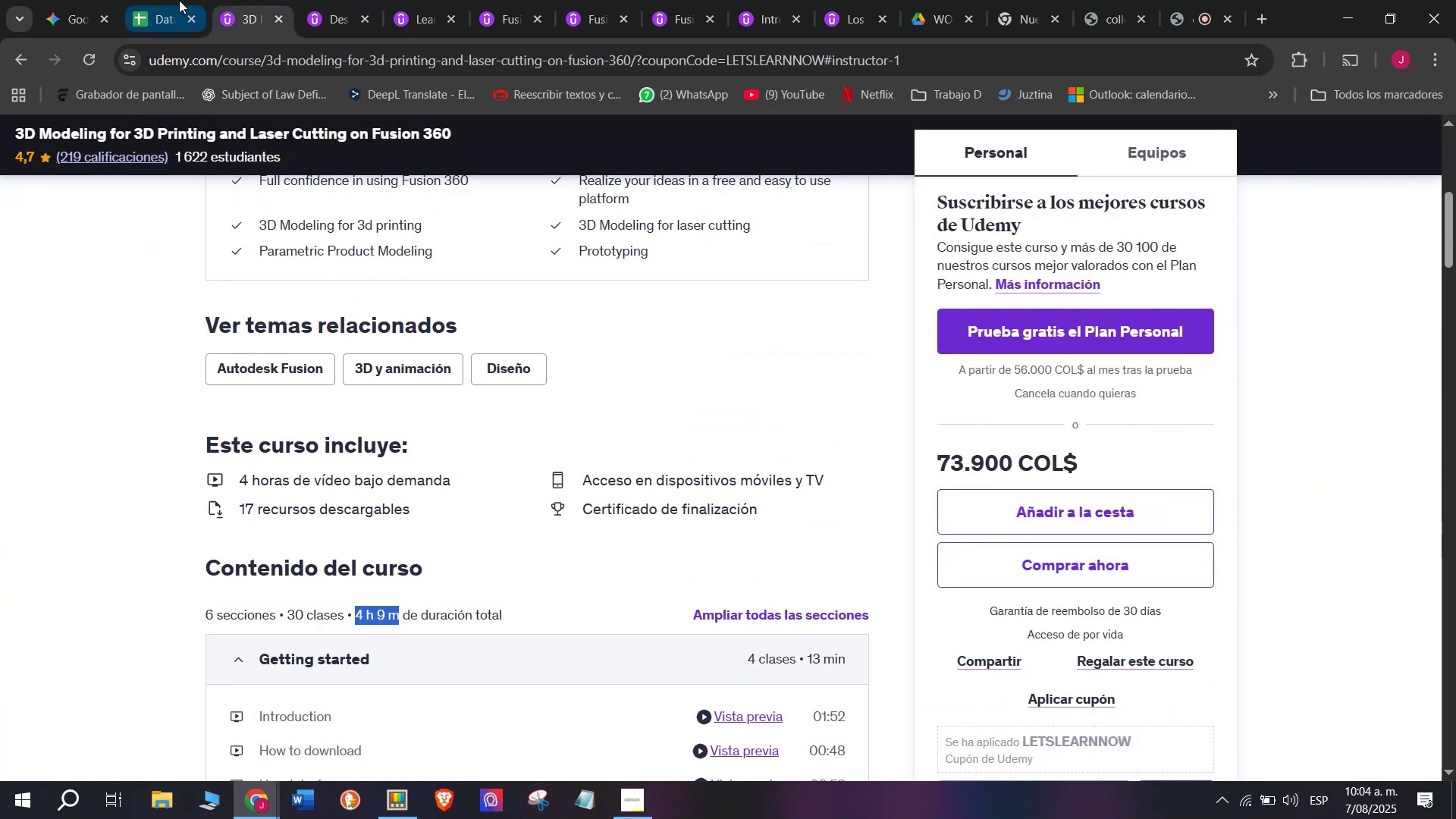 
key(Control+ControlLeft)
 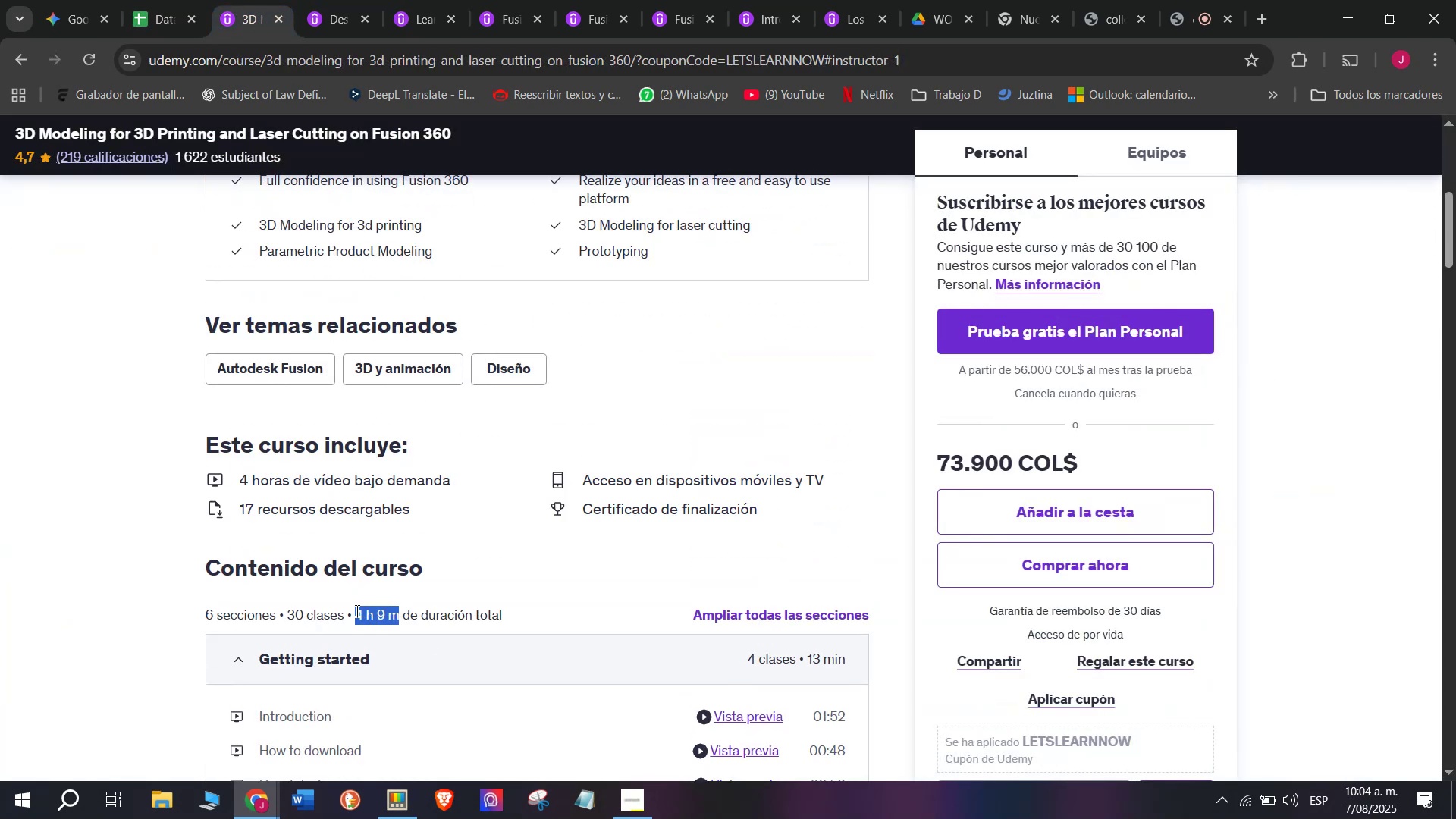 
key(Control+C)
 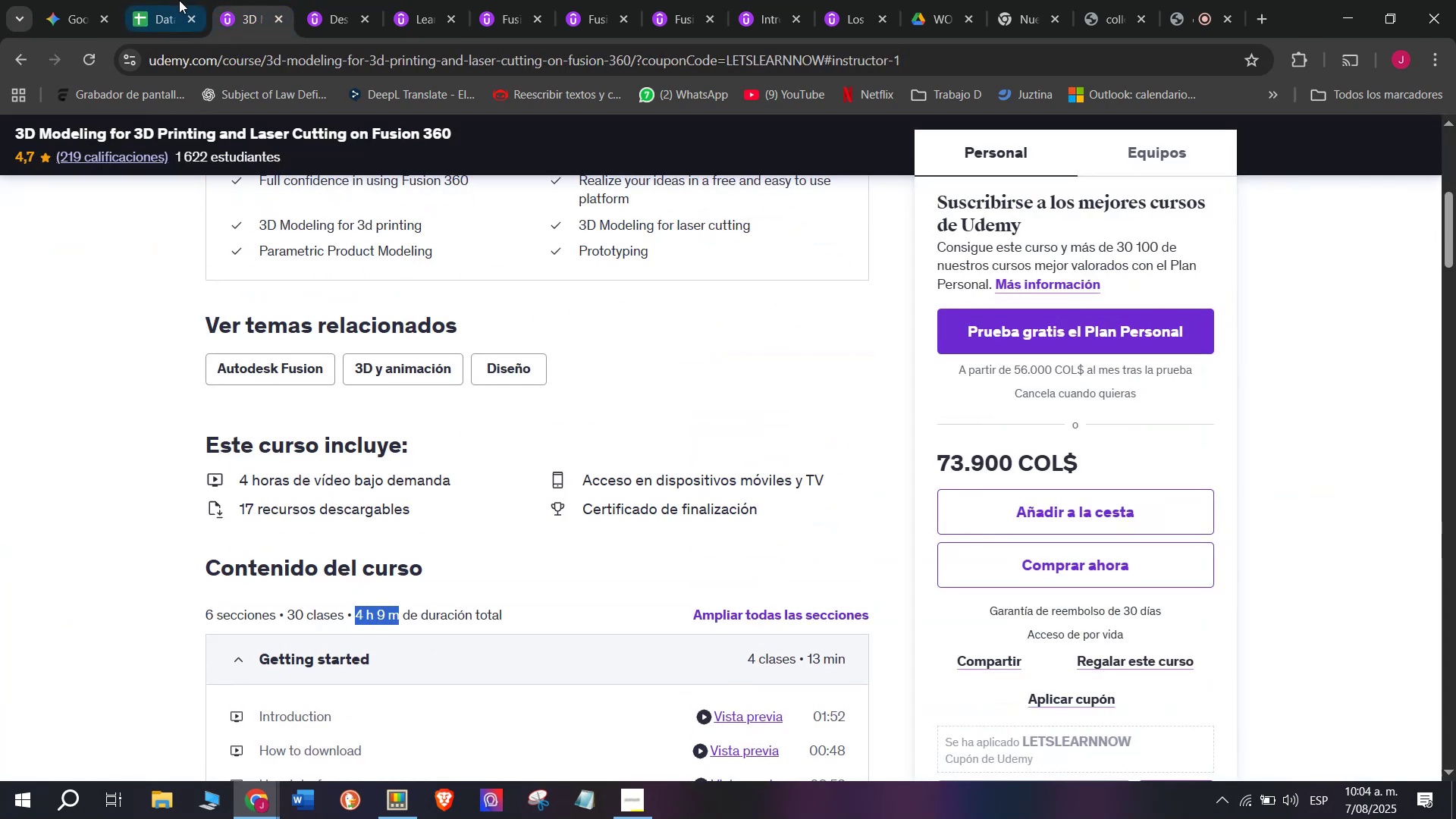 
left_click([179, 0])
 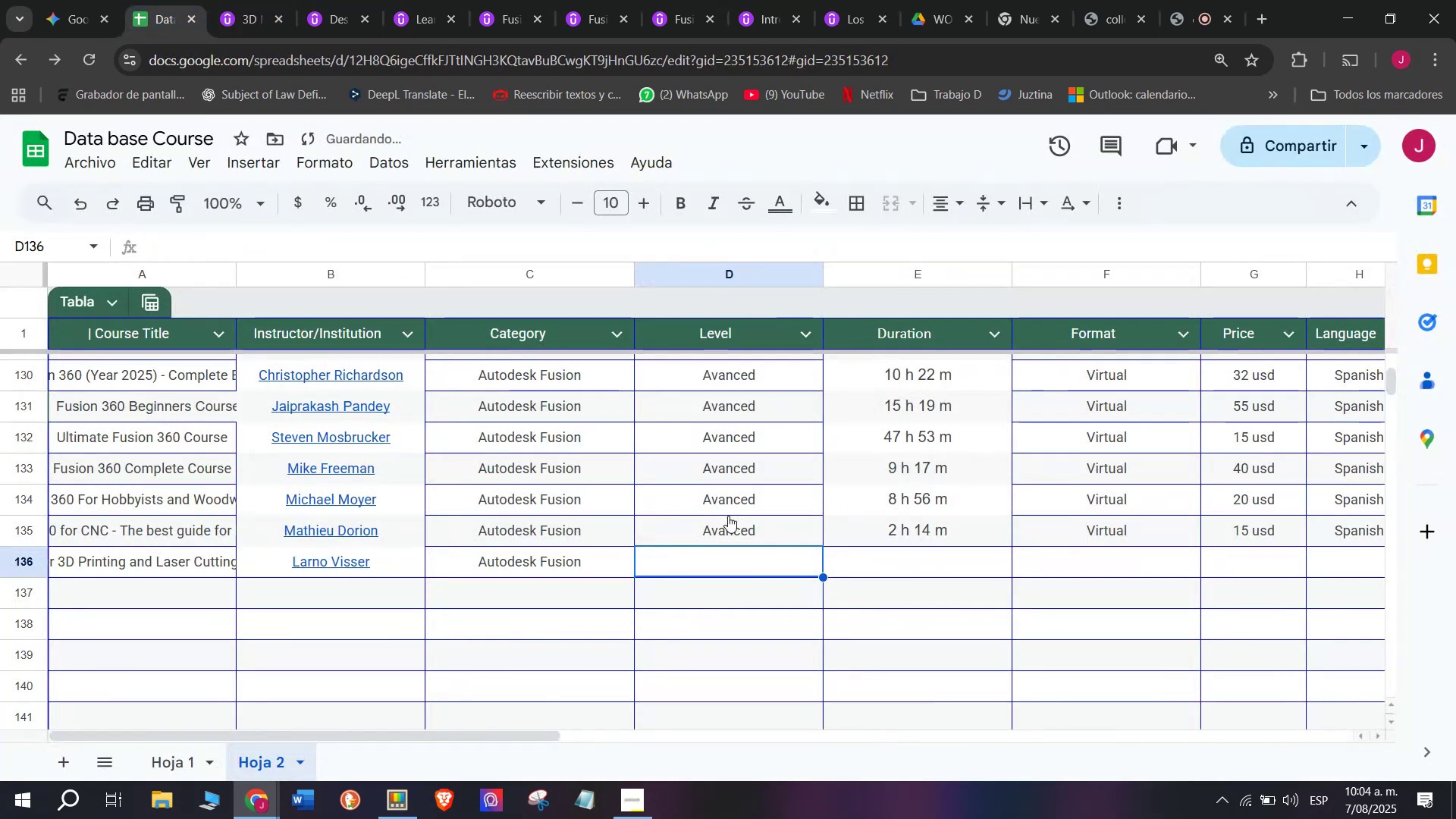 
key(Control+ControlLeft)
 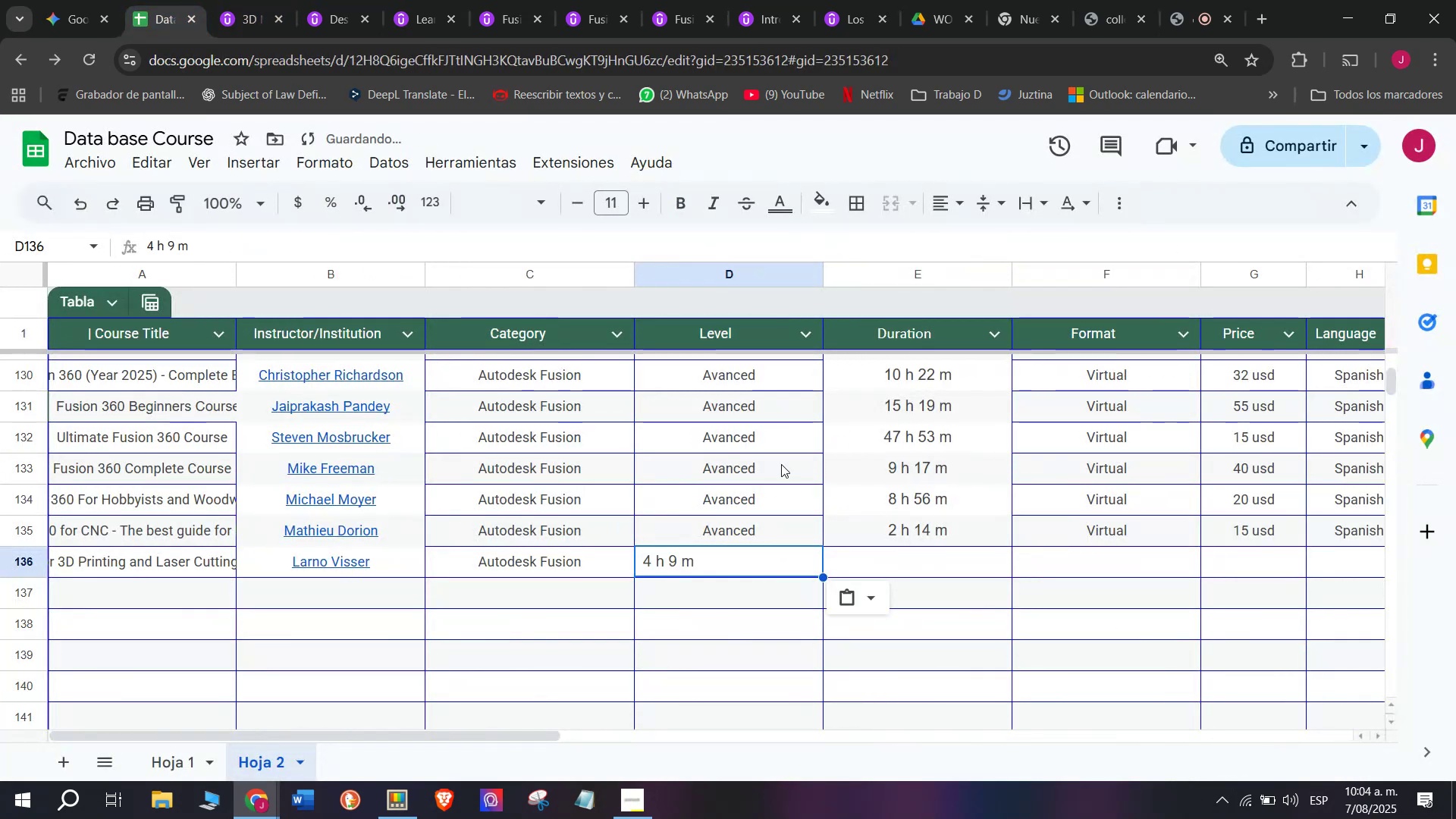 
key(Z)
 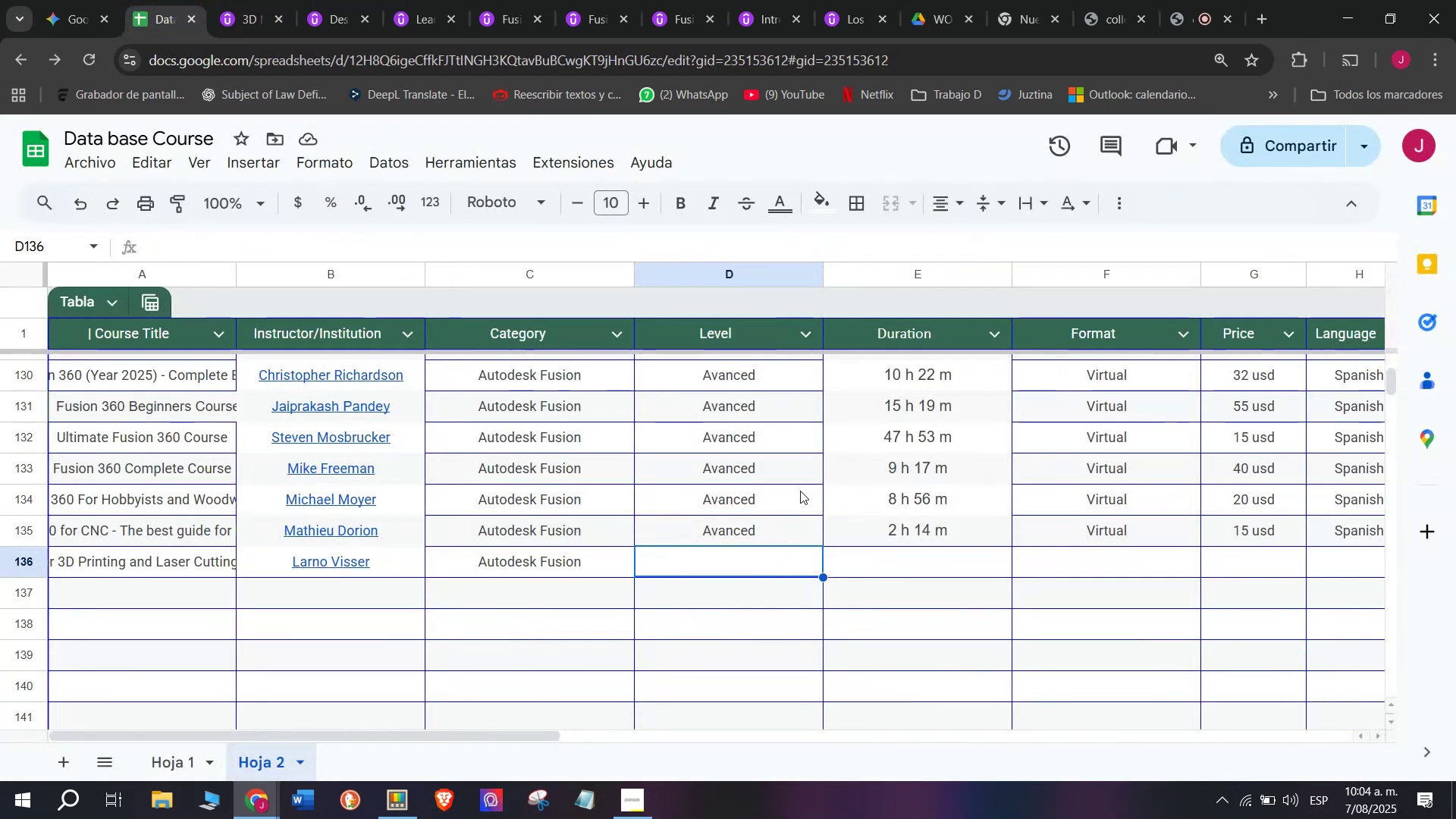 
key(Control+V)
 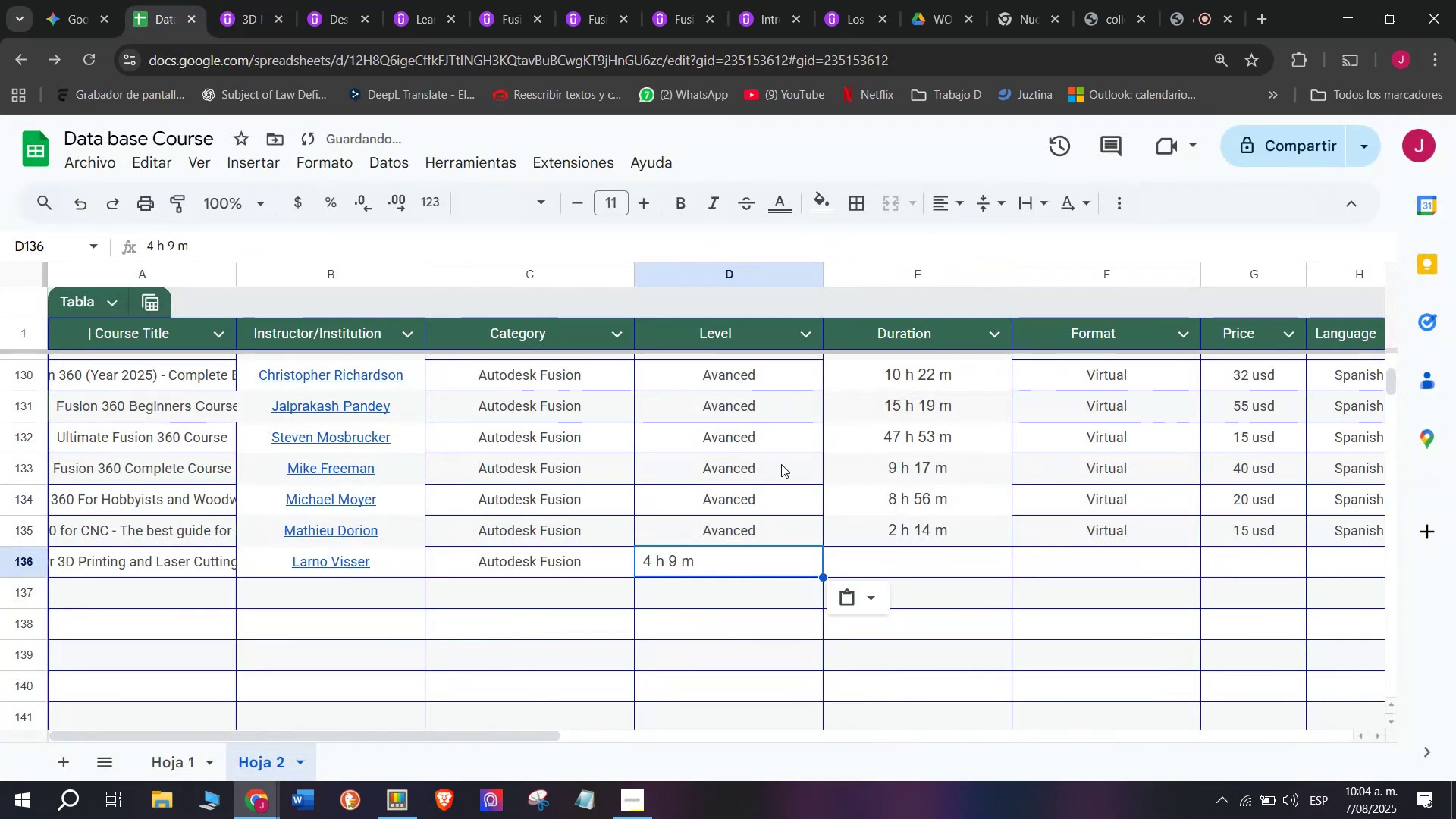 
key(Control+Shift+ControlLeft)
 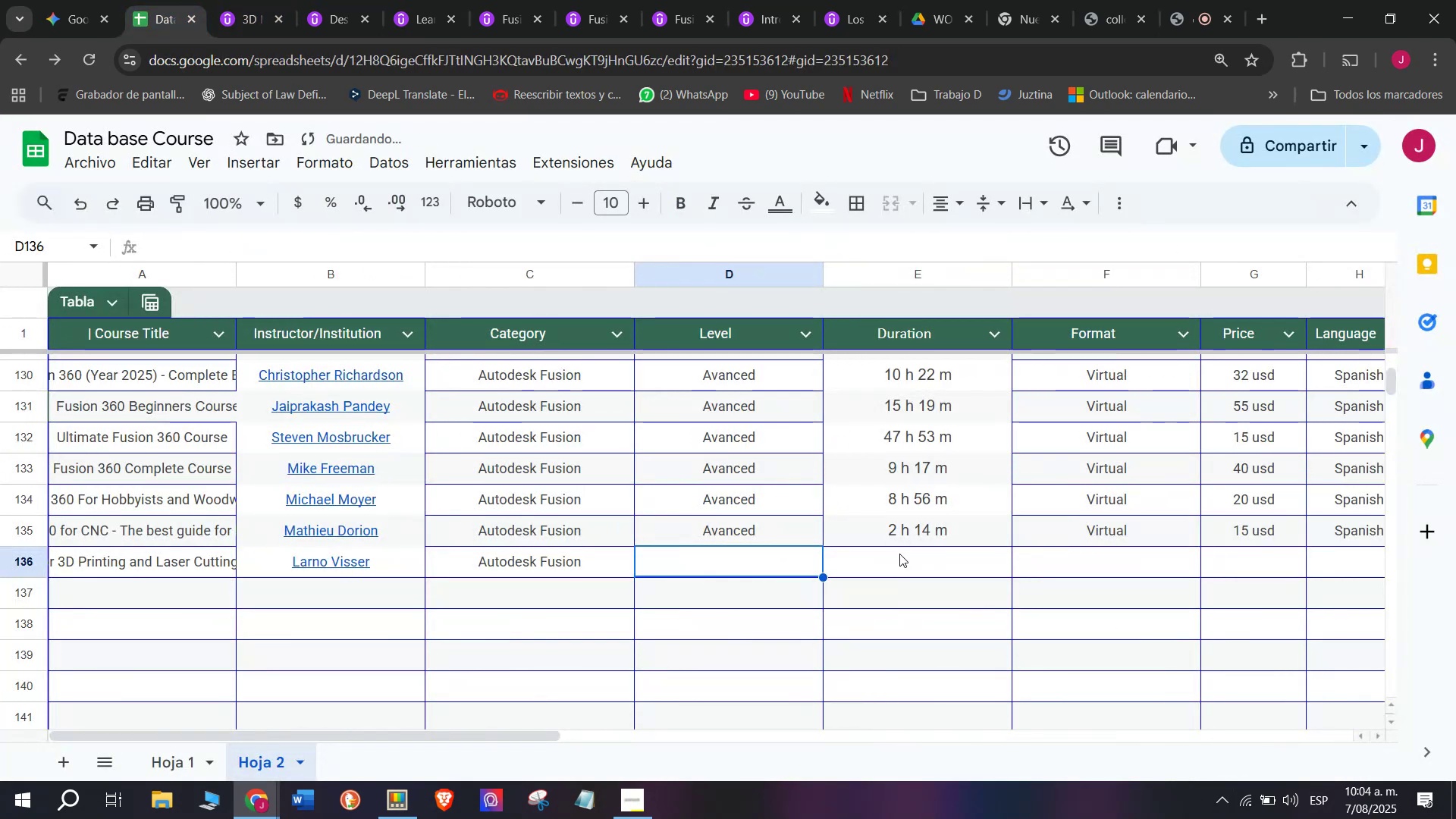 
key(Shift+ShiftLeft)
 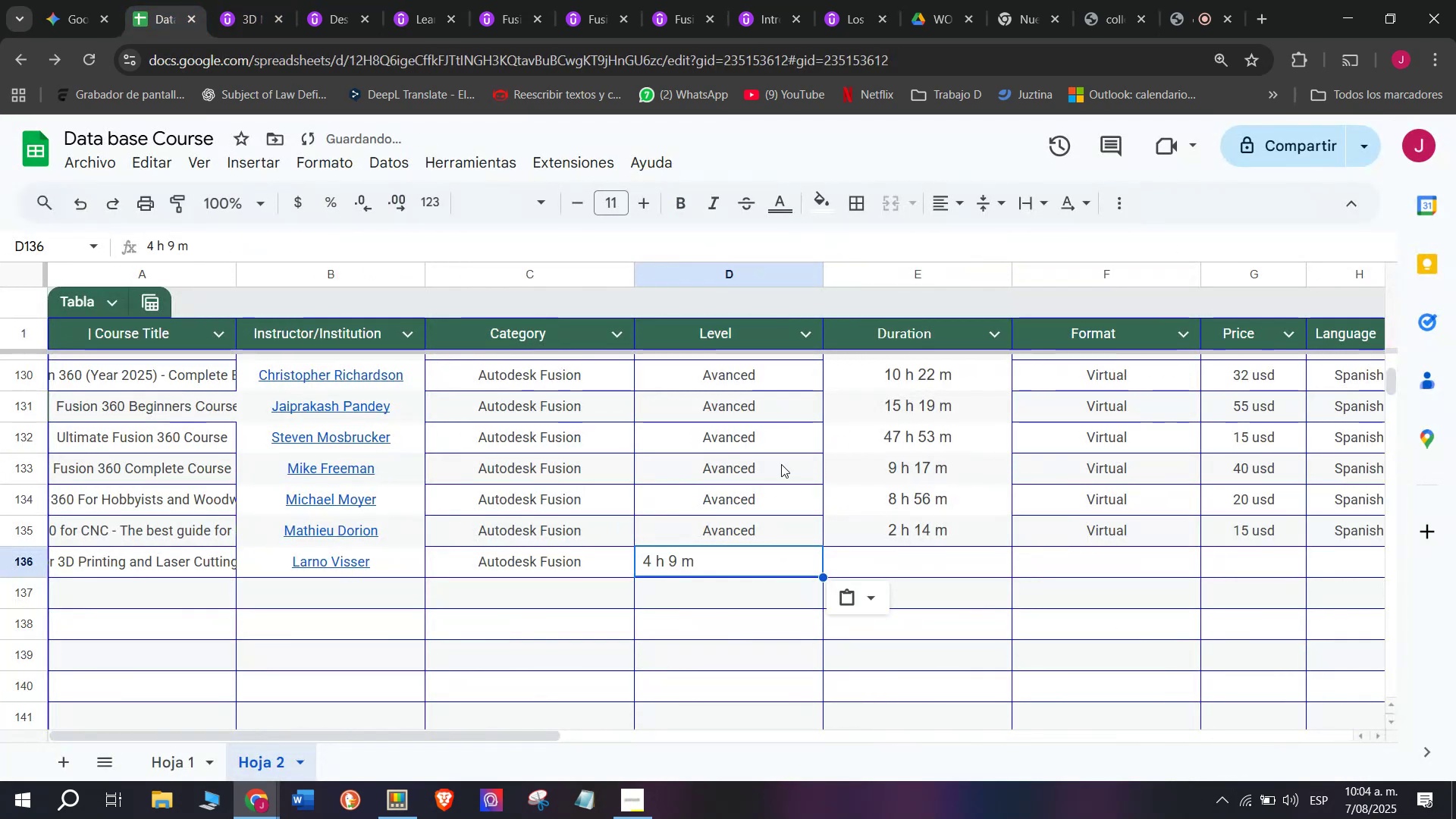 
key(Control+Shift+Z)
 